 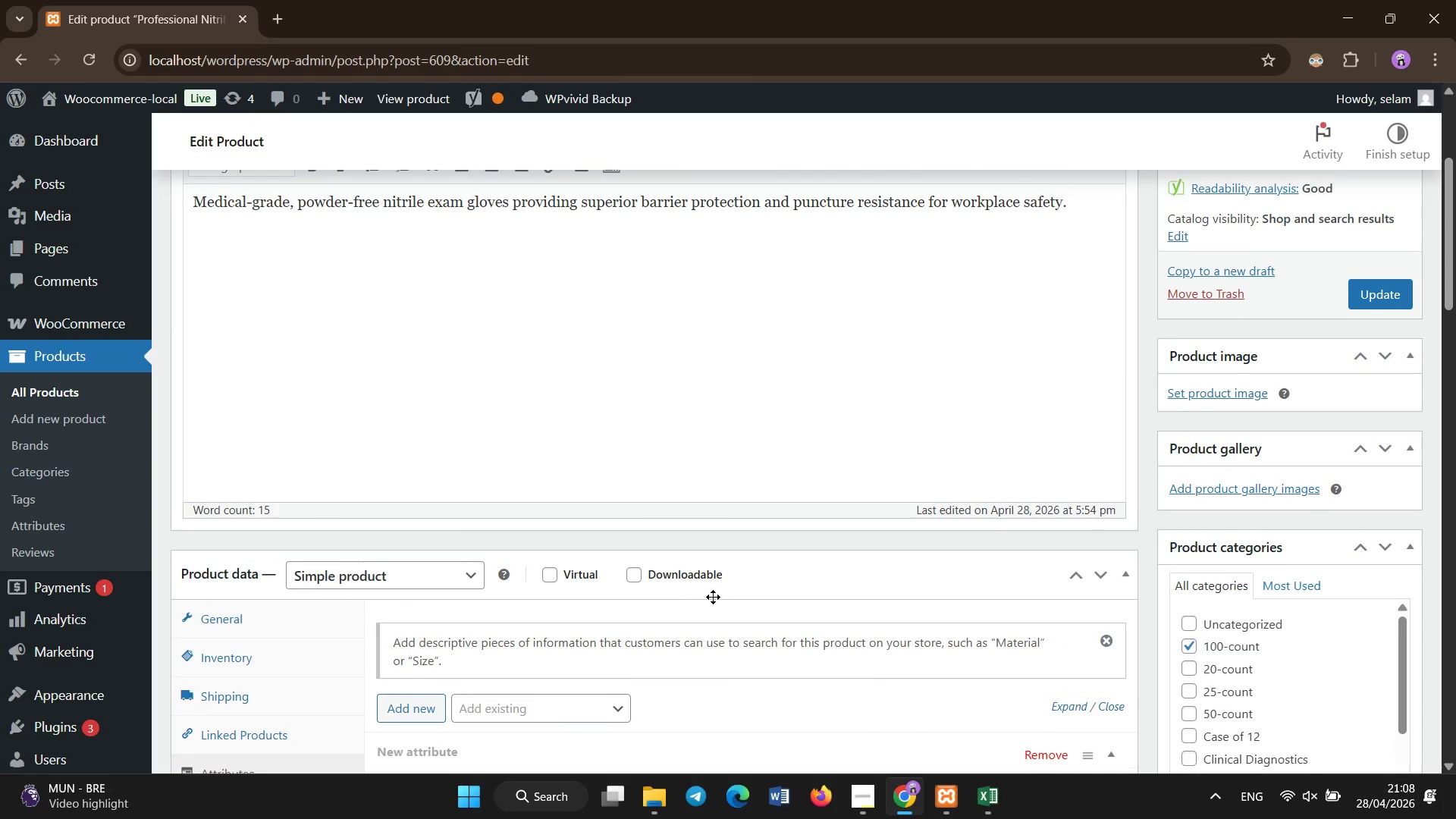 
left_click([278, 12])
 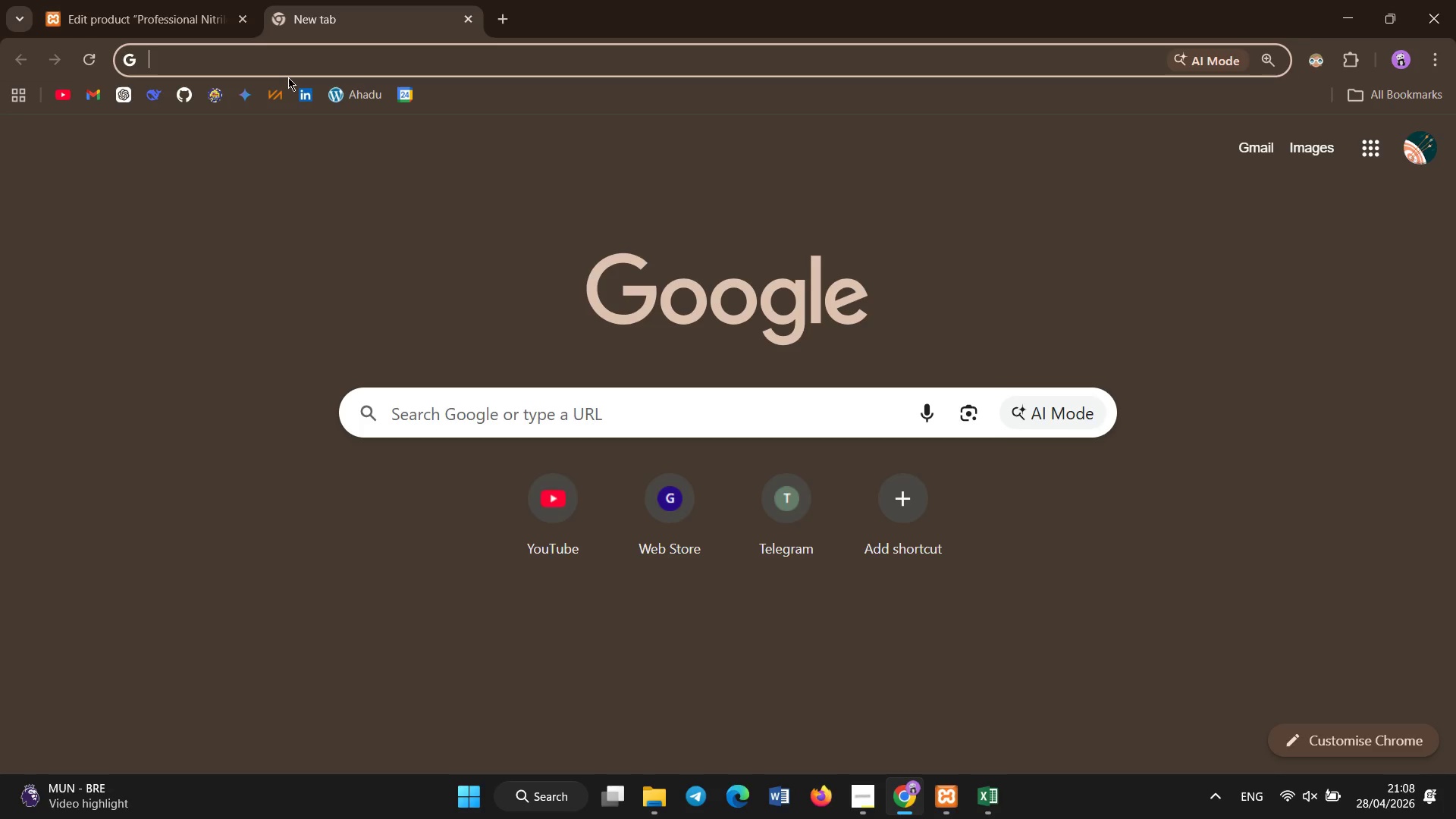 
type(blu nitrile medical g)
key(Backspace)
type(gloves hands close up)
 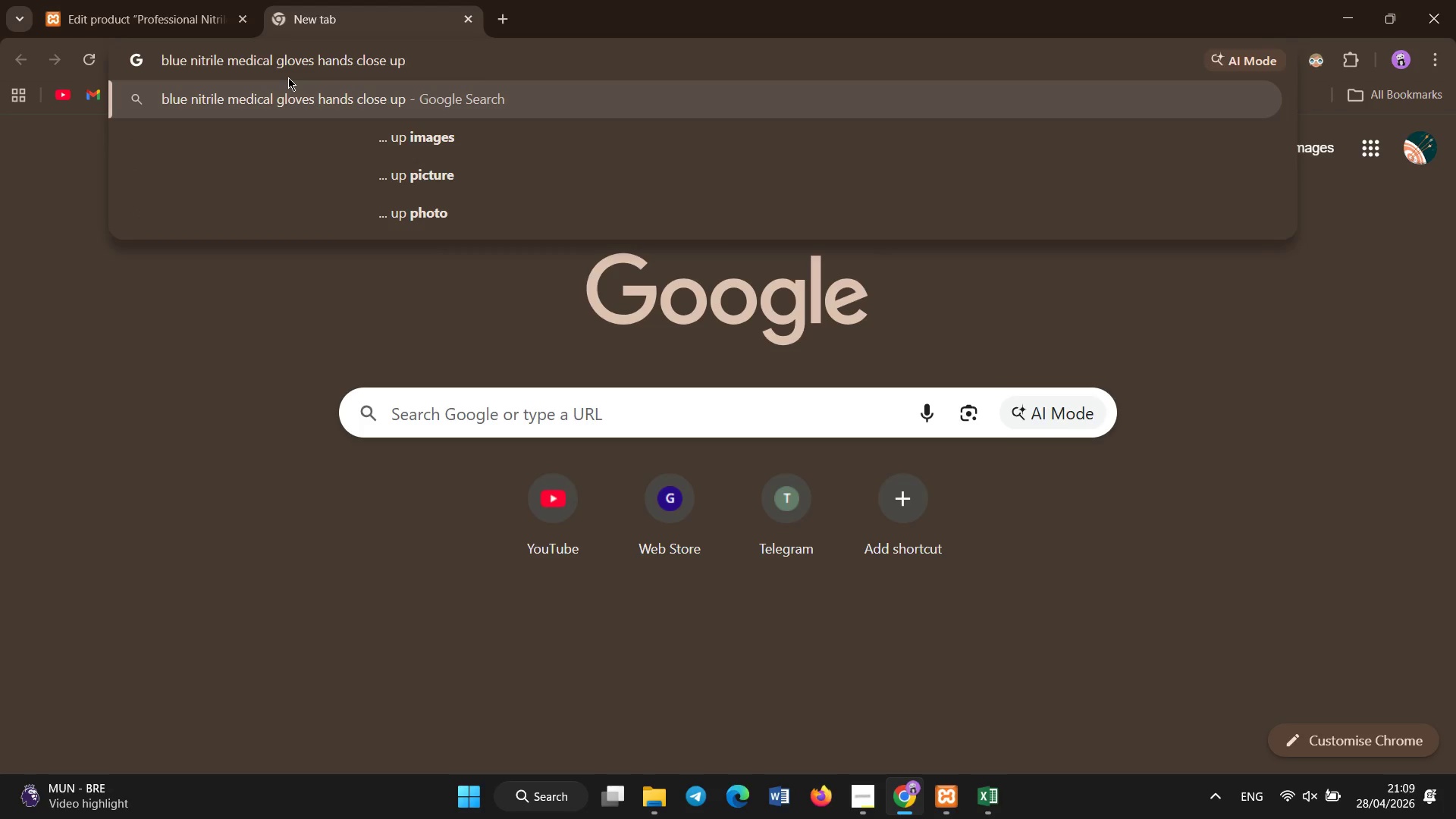 
key(Enter)
 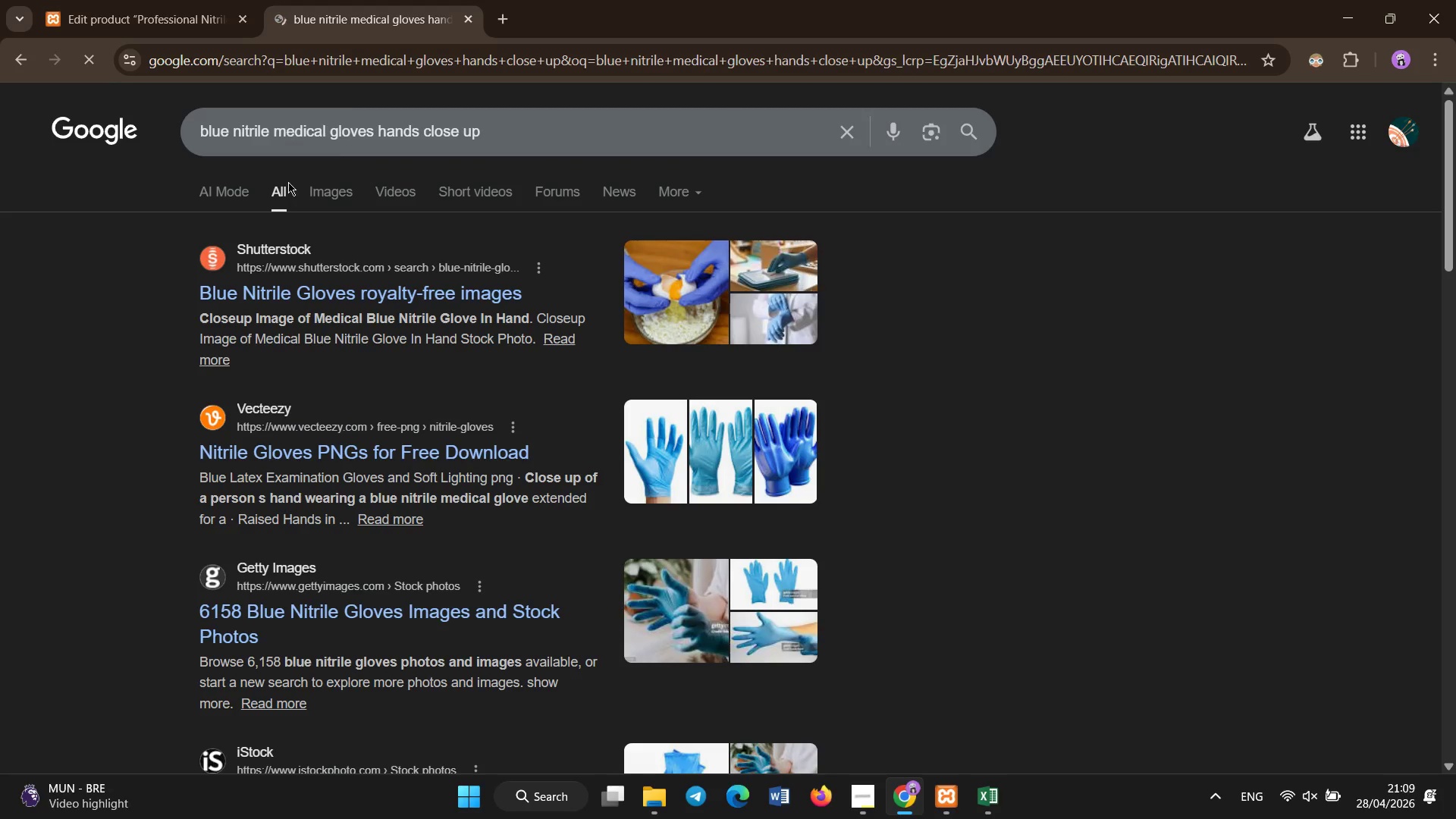 
left_click([327, 197])
 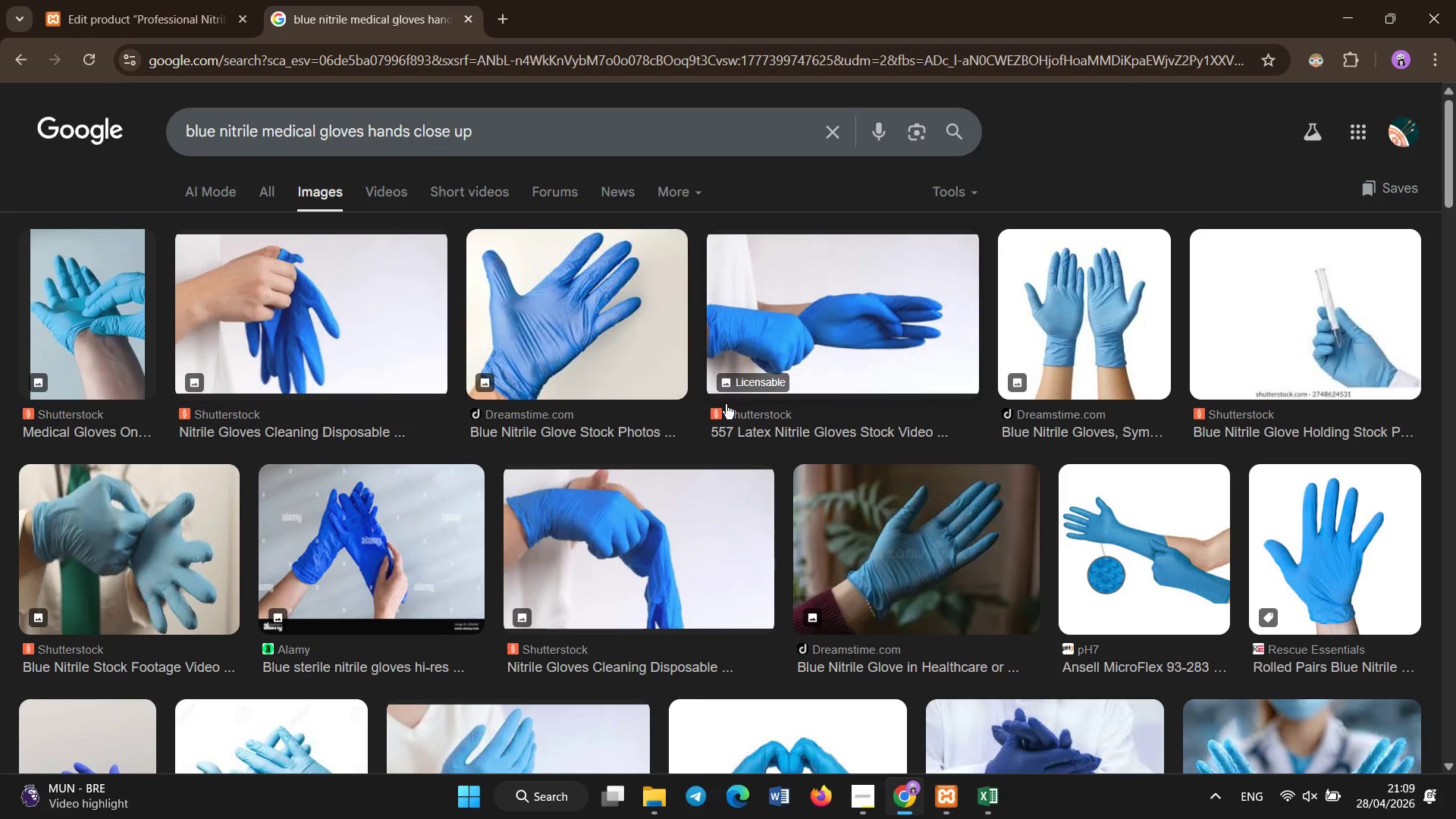 
right_click([583, 310])
 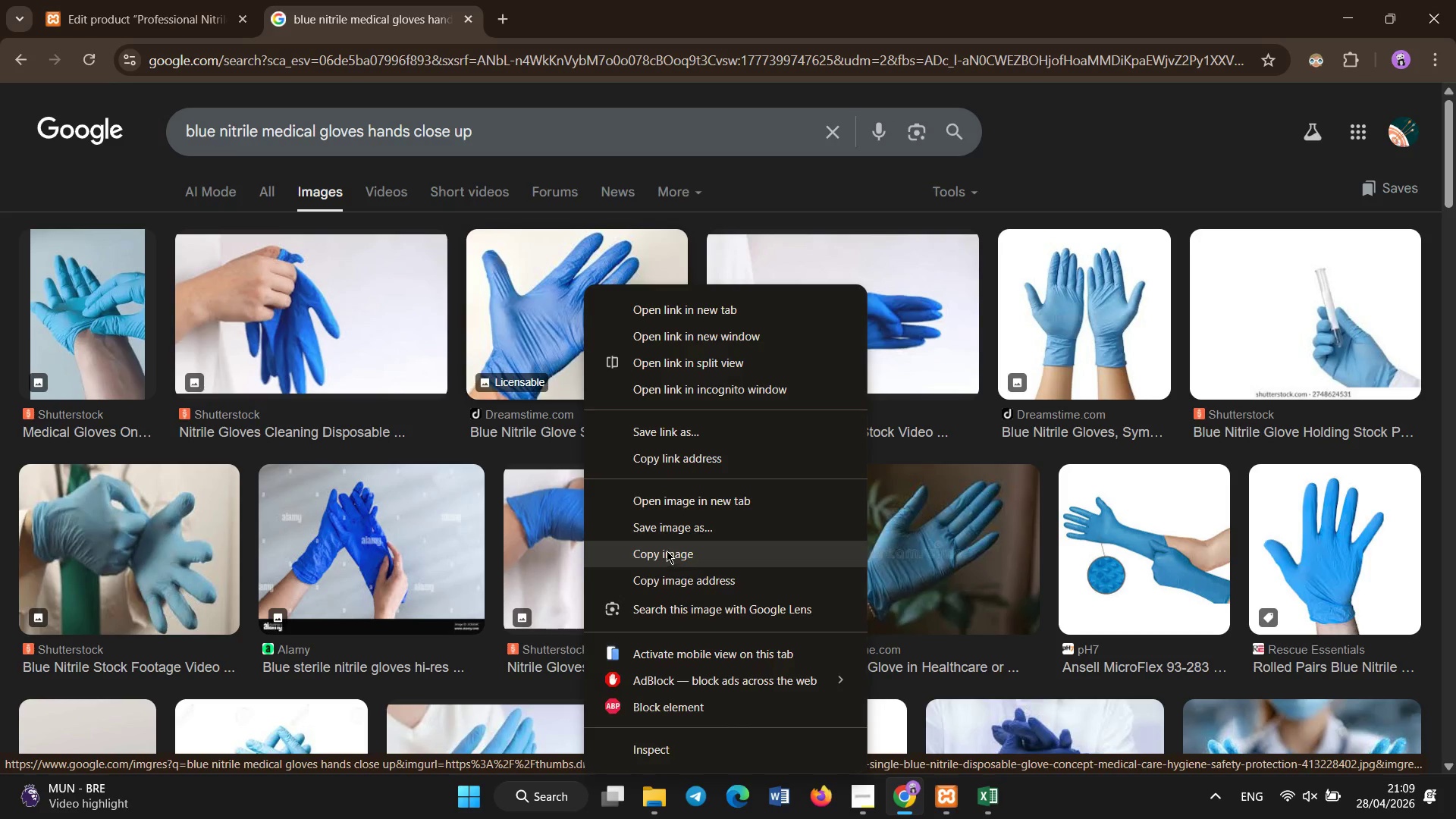 
left_click([666, 523])
 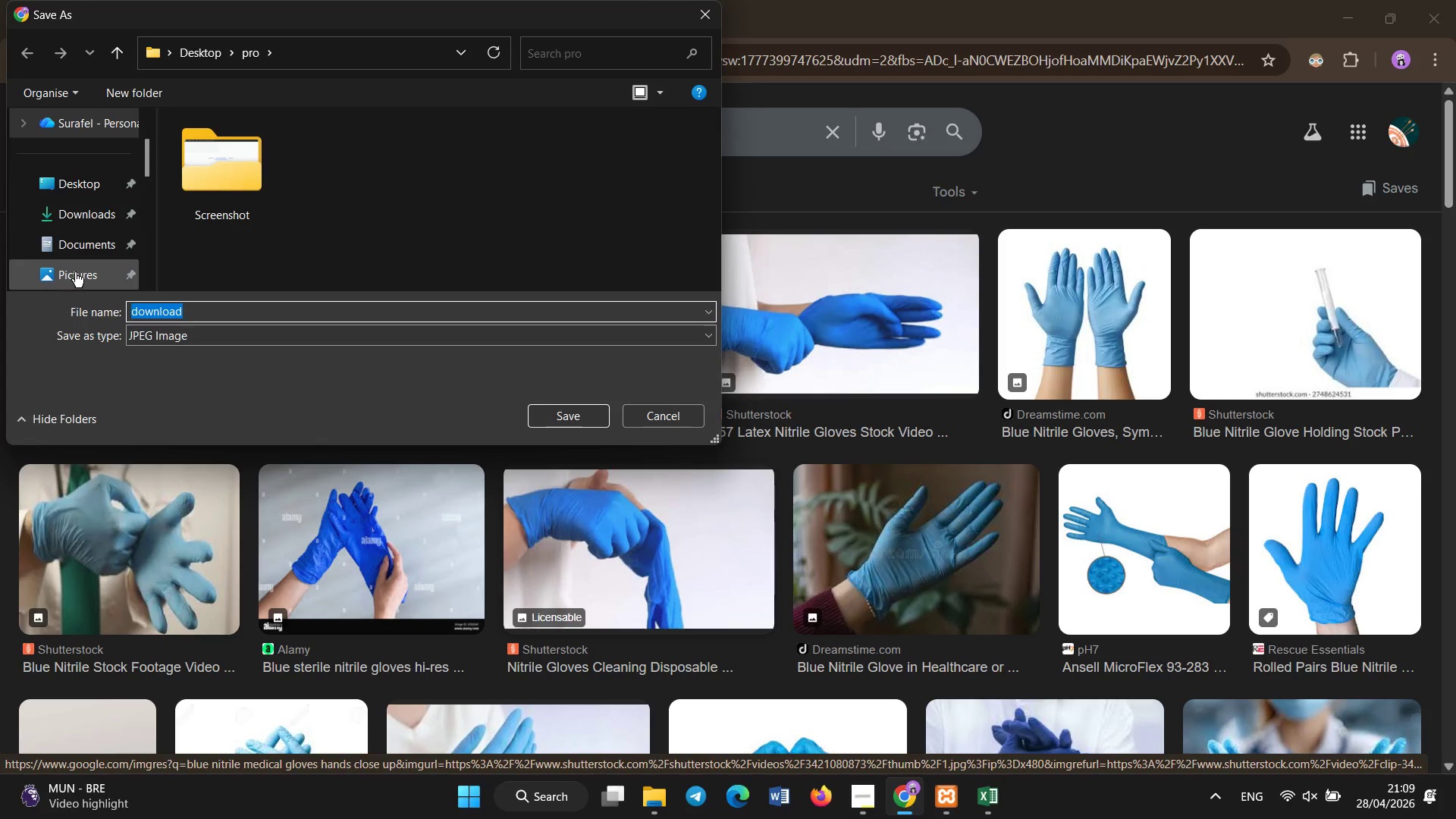 
left_click([579, 413])
 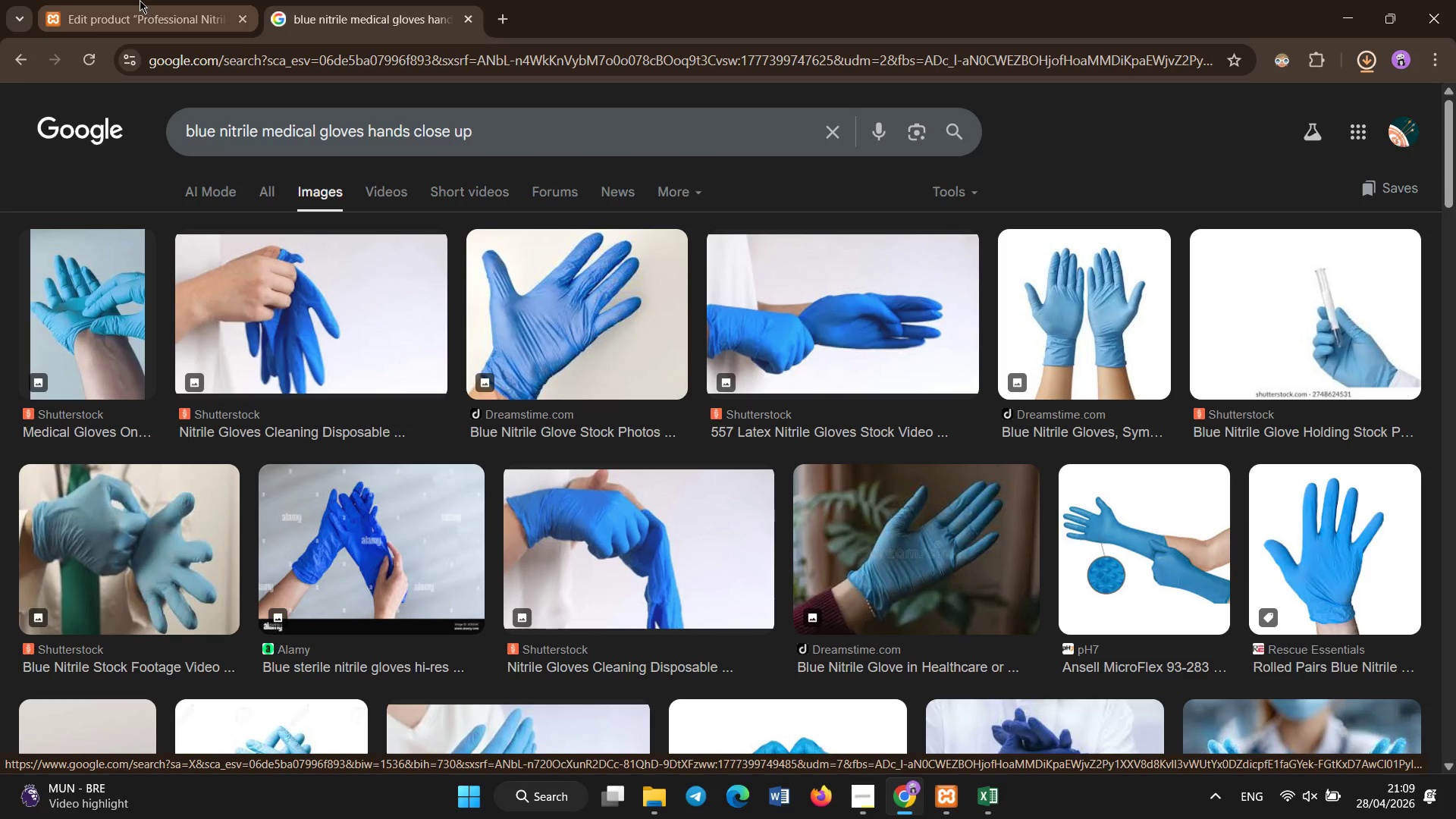 
left_click([138, 0])
 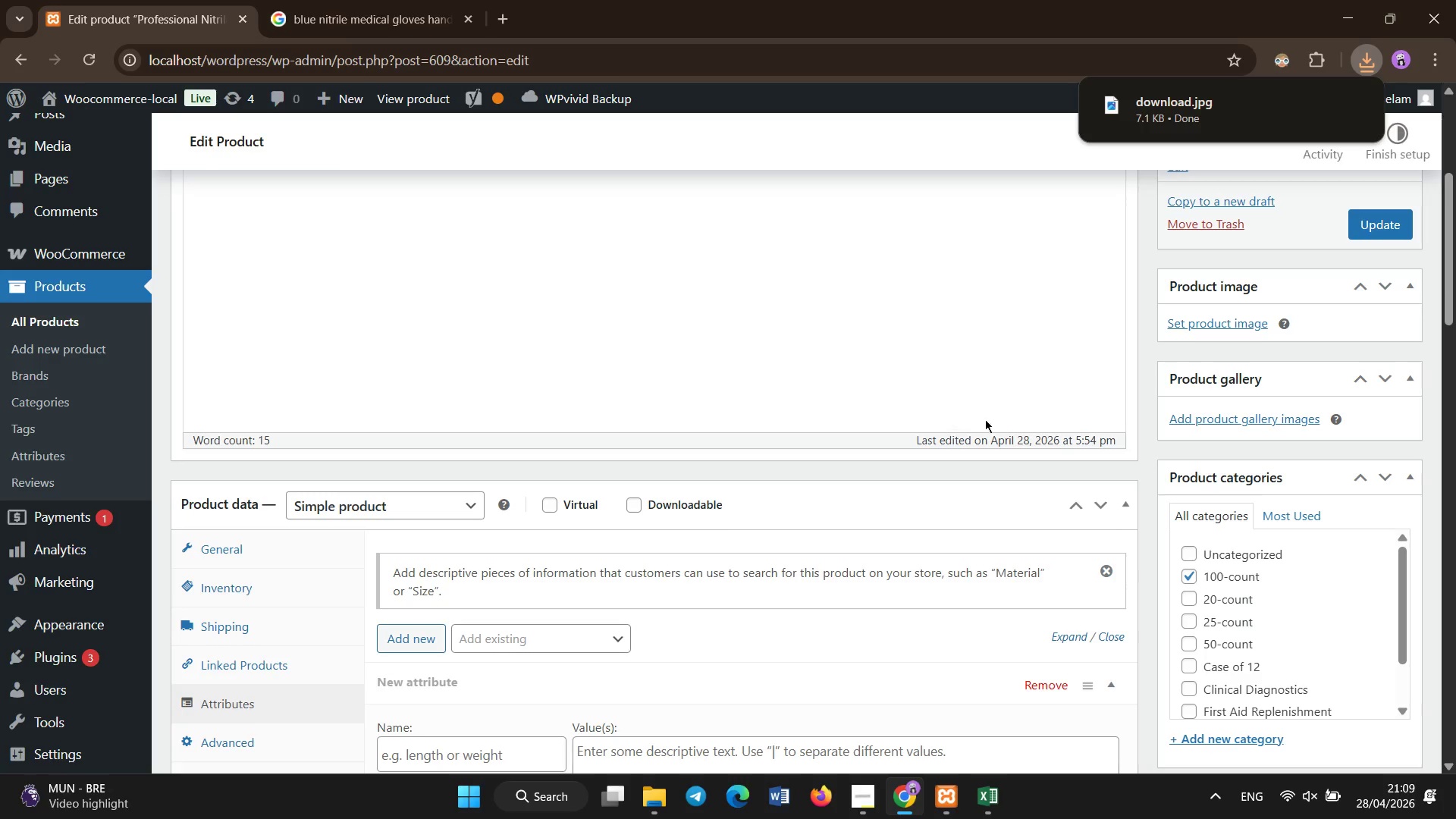 
scroll: coordinate [1156, 246], scroll_direction: up, amount: 5.0
 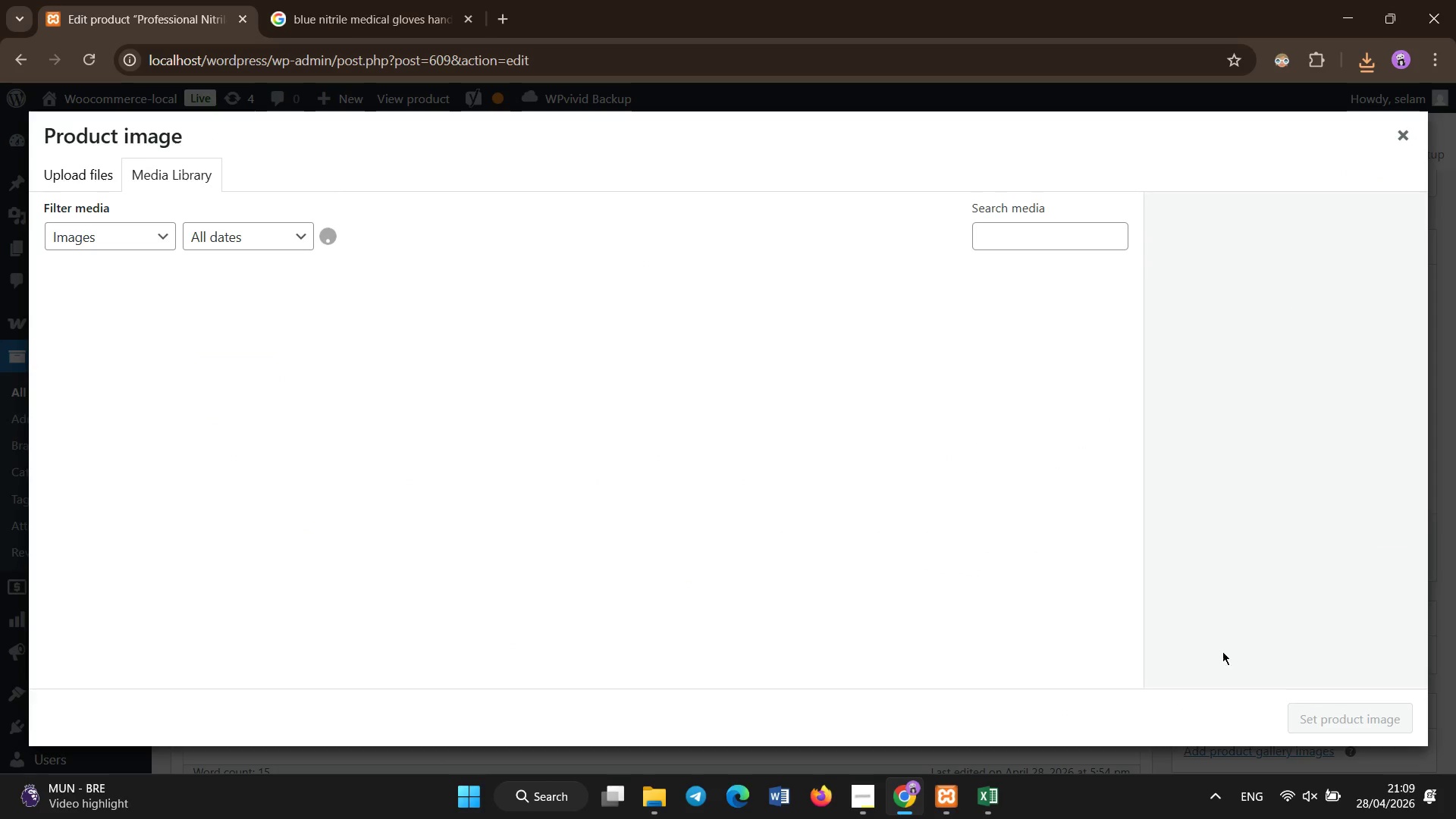 
left_click([73, 168])
 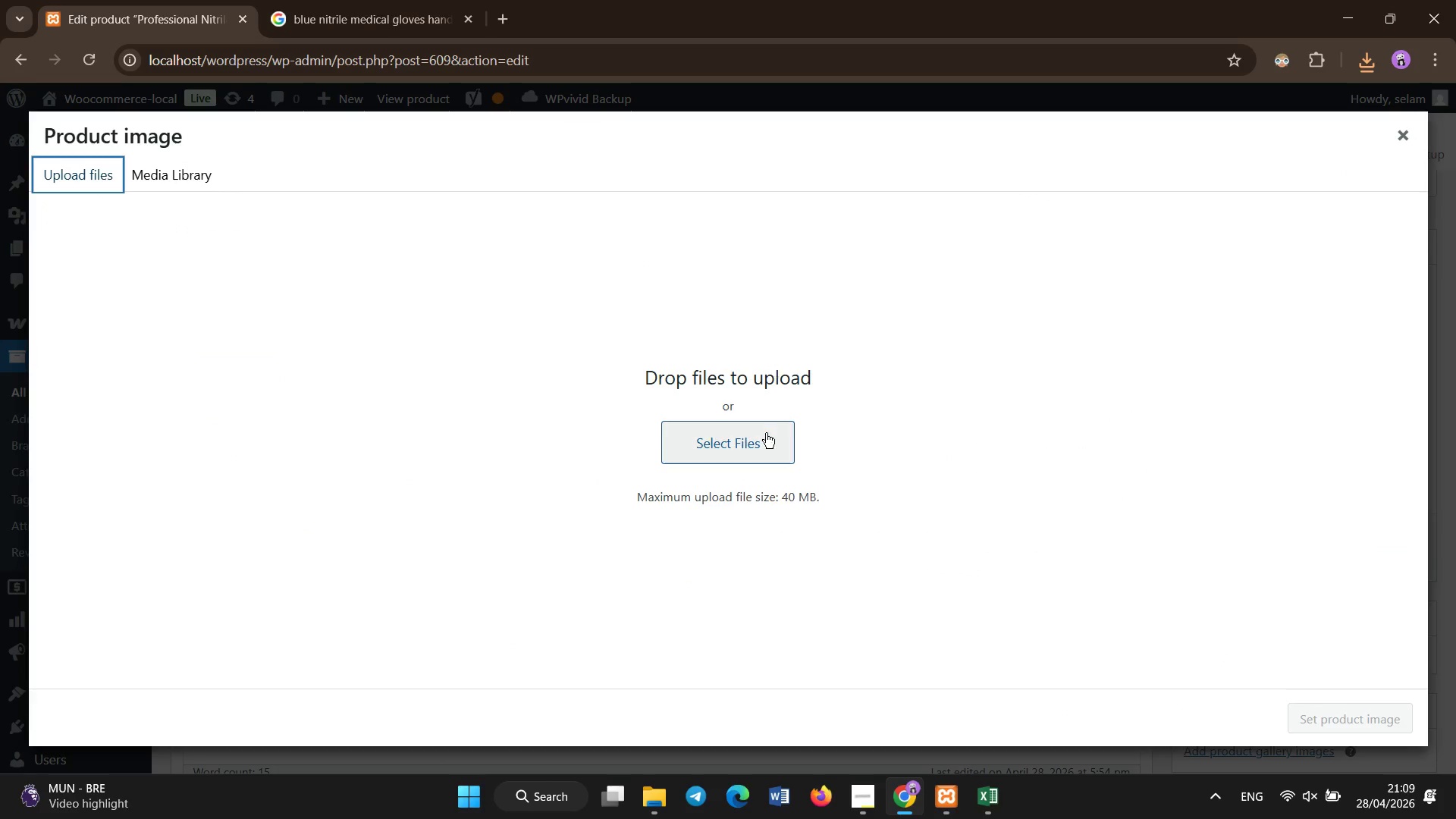 
left_click([766, 434])
 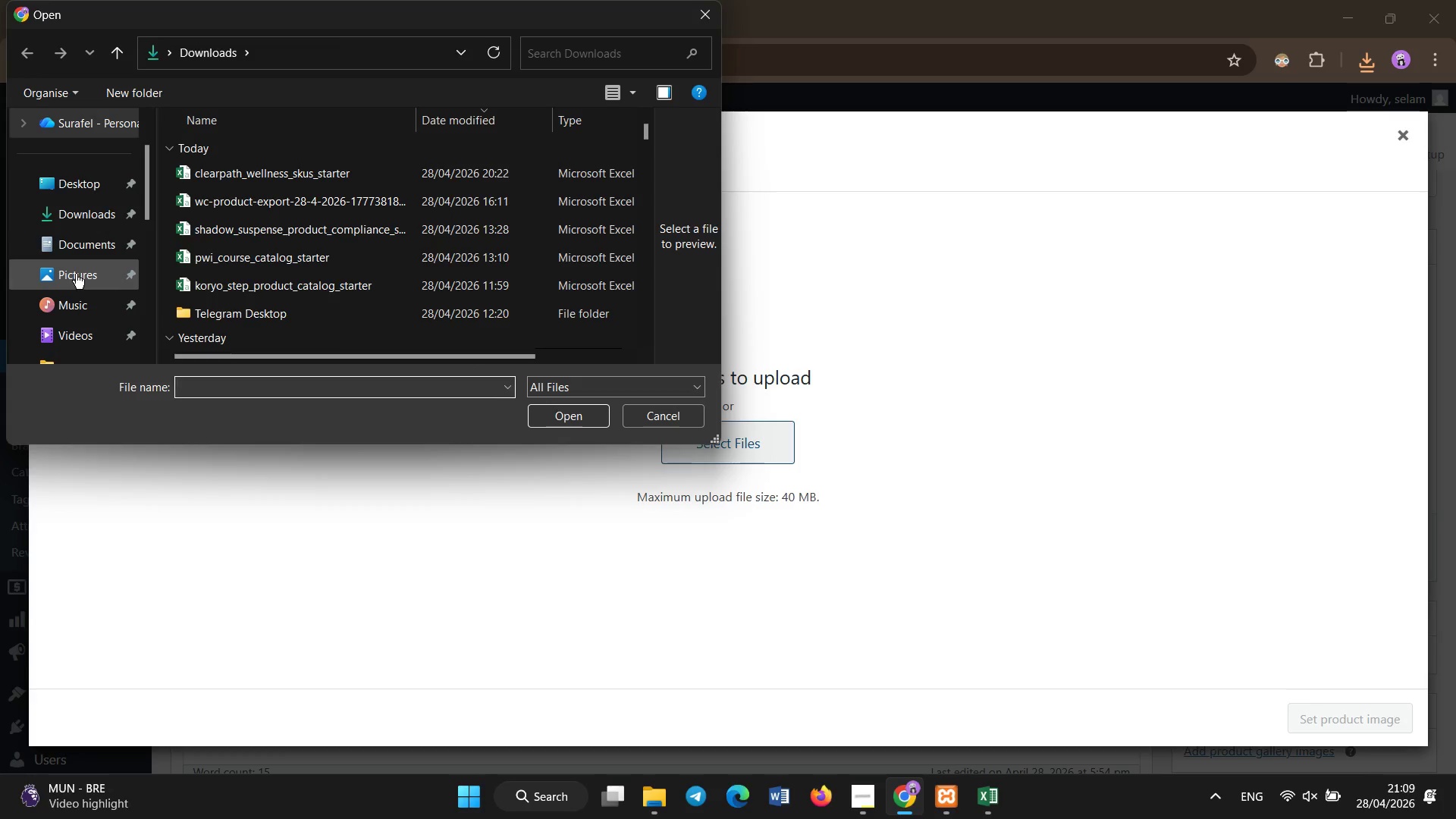 
left_click([86, 361])
 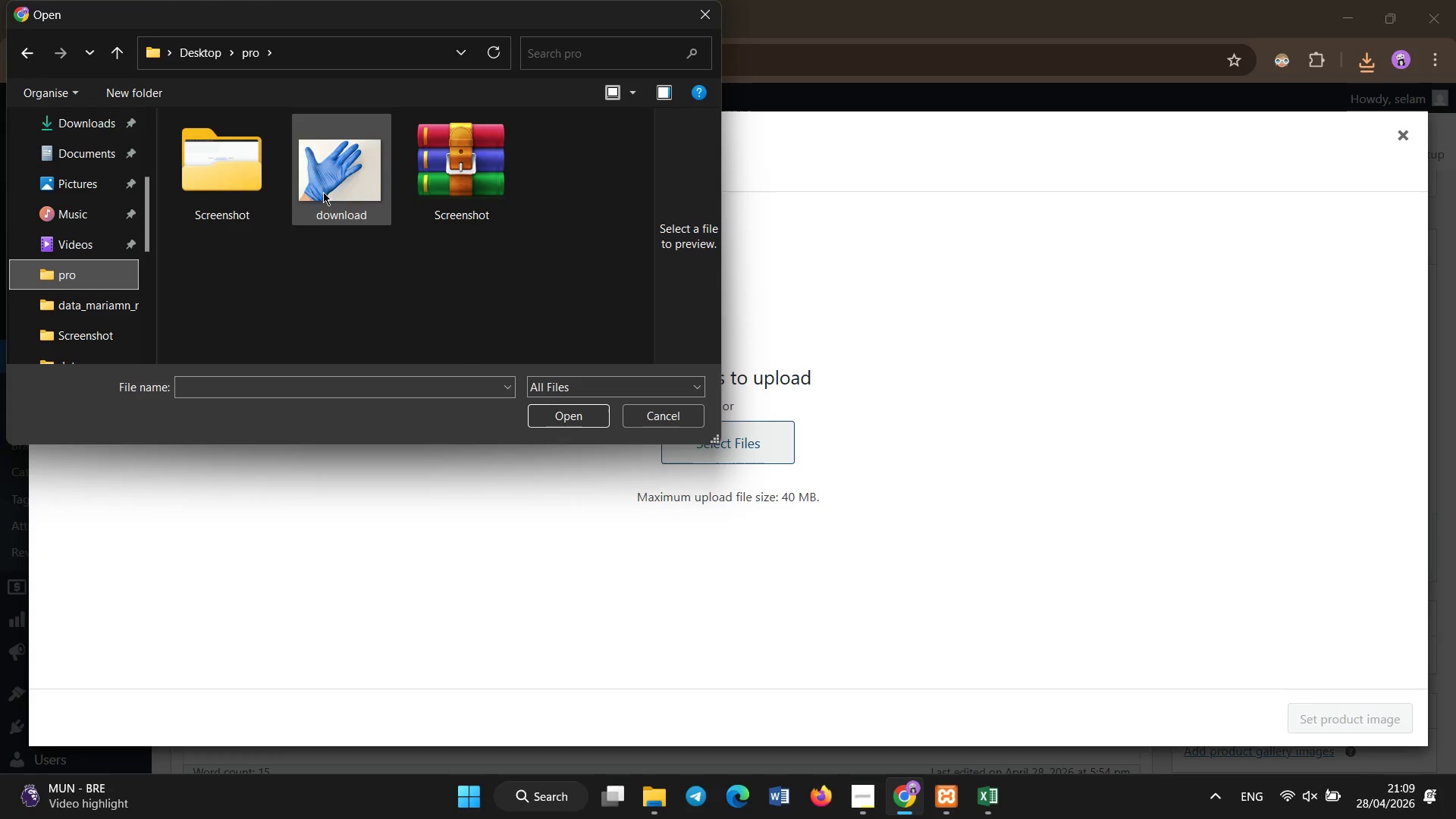 
left_click([328, 191])
 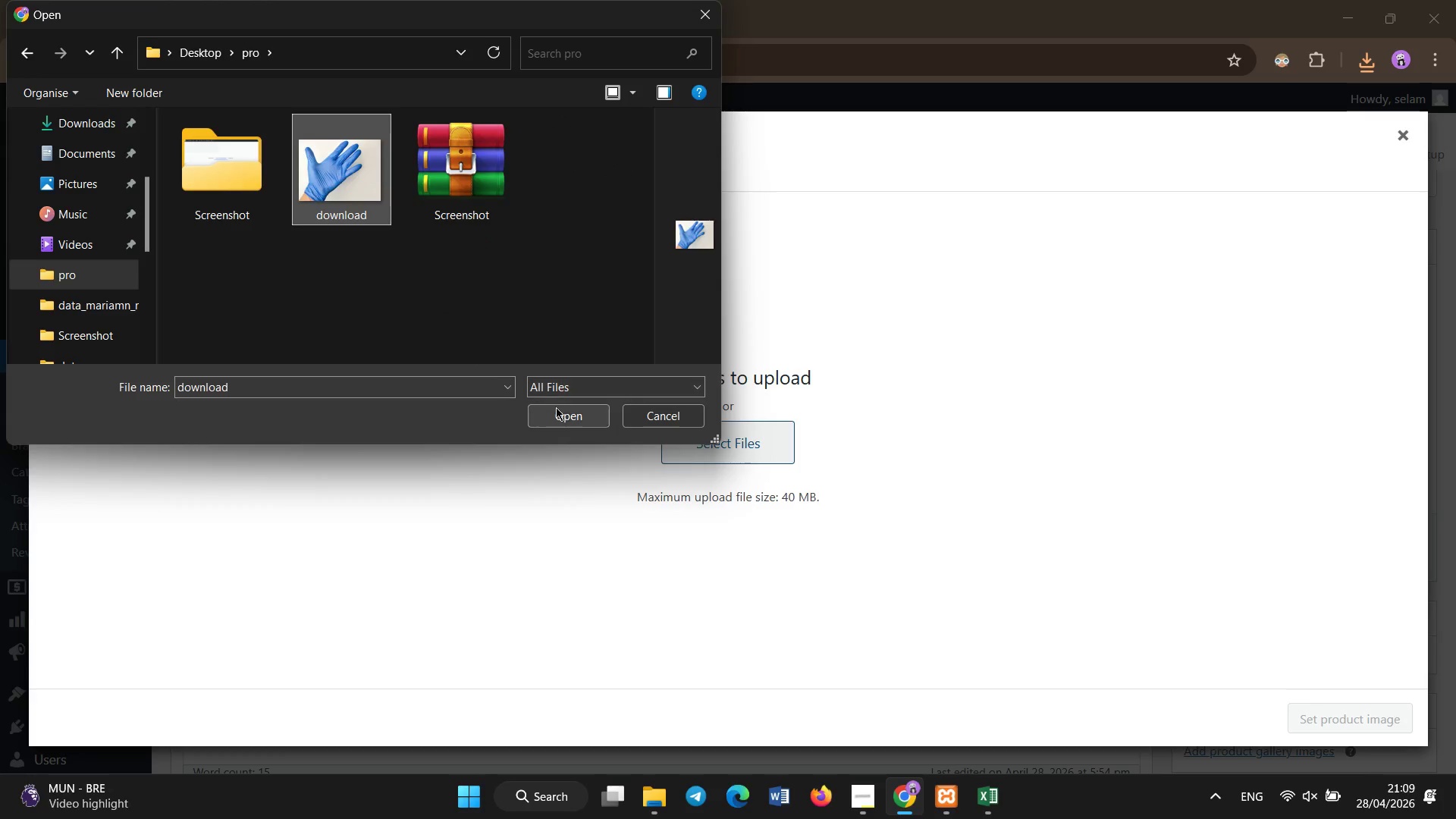 
left_click([565, 414])
 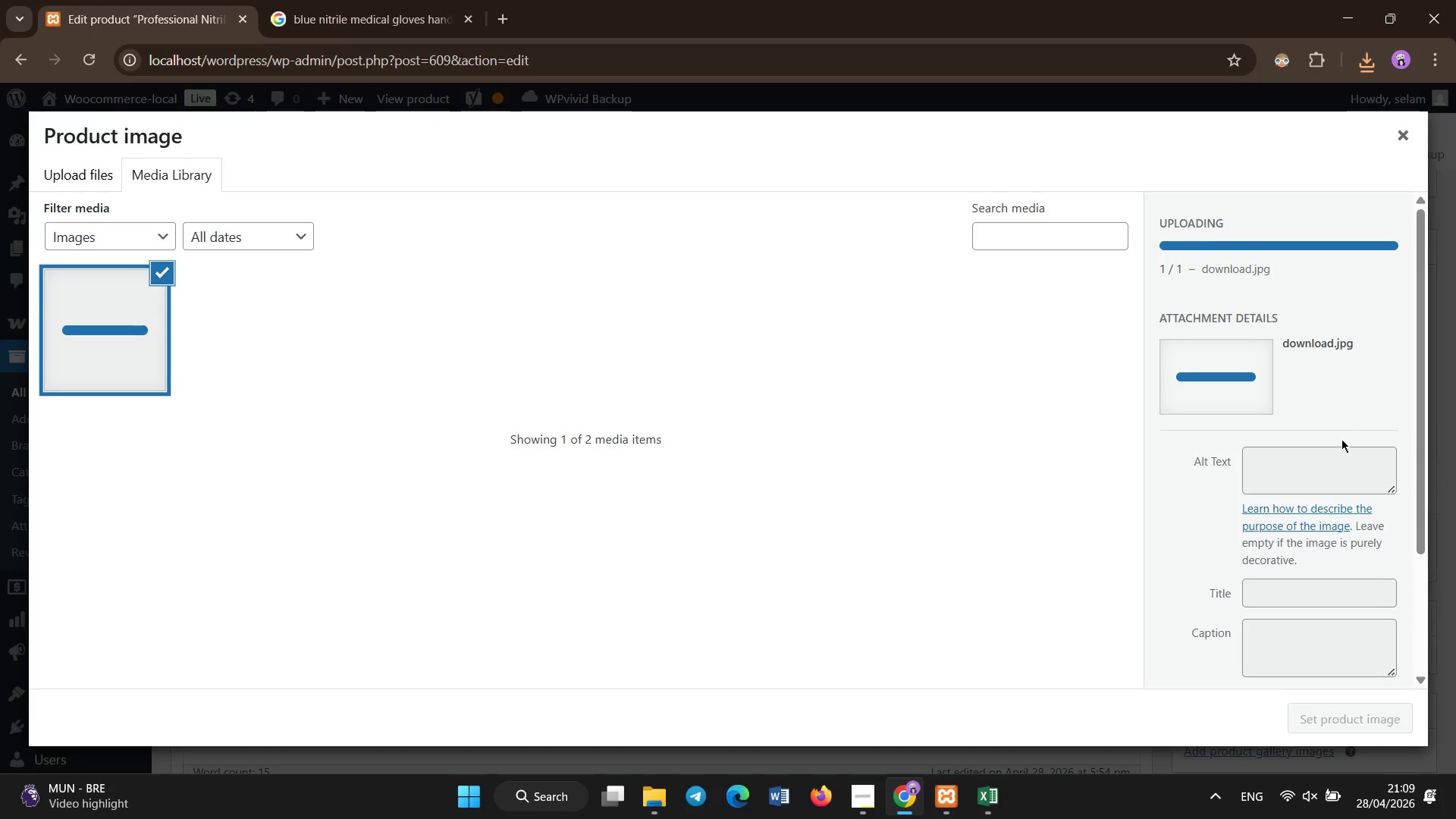 
left_click([1278, 459])
 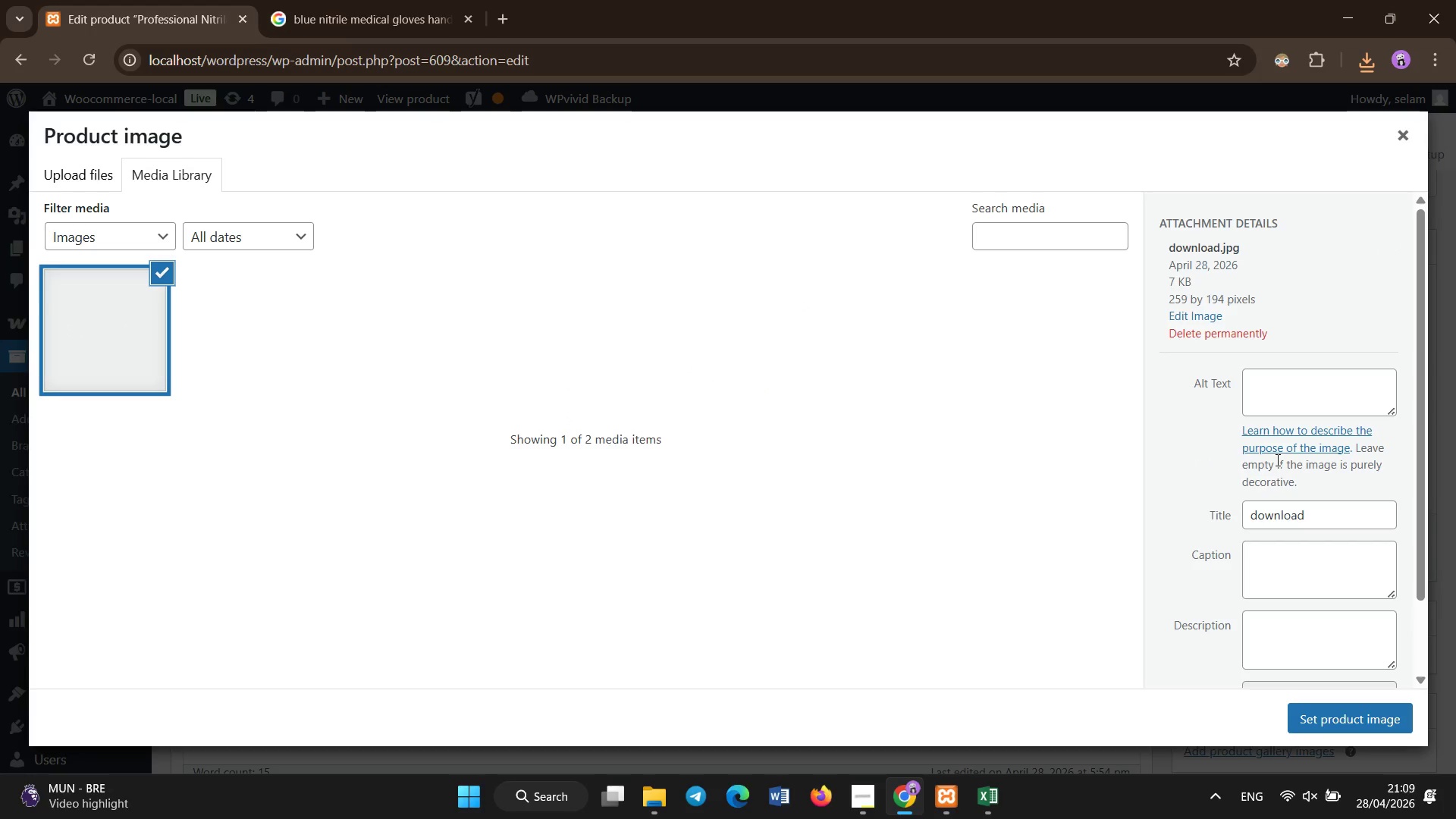 
left_click([1273, 376])
 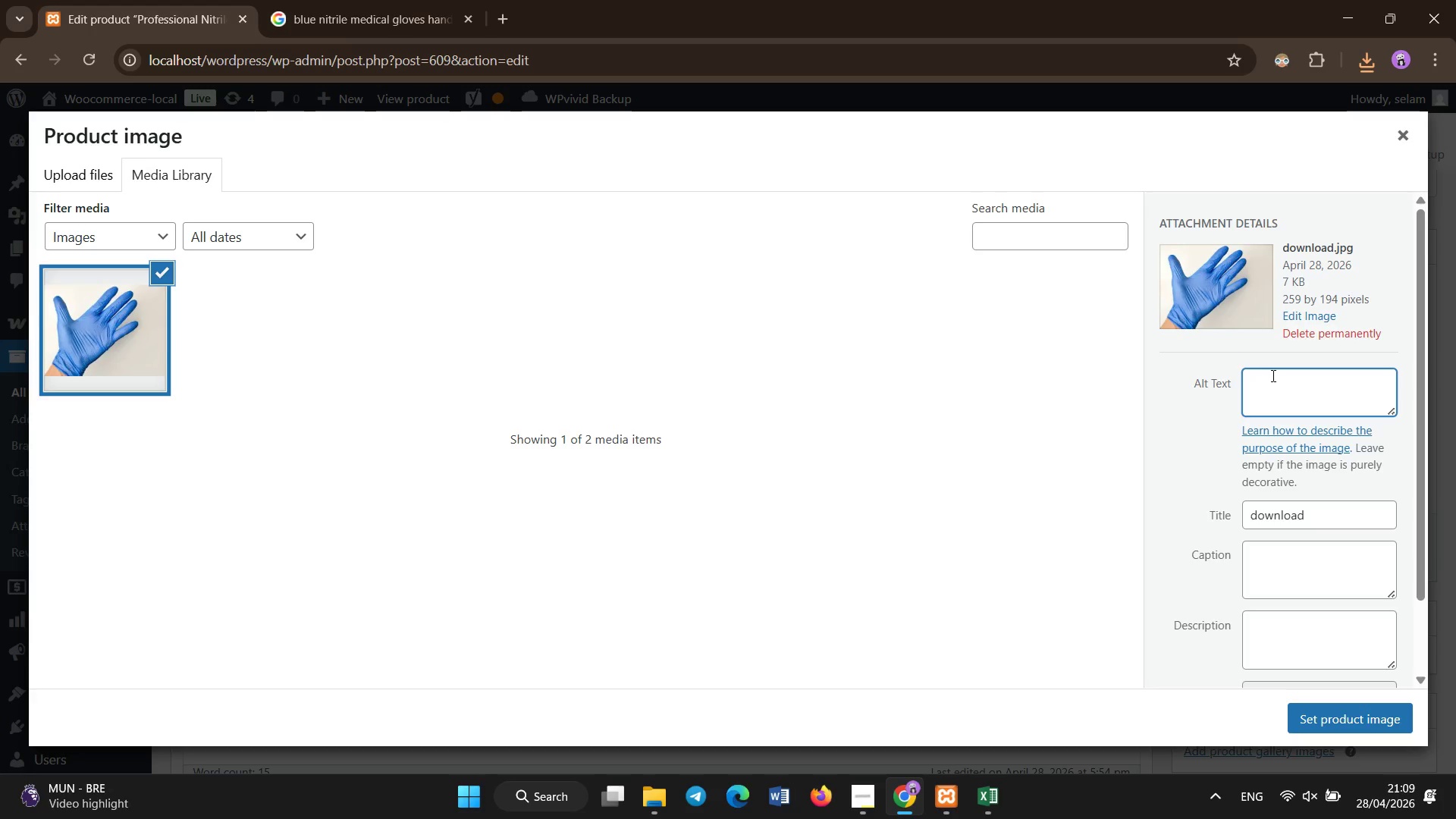 
hold_key(key=ShiftLeft, duration=1.5)
 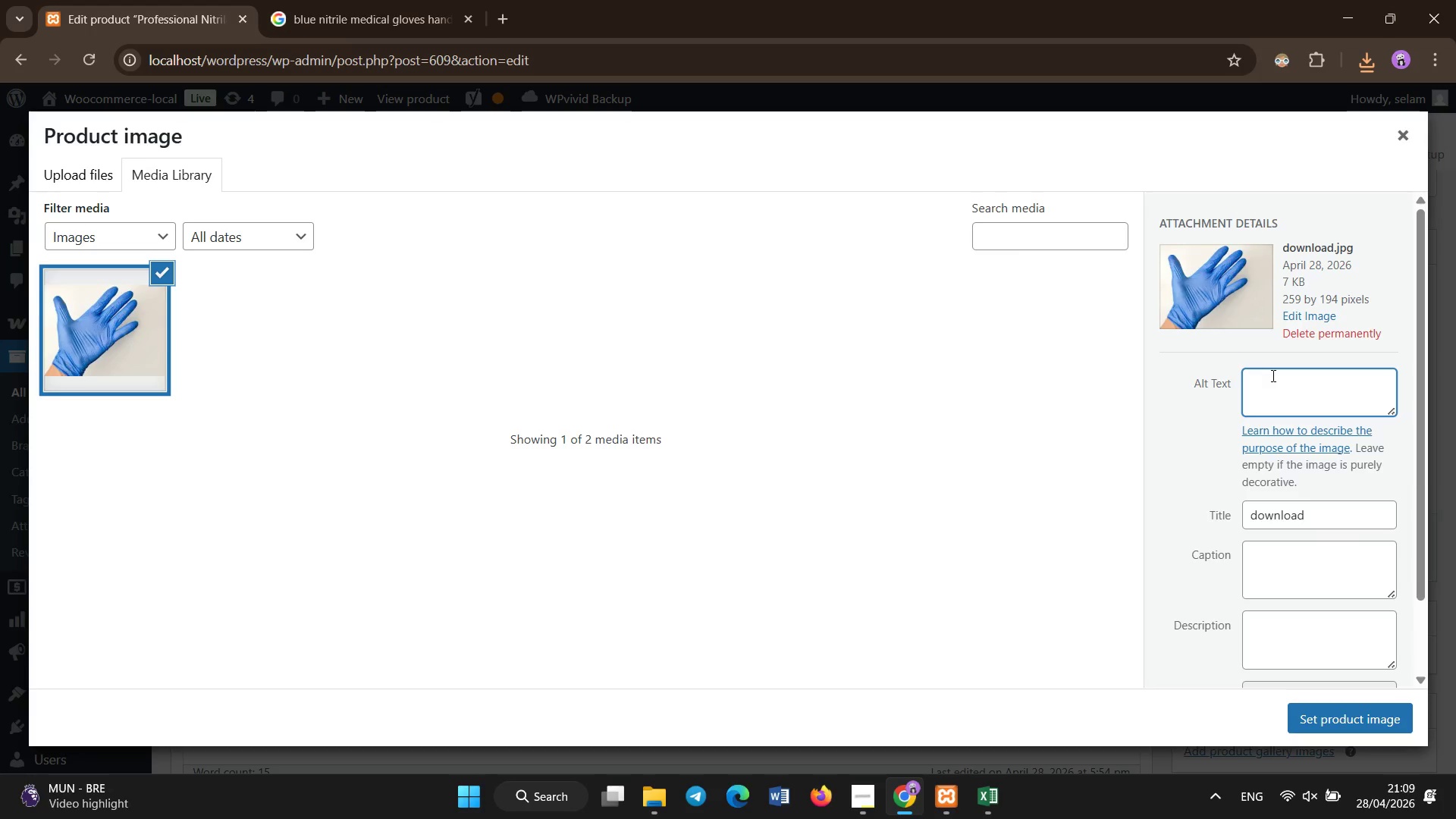 
type(PRI)
key(Backspace)
type(OFESSIONAL Nitrile Exam Gloves Me)
key(Backspace)
key(Backspace)
type(medical PPE latex-free protecion)
key(Backspace)
key(Backspace)
key(Backspace)
key(Backspace)
type(t)
key(Backspace)
type(ction)
 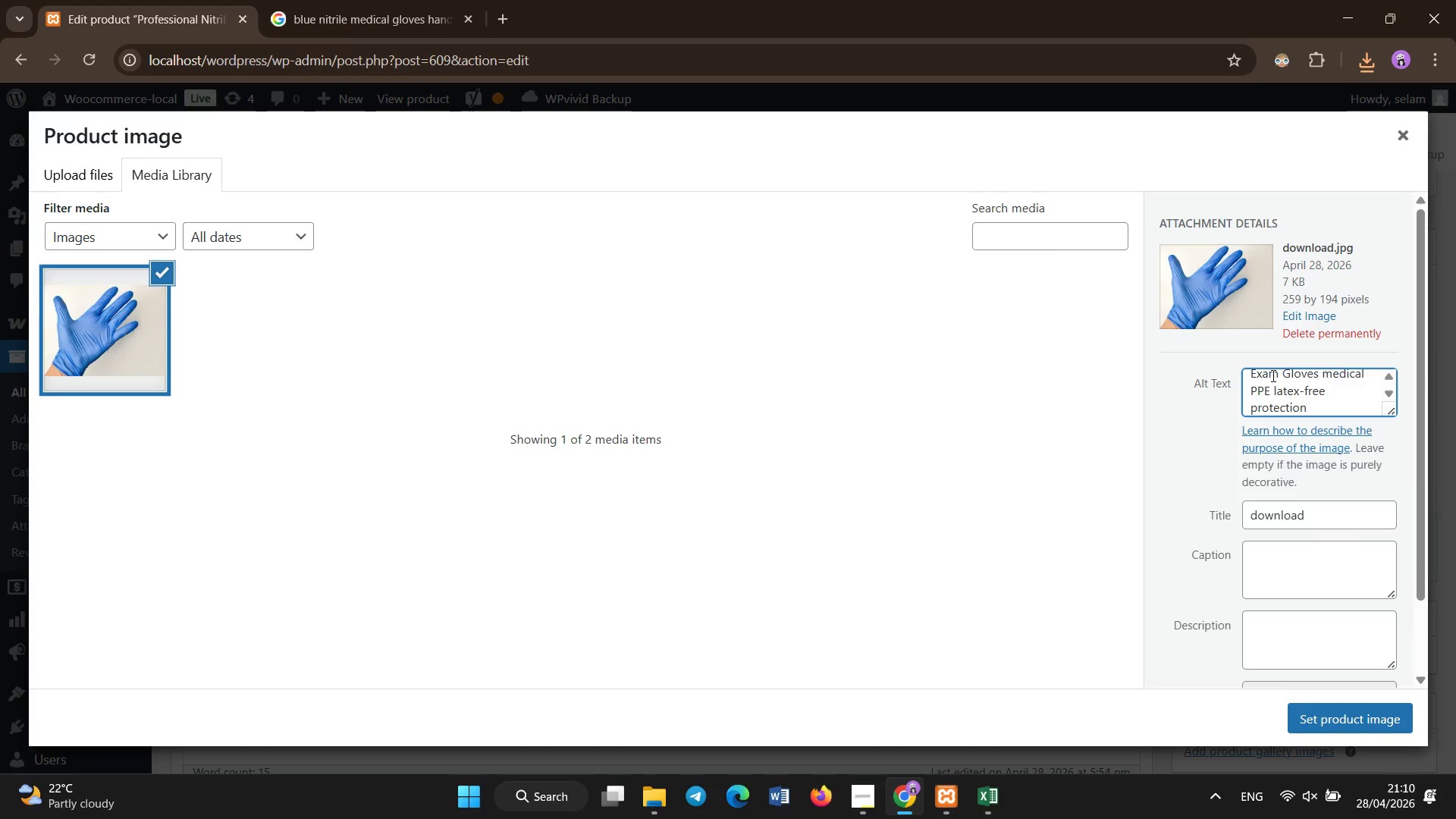 
left_click([1344, 725])
 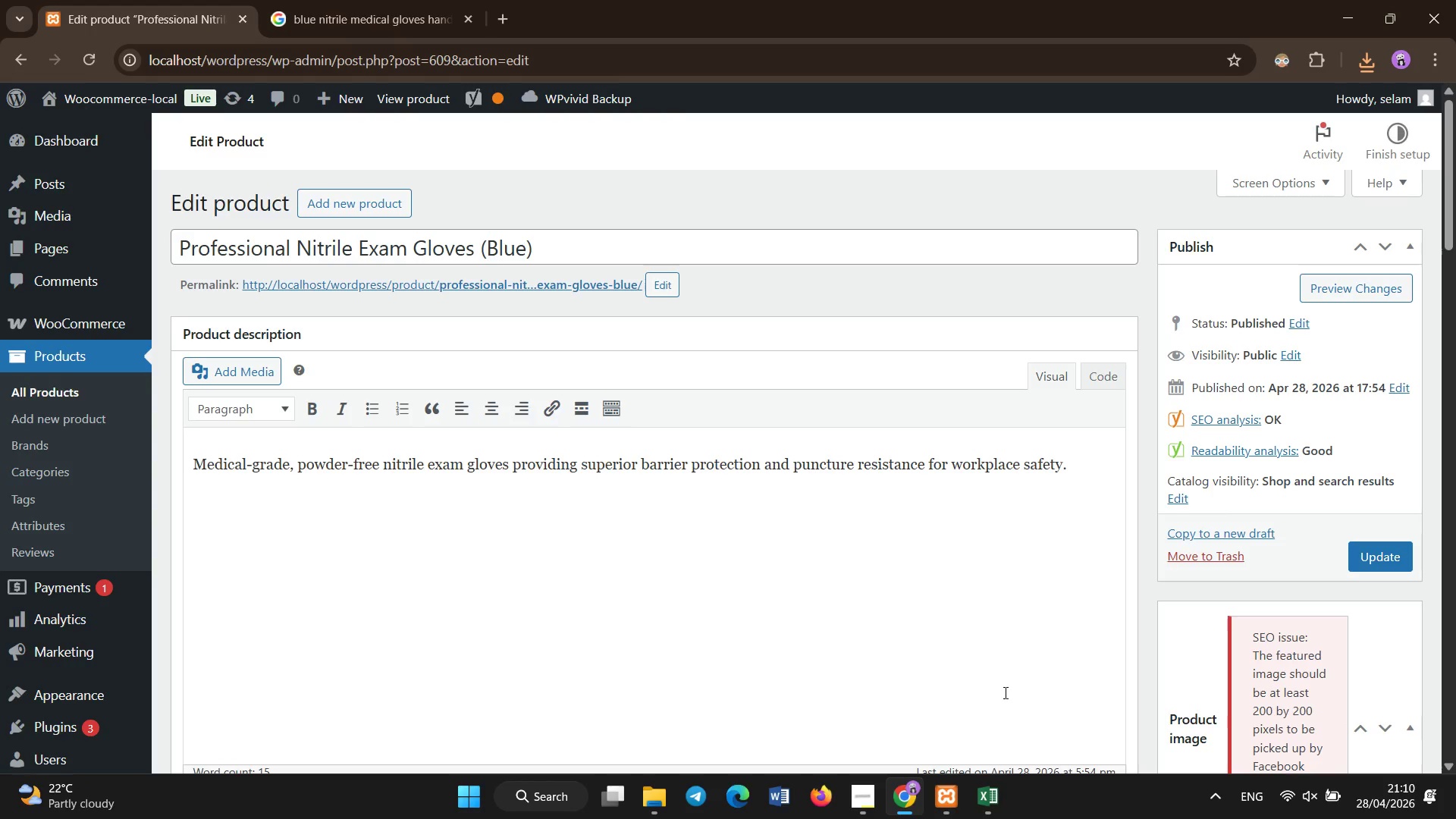 
scroll: coordinate [686, 728], scroll_direction: down, amount: 5.0
 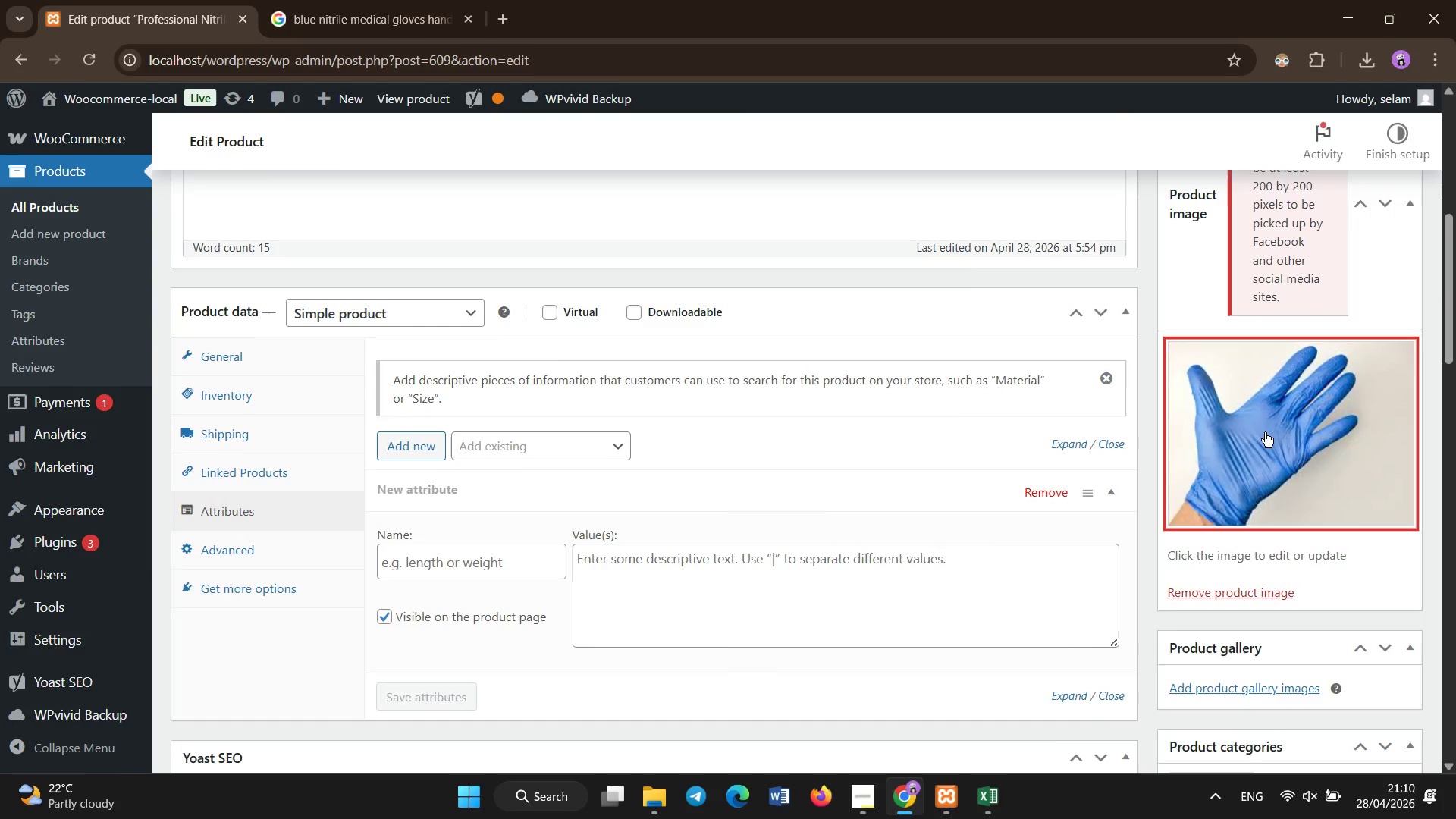 
scroll: coordinate [1395, 500], scroll_direction: up, amount: 5.0
 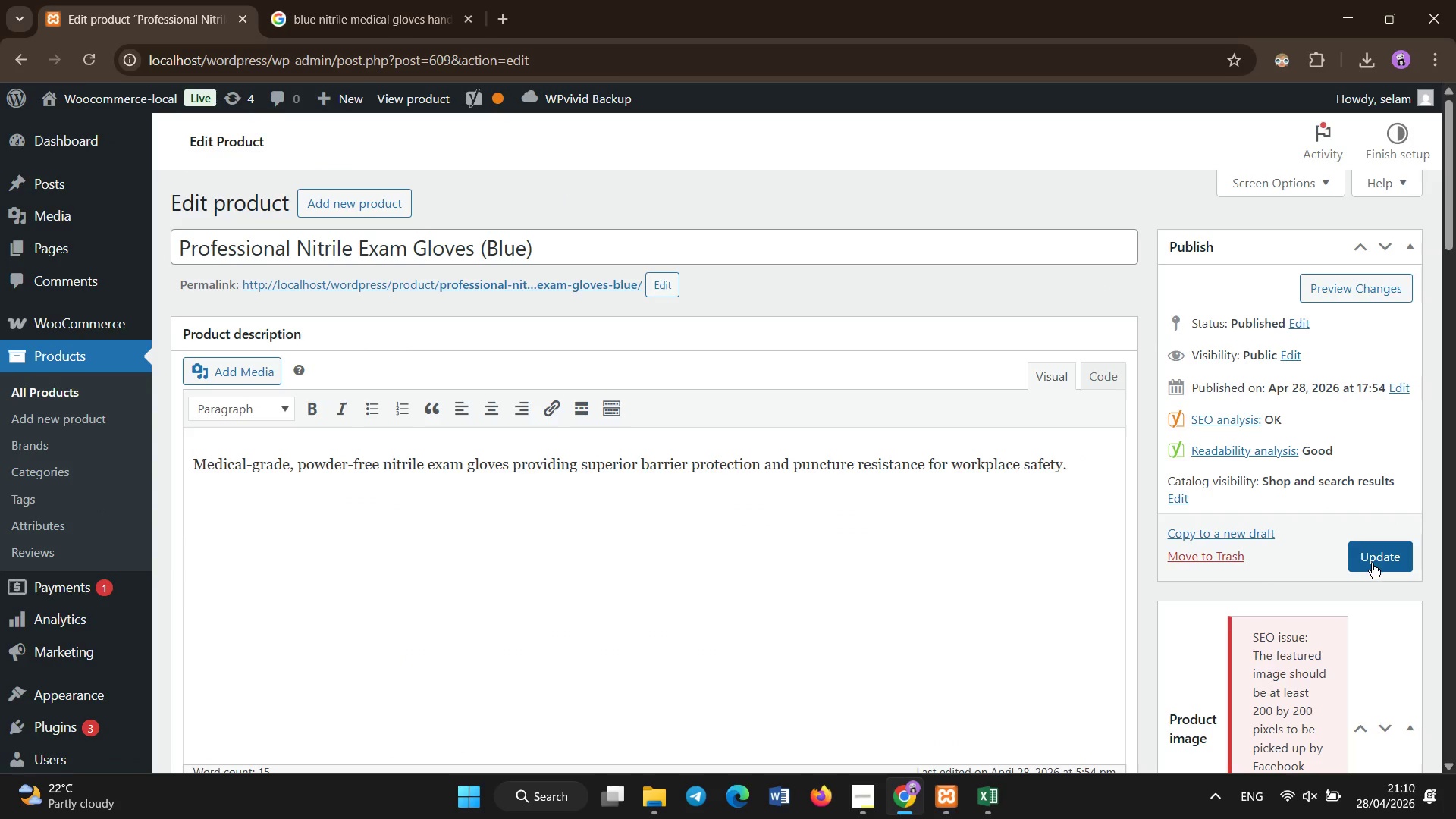 
left_click([1372, 563])
 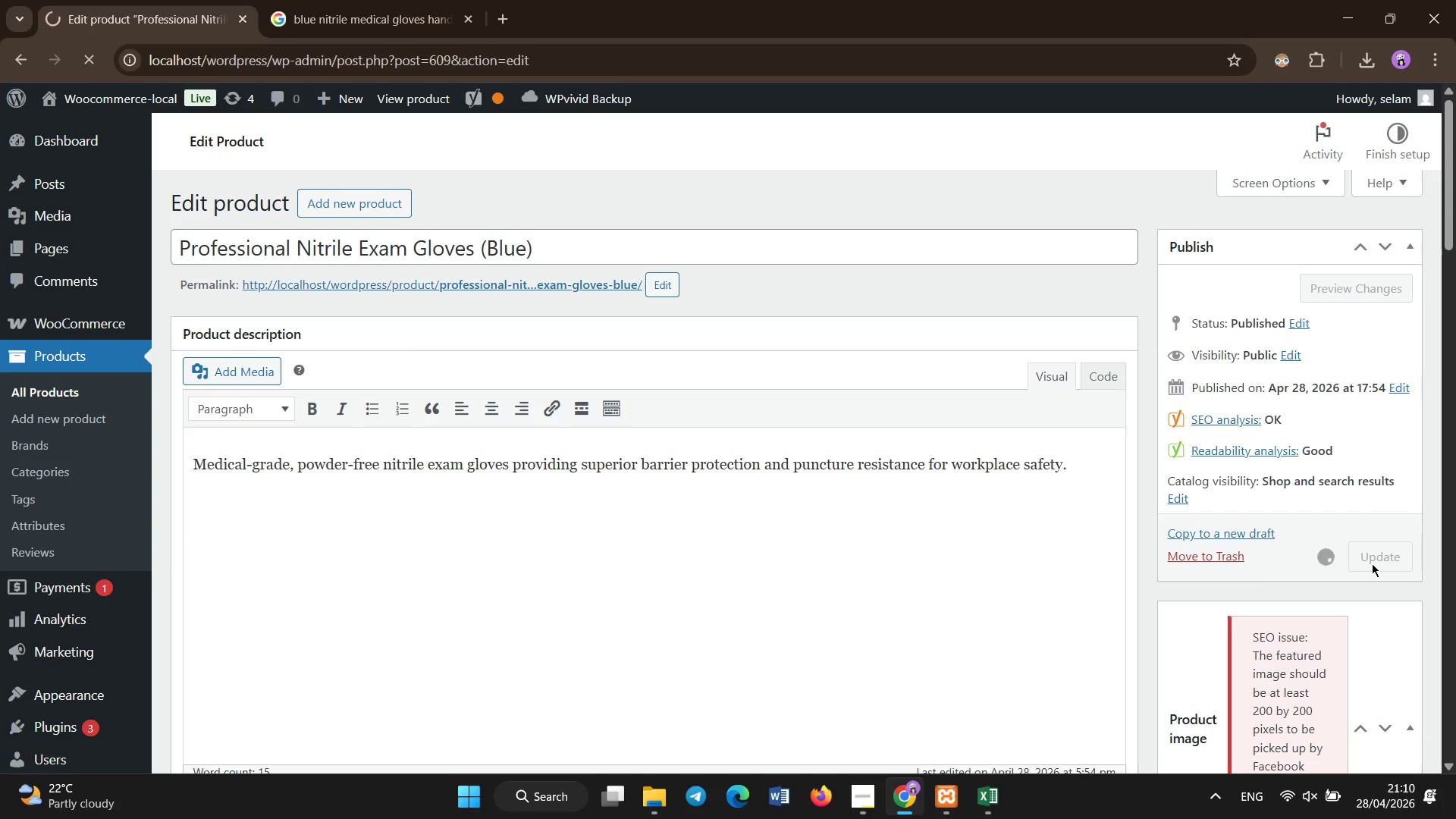 
wait(9.85)
 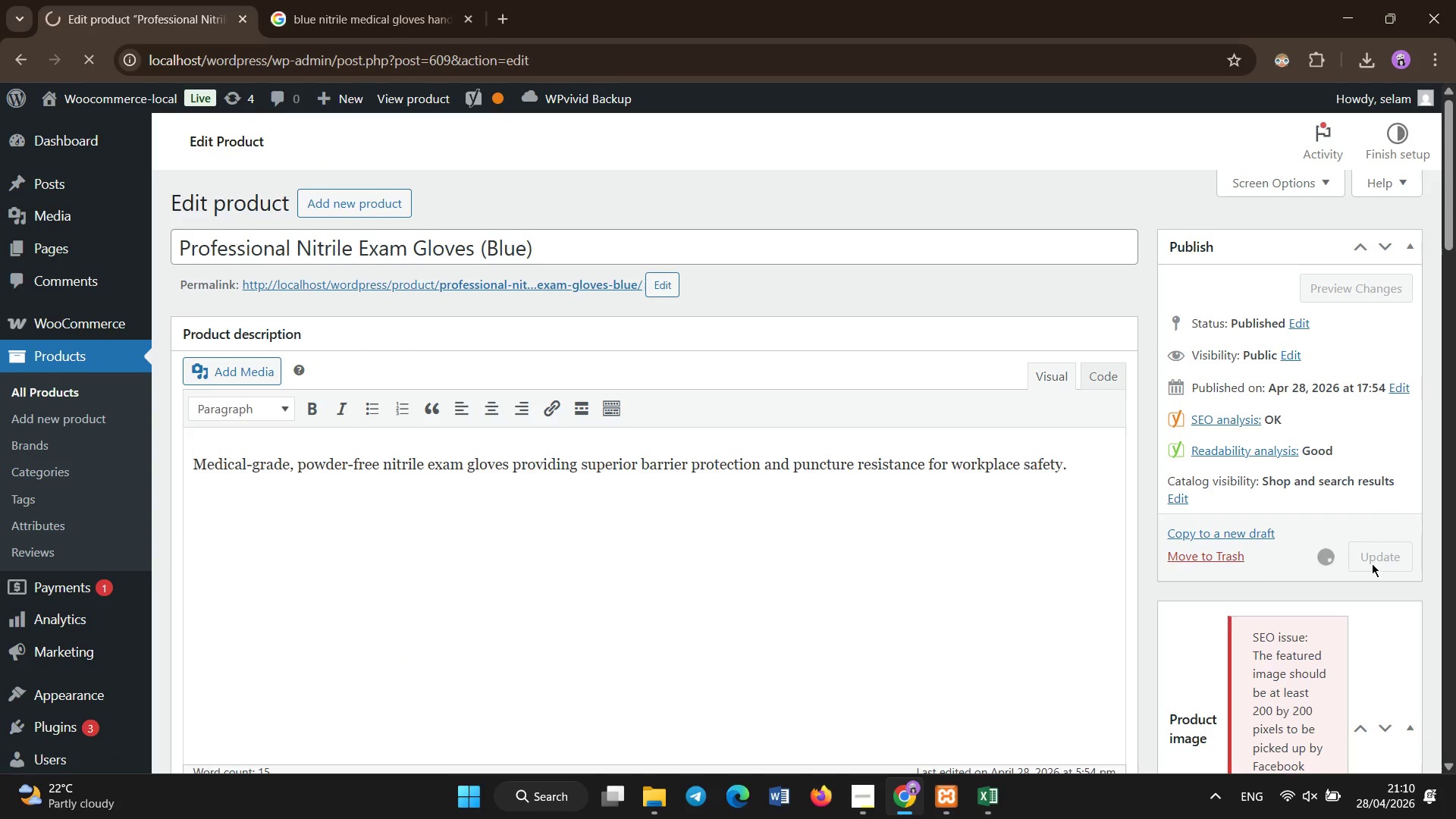 
mouse_move([1239, 811])
 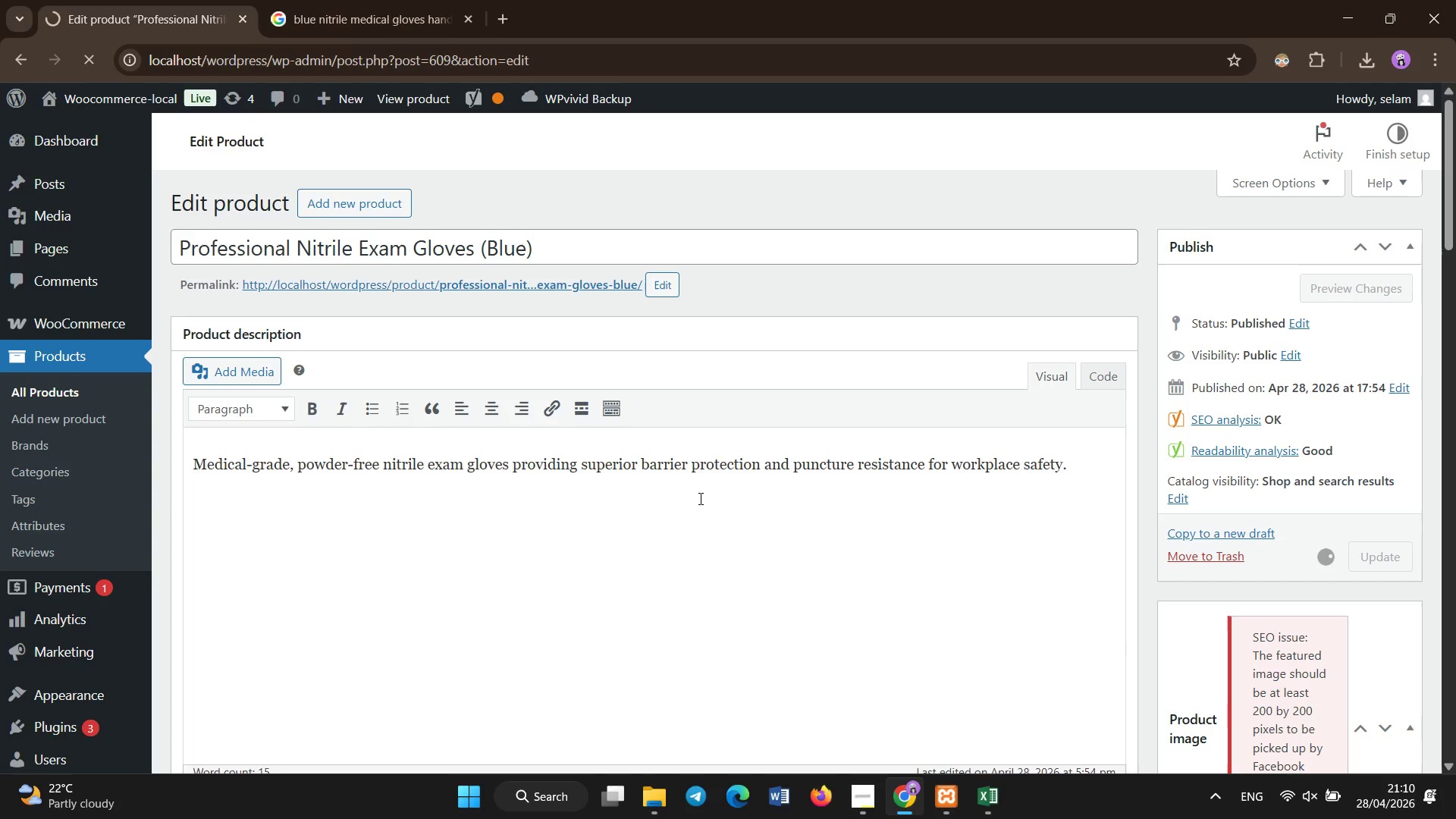 
scroll: coordinate [745, 364], scroll_direction: down, amount: 8.0
 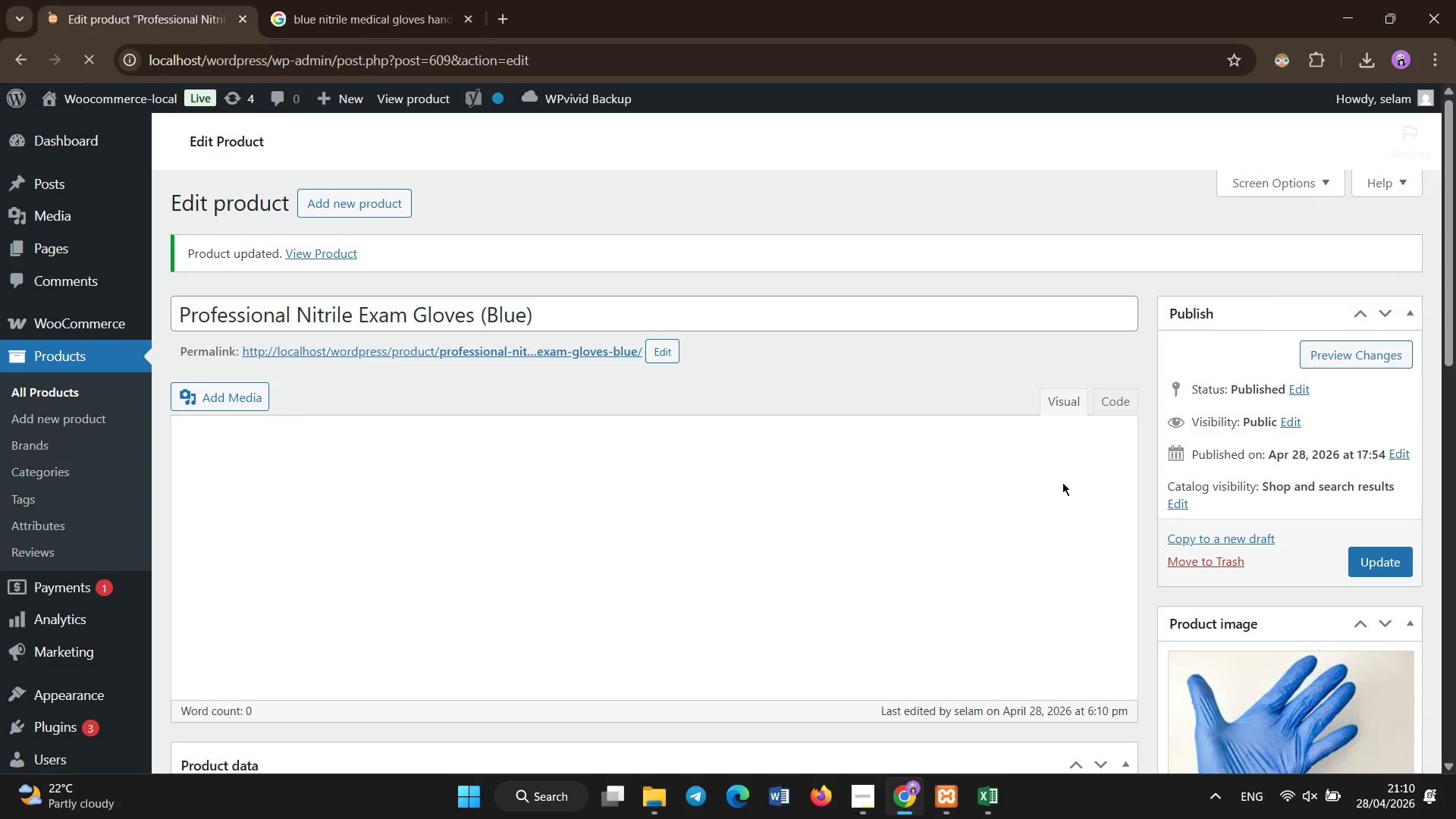 
scroll: coordinate [496, 480], scroll_direction: up, amount: 1.0
 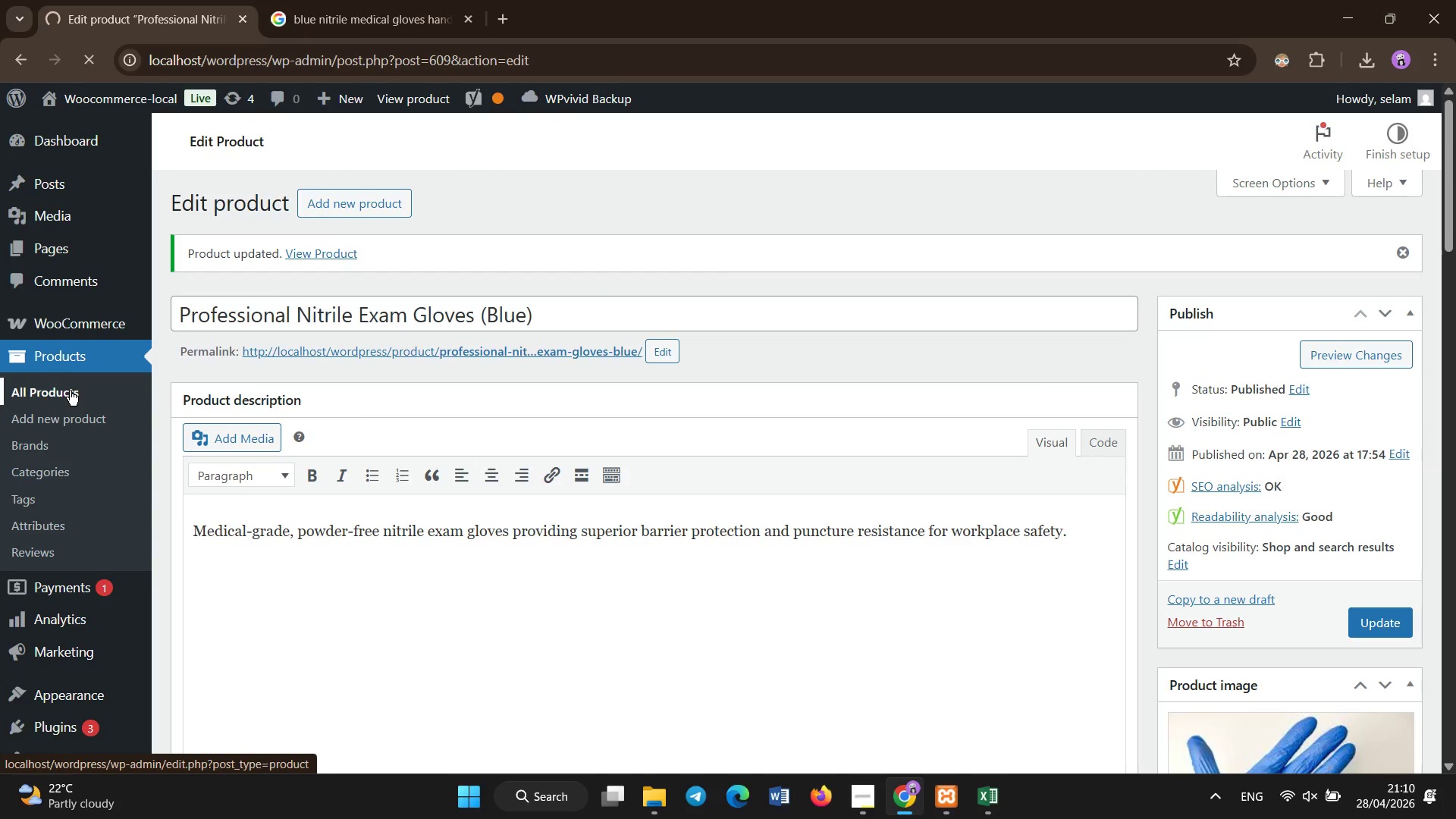 
wait(9.25)
 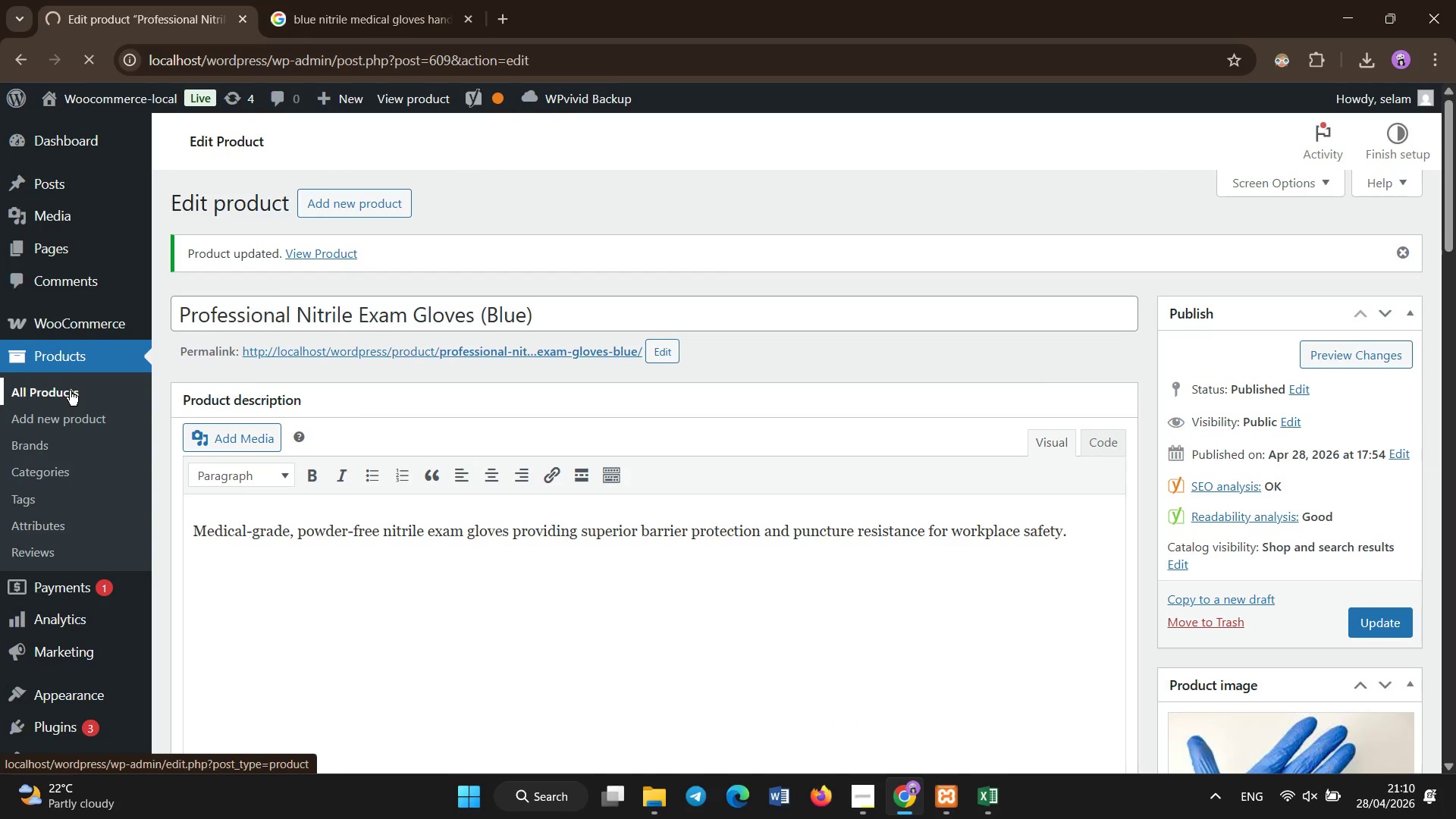 
scroll: coordinate [228, 416], scroll_direction: down, amount: 16.0
 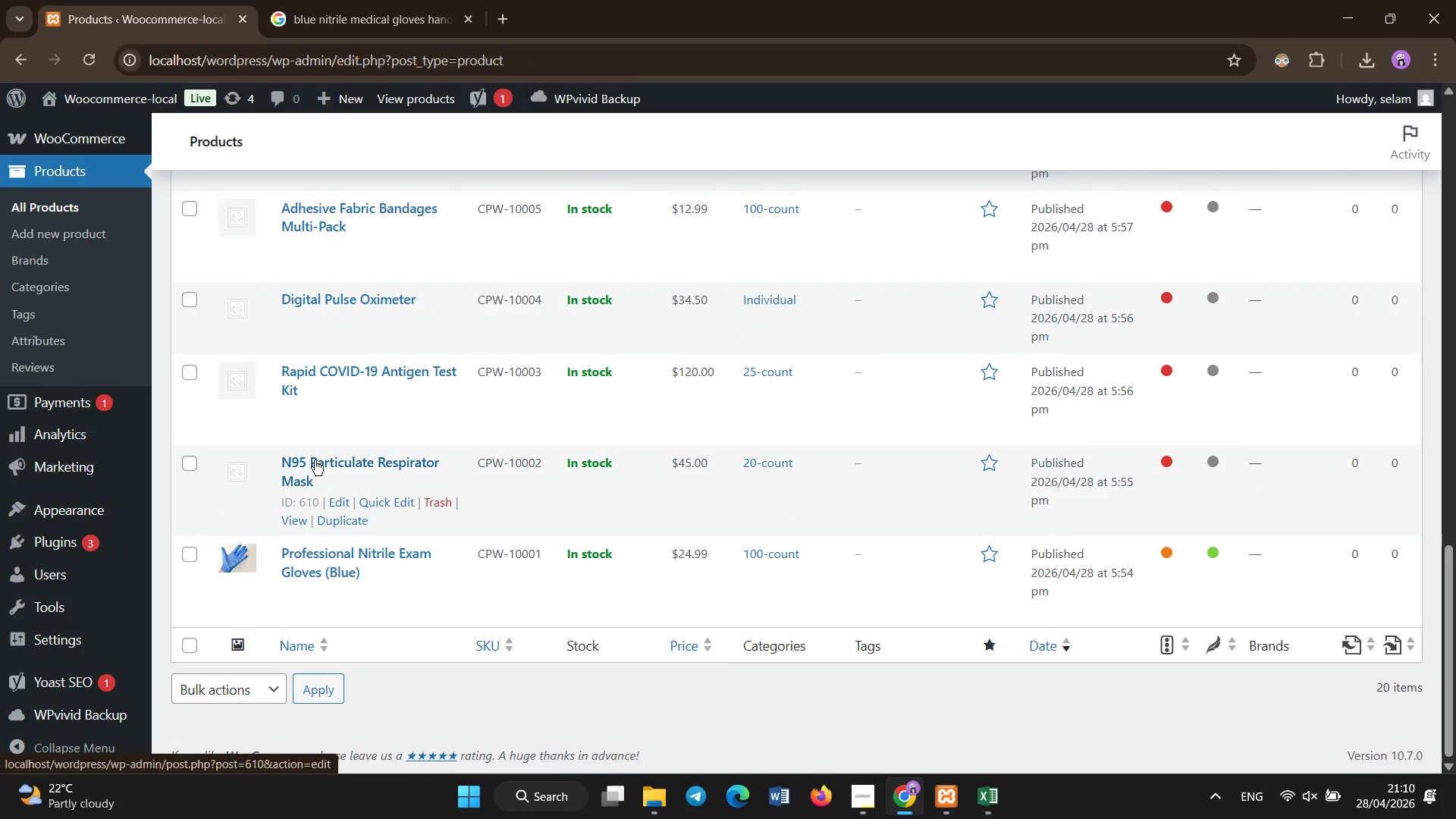 
left_click([315, 460])
 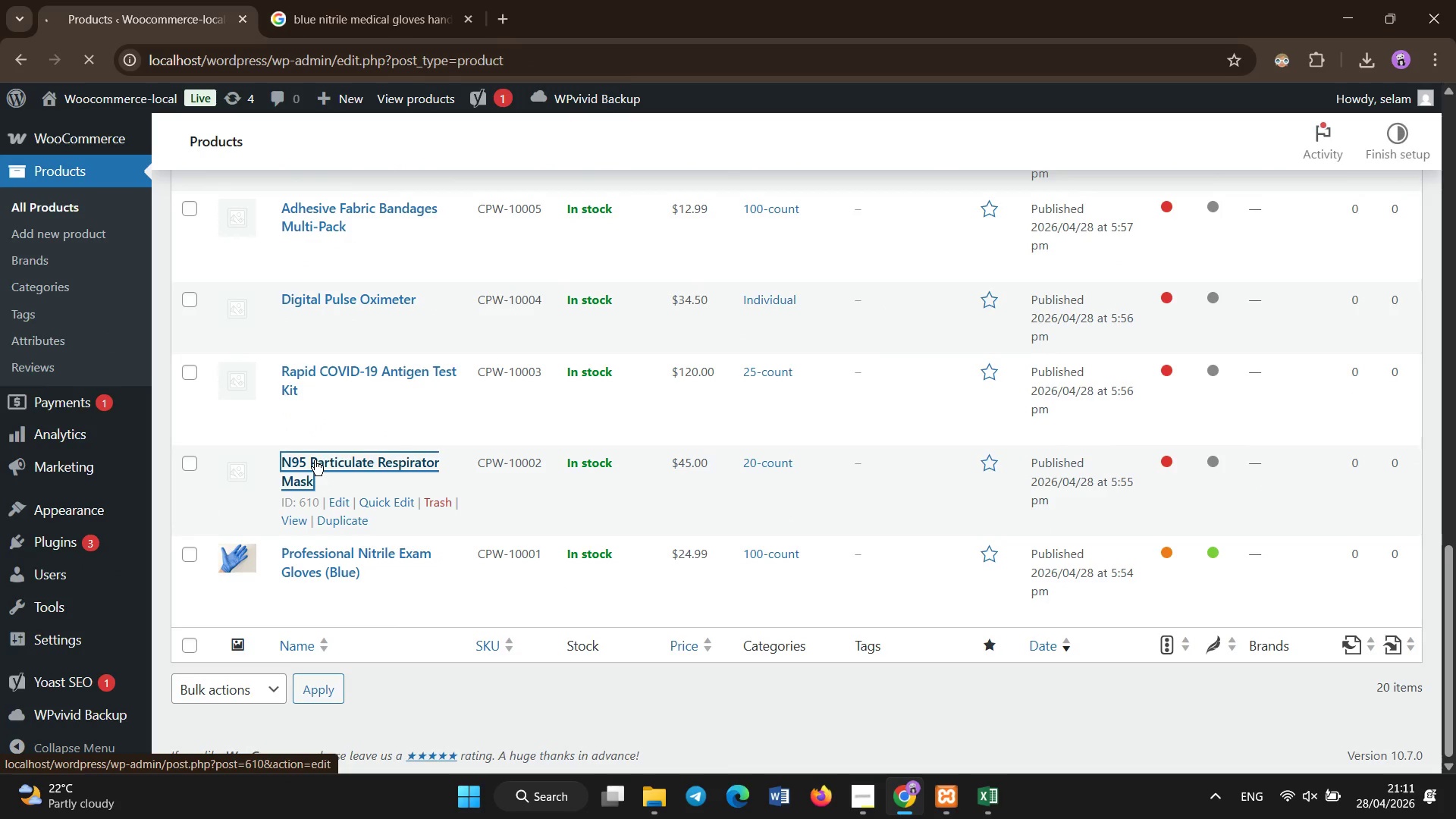 
wait(9.0)
 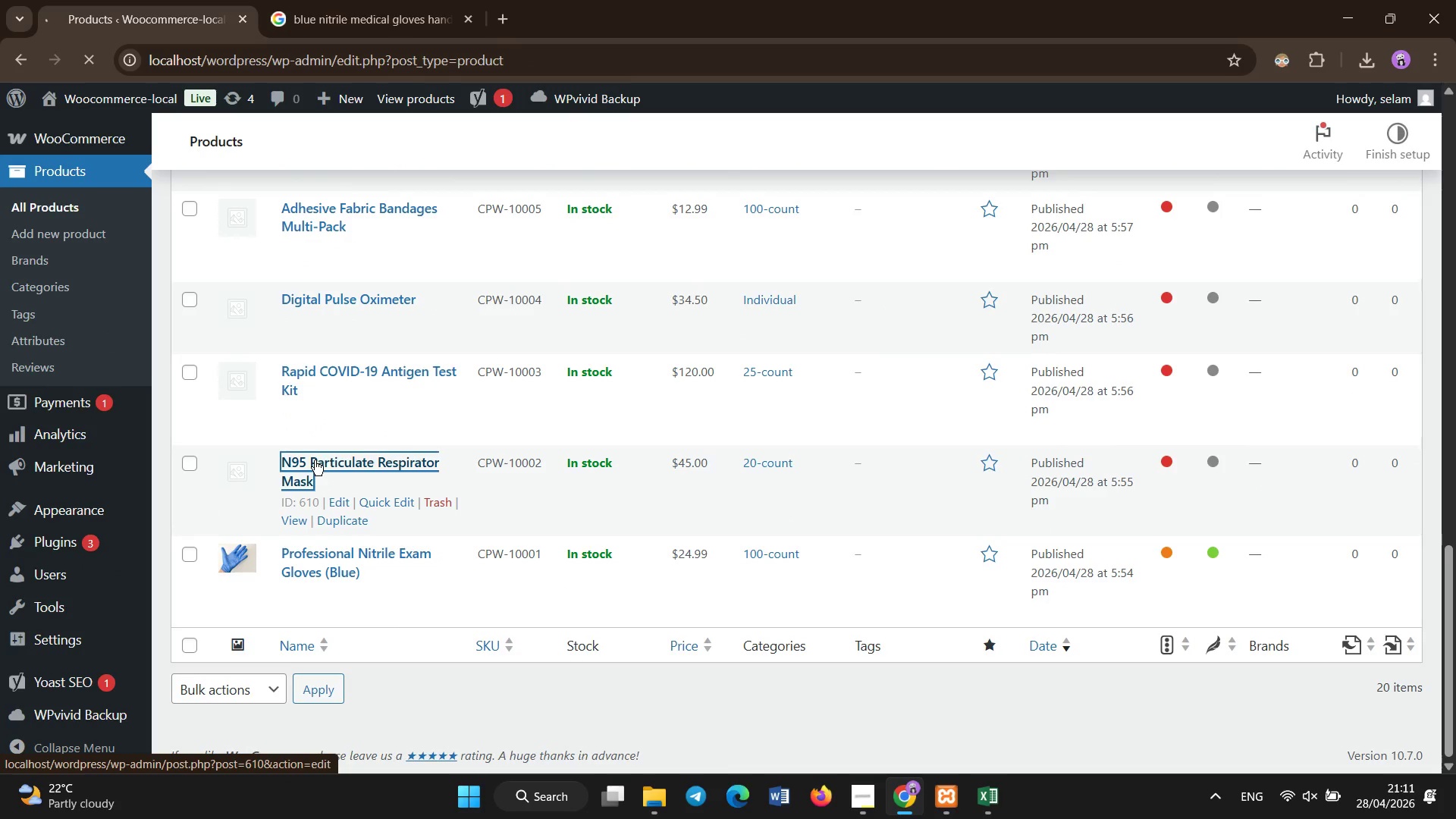 
scroll: coordinate [310, 520], scroll_direction: down, amount: 5.0
 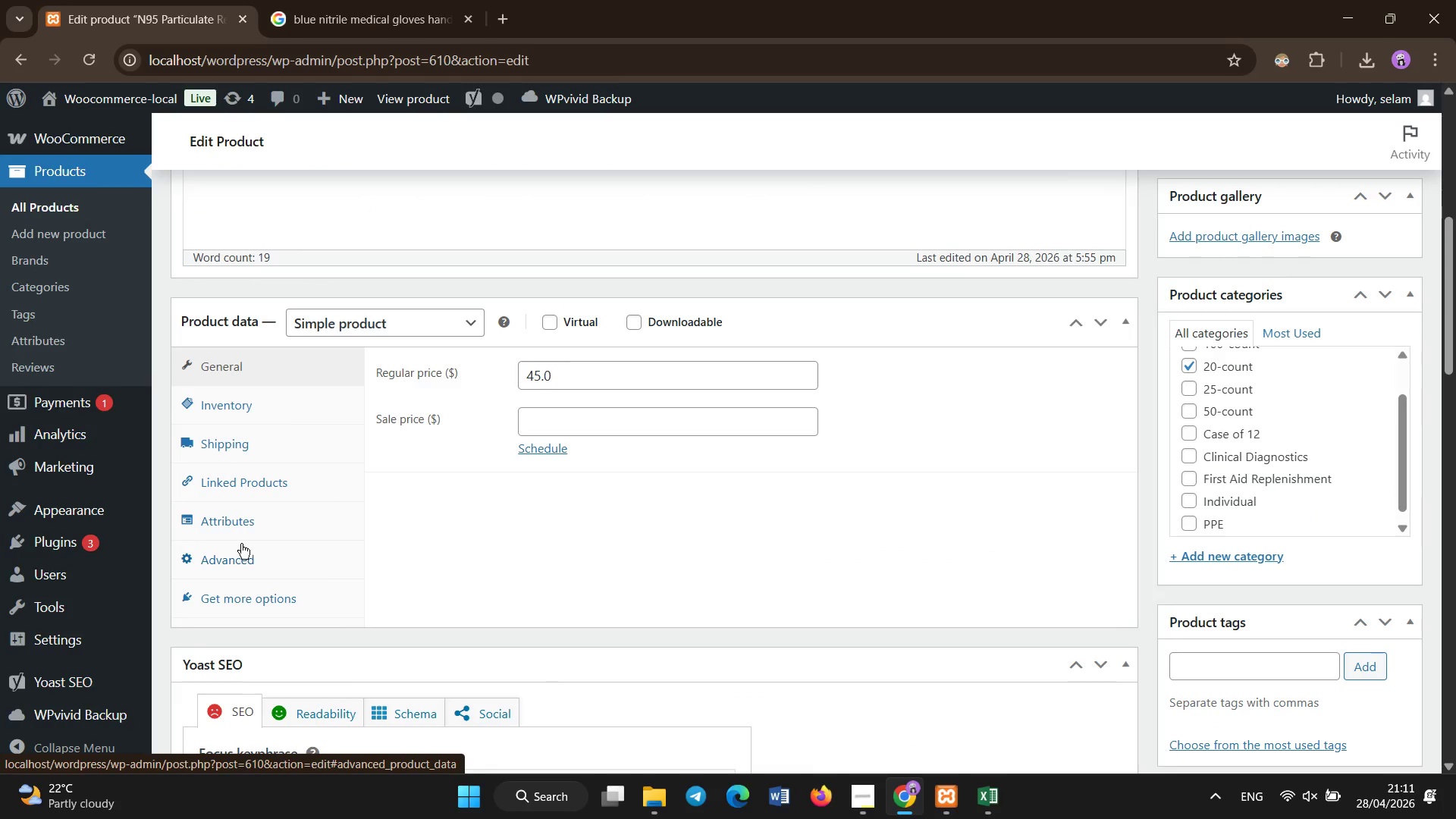 
left_click([237, 529])
 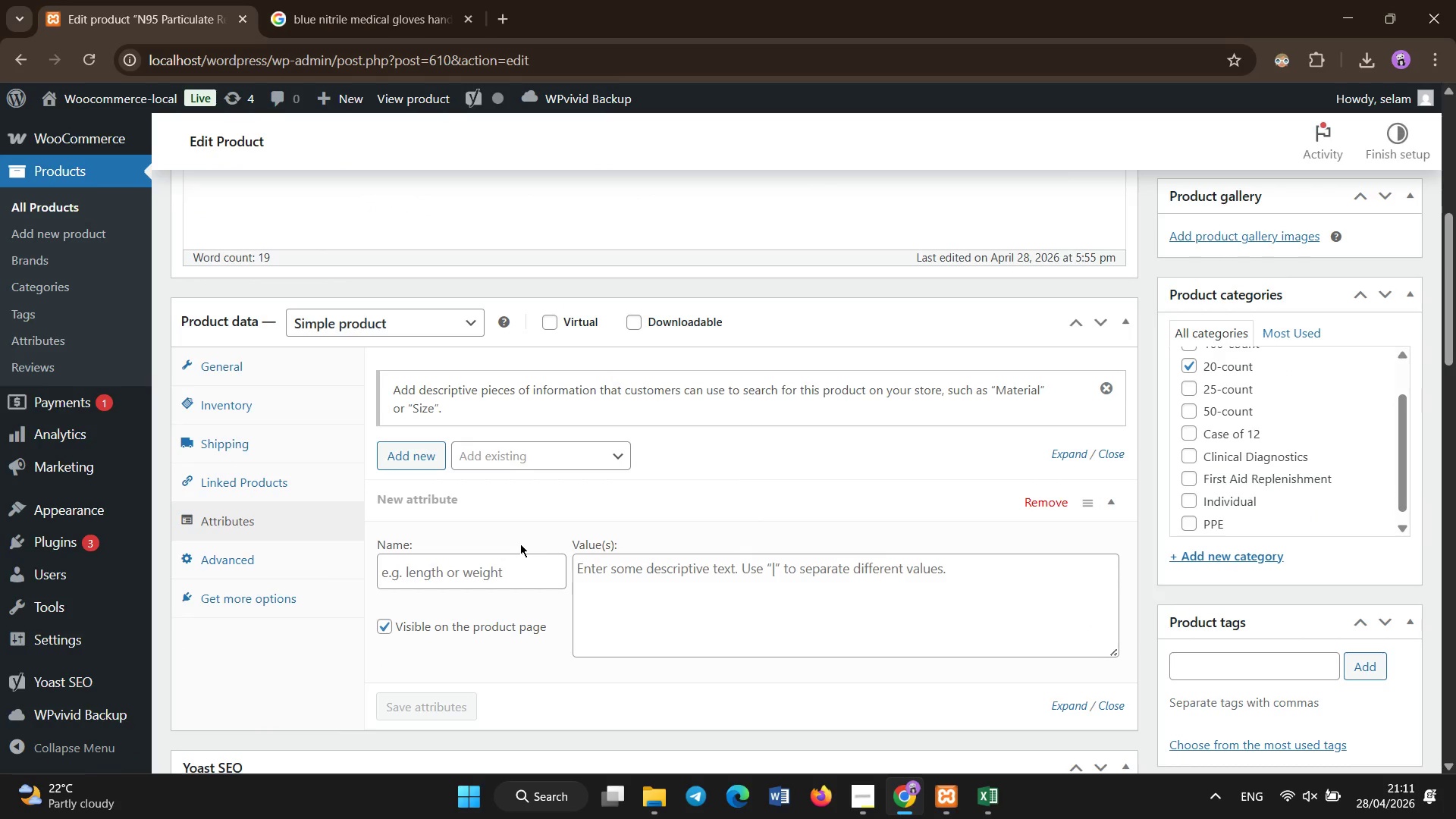 
wait(7.67)
 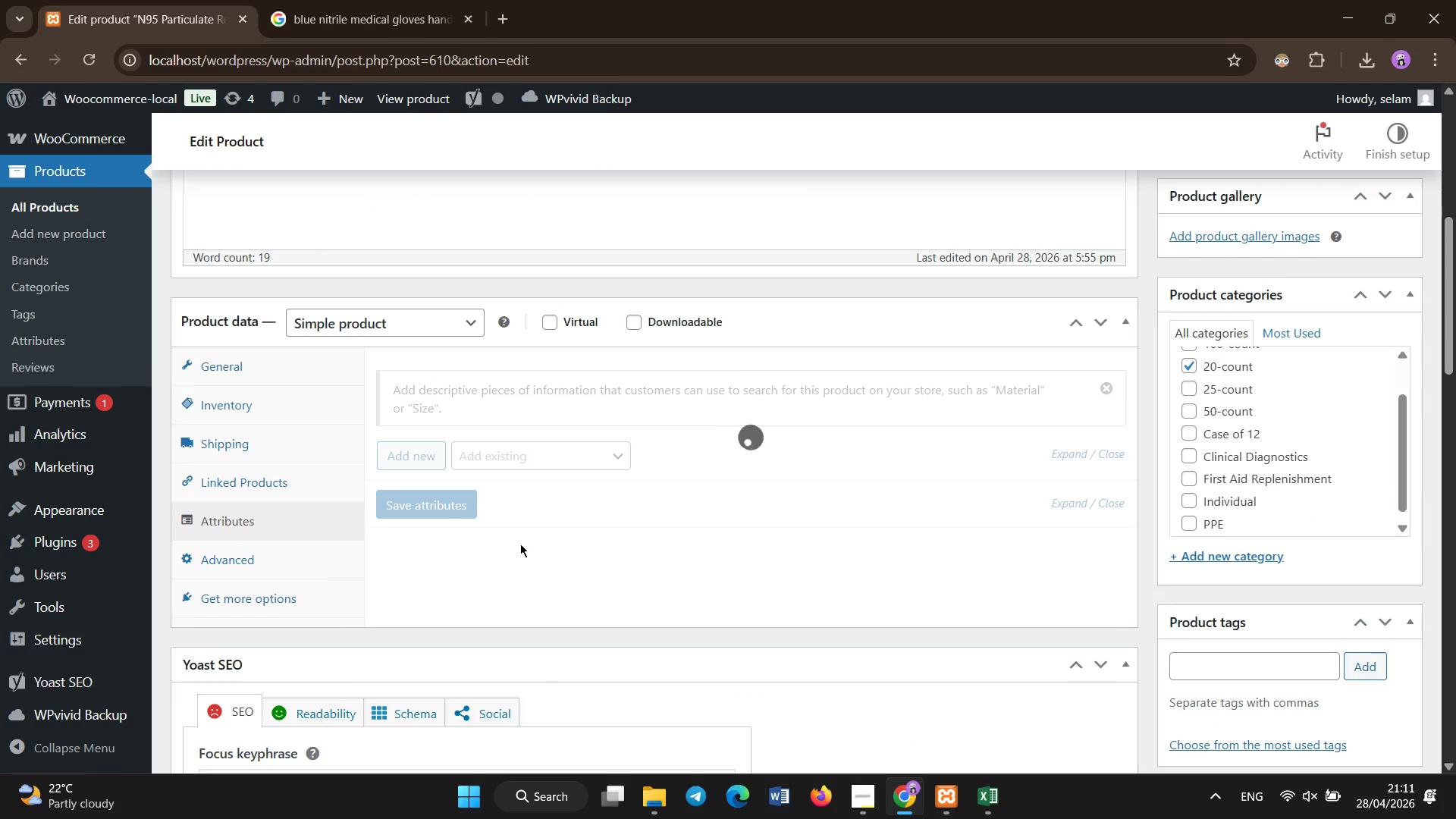 
scroll: coordinate [520, 544], scroll_direction: down, amount: 7.0
 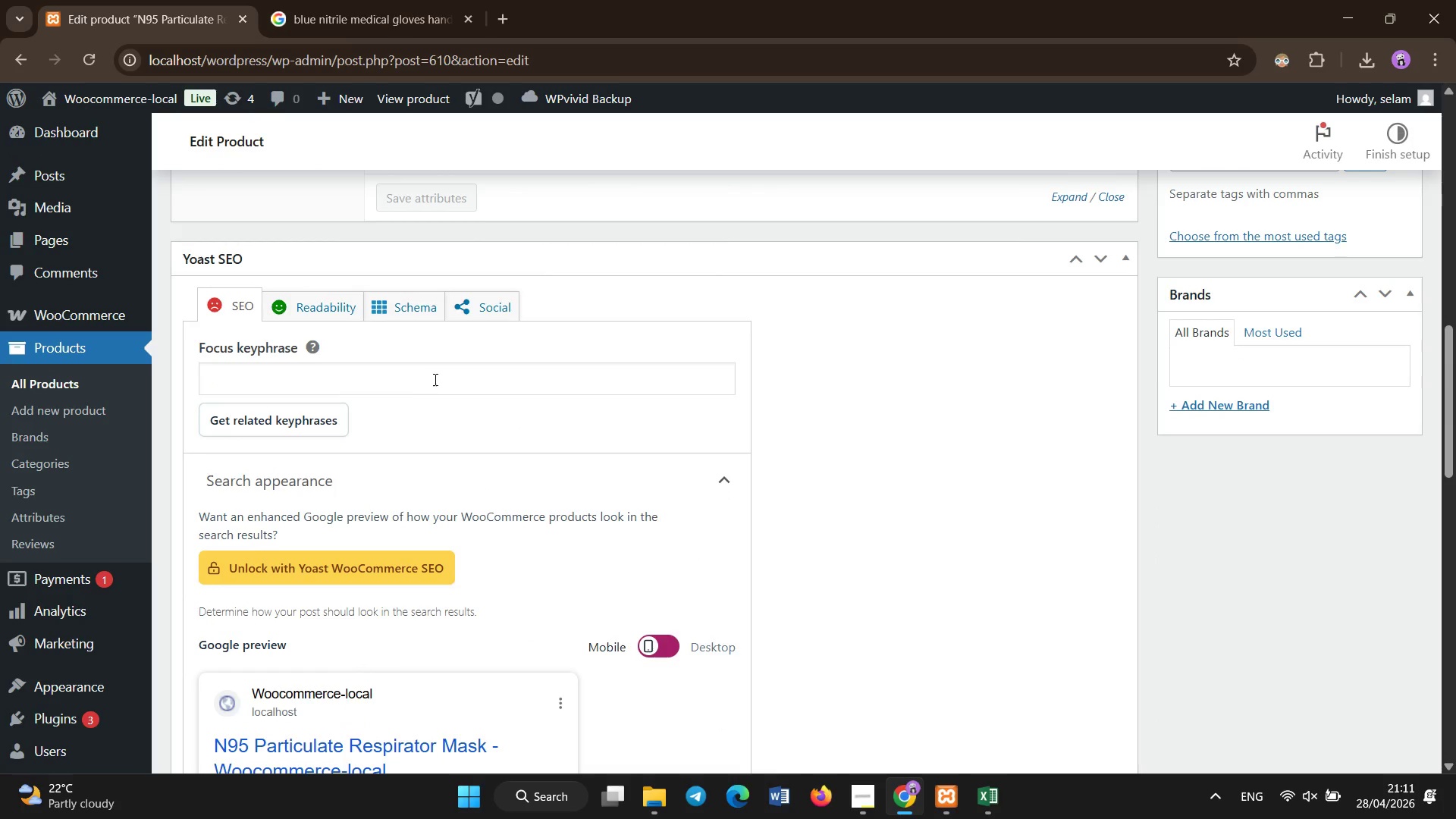 
left_click([435, 380])
 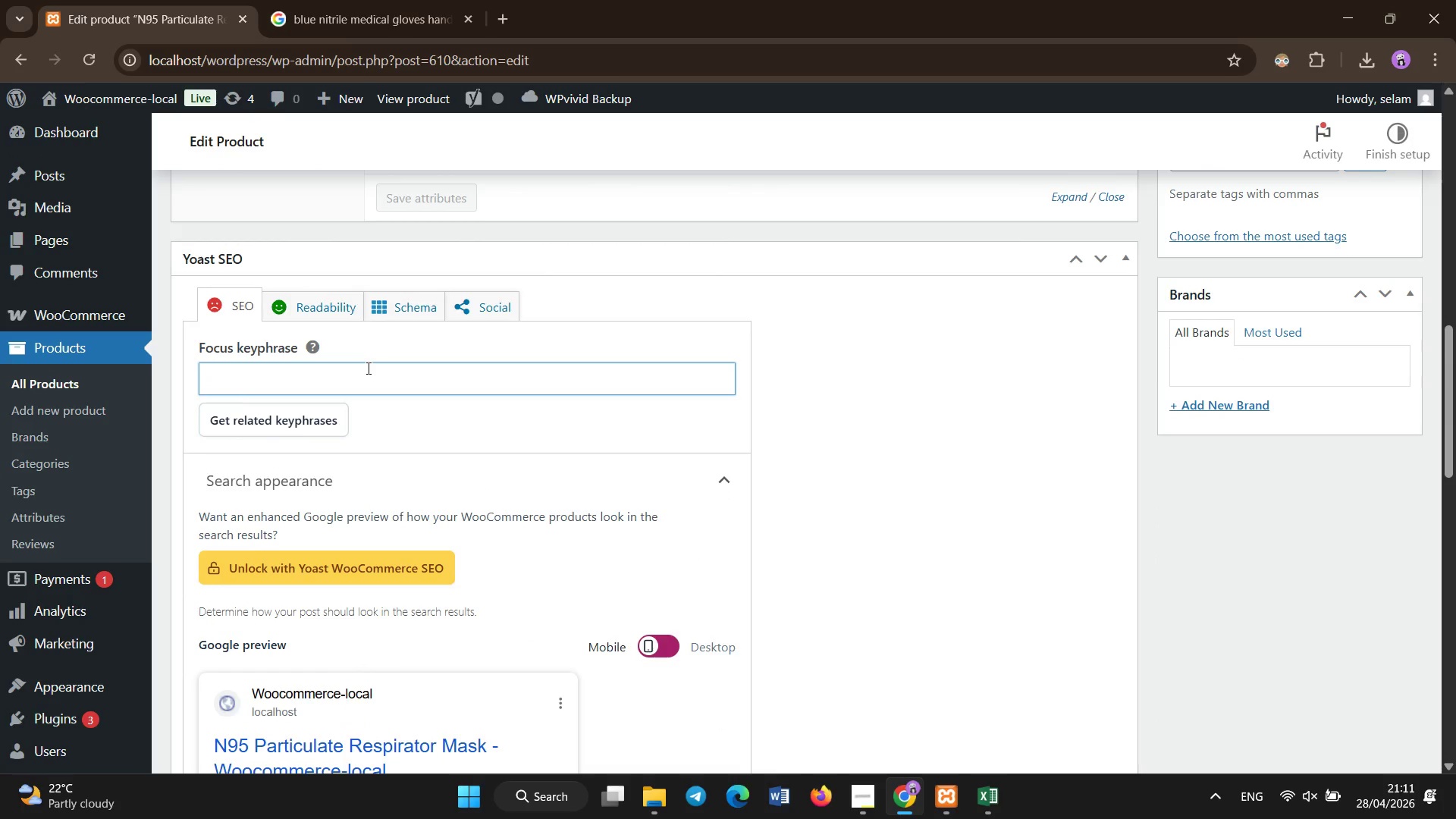 
type(N(%)
key(Backspace)
key(Backspace)
type(95 respirator mask respiratiory protection)
 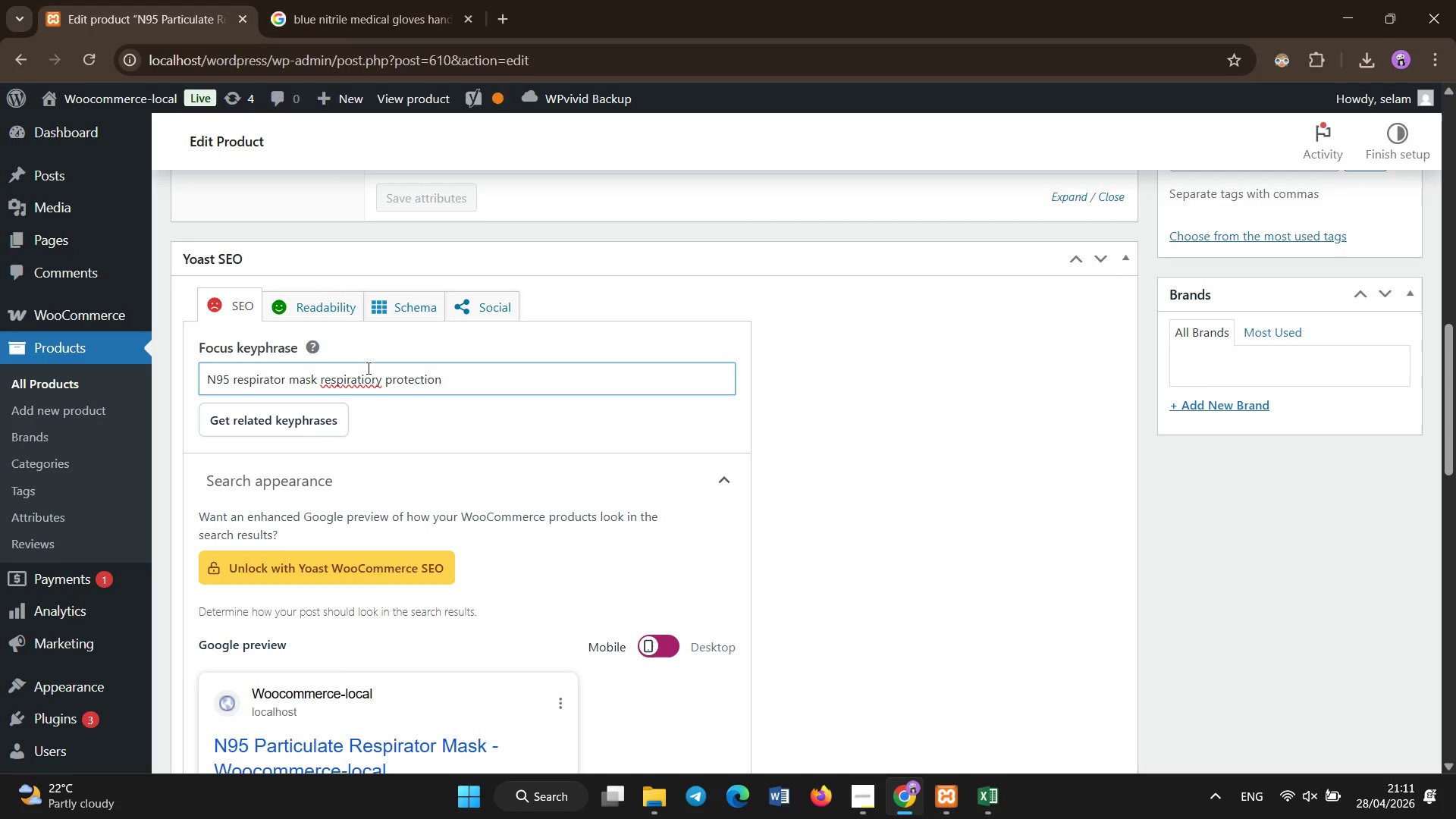 
hold_key(key=ArrowLeft, duration=0.75)
 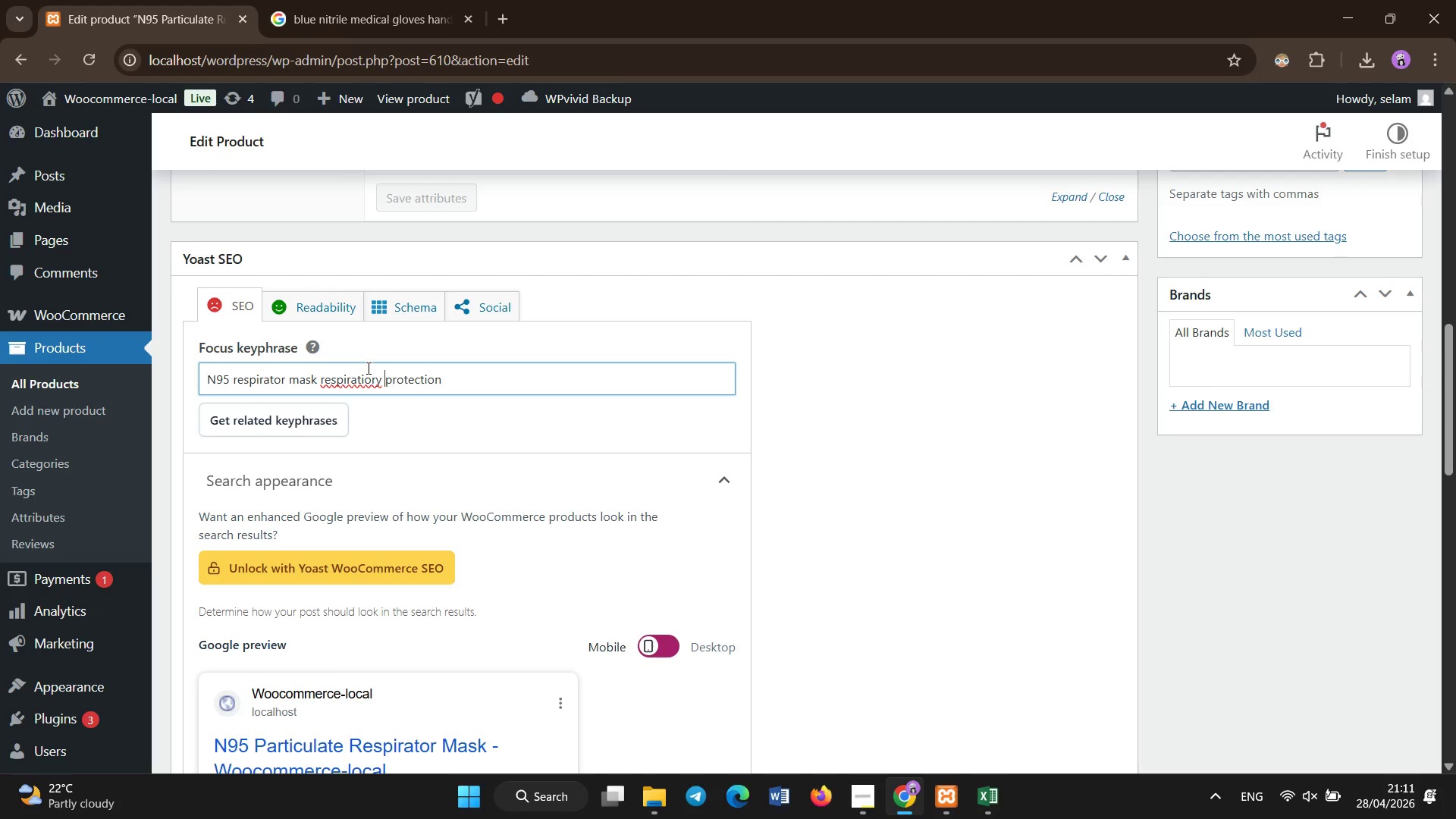 
key(ArrowLeft)
 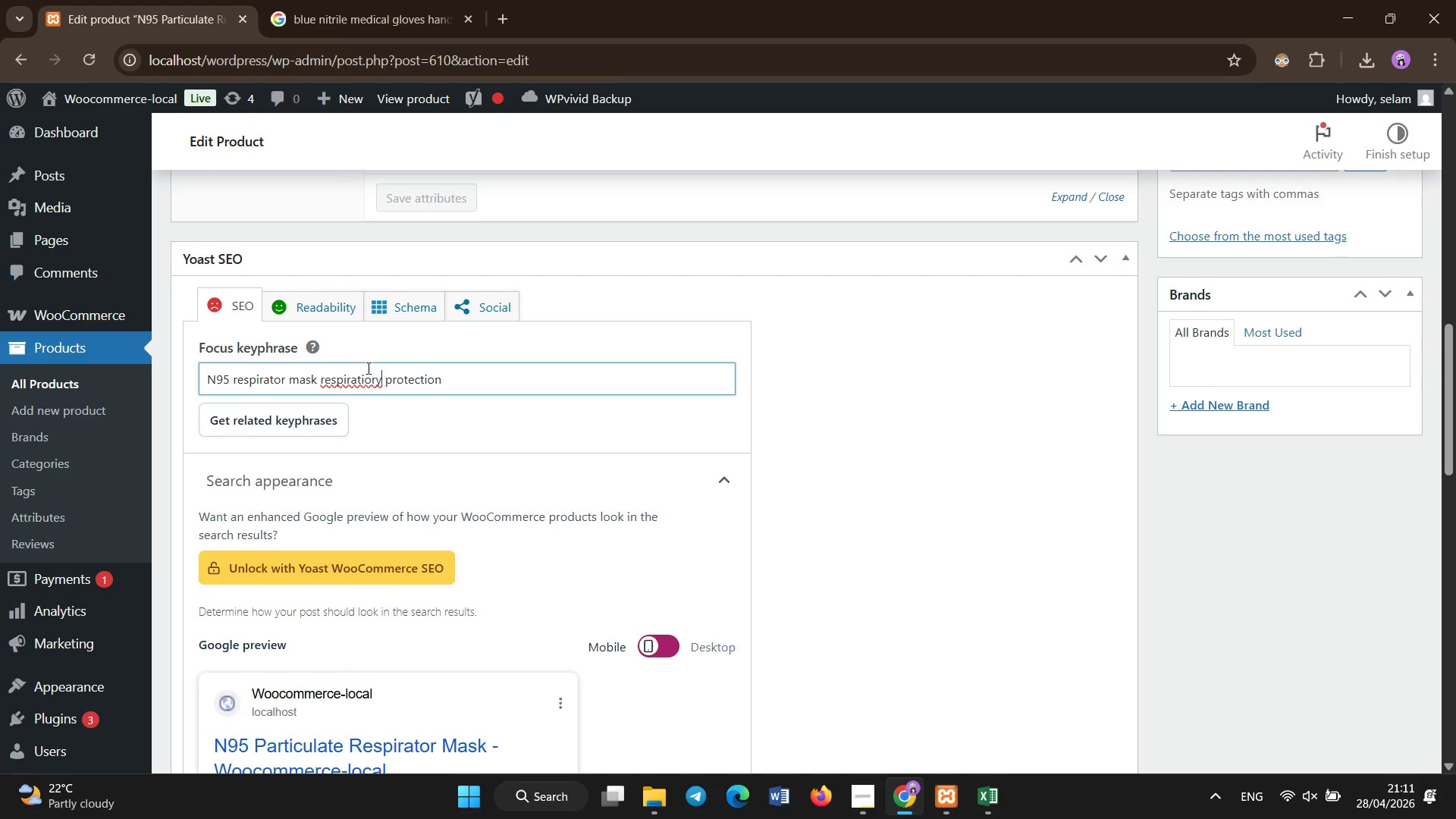 
key(ArrowLeft)
 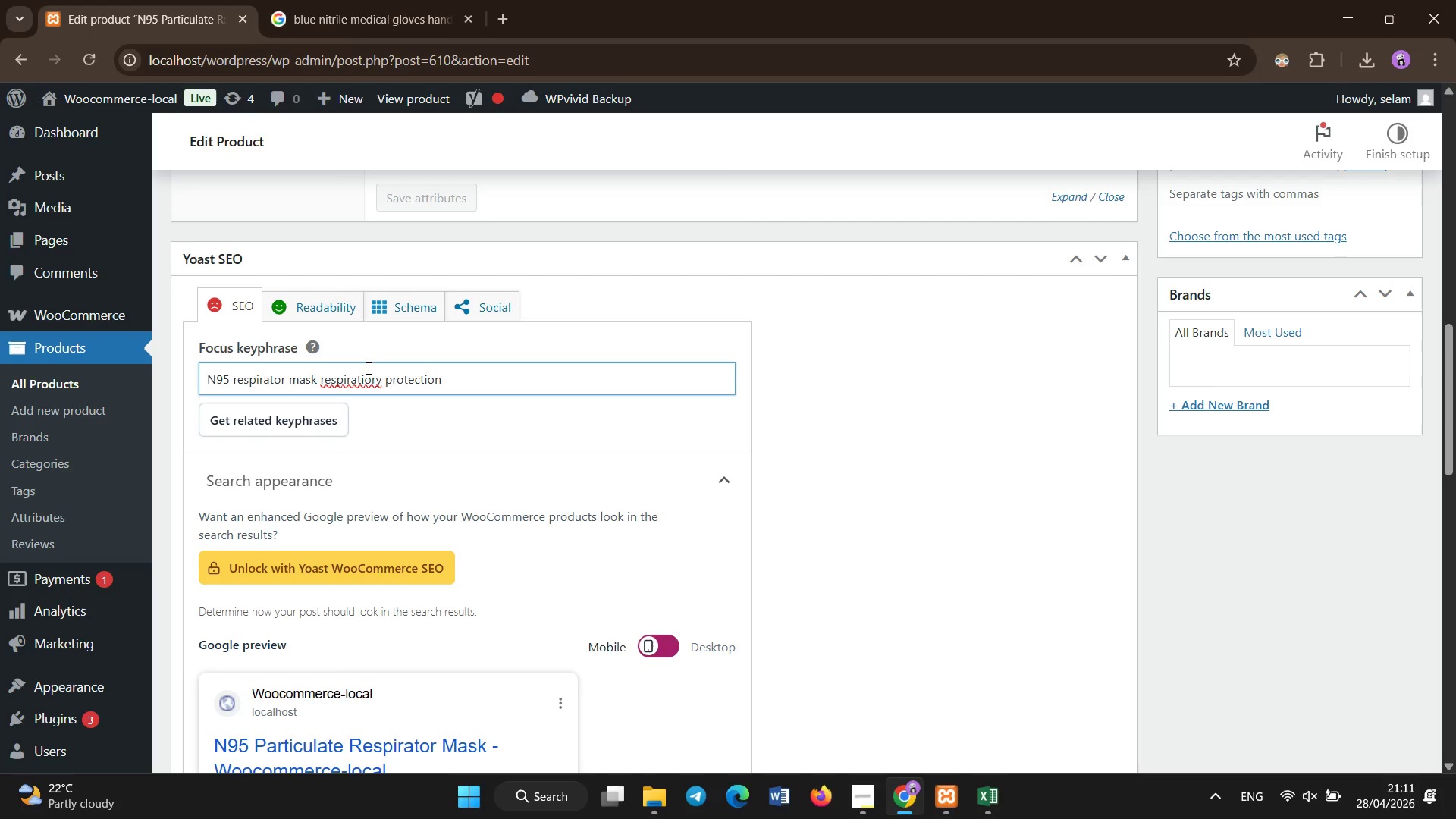 
key(Backspace)
key(Backspace)
key(Backspace)
key(Backspace)
key(Backspace)
key(Backspace)
key(Backspace)
key(Backspace)
type(iratory)
 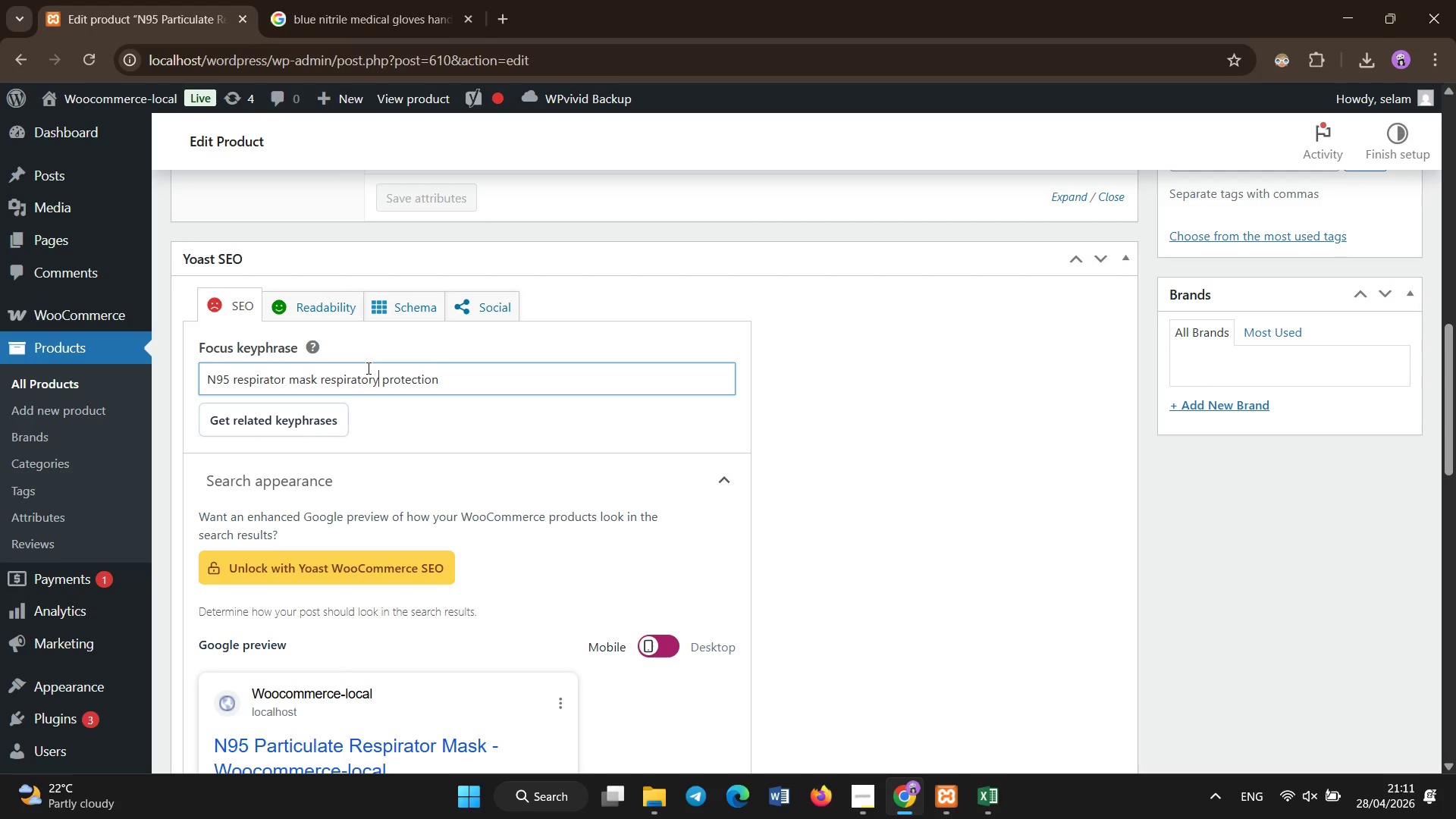 
scroll: coordinate [369, 369], scroll_direction: down, amount: 2.0
 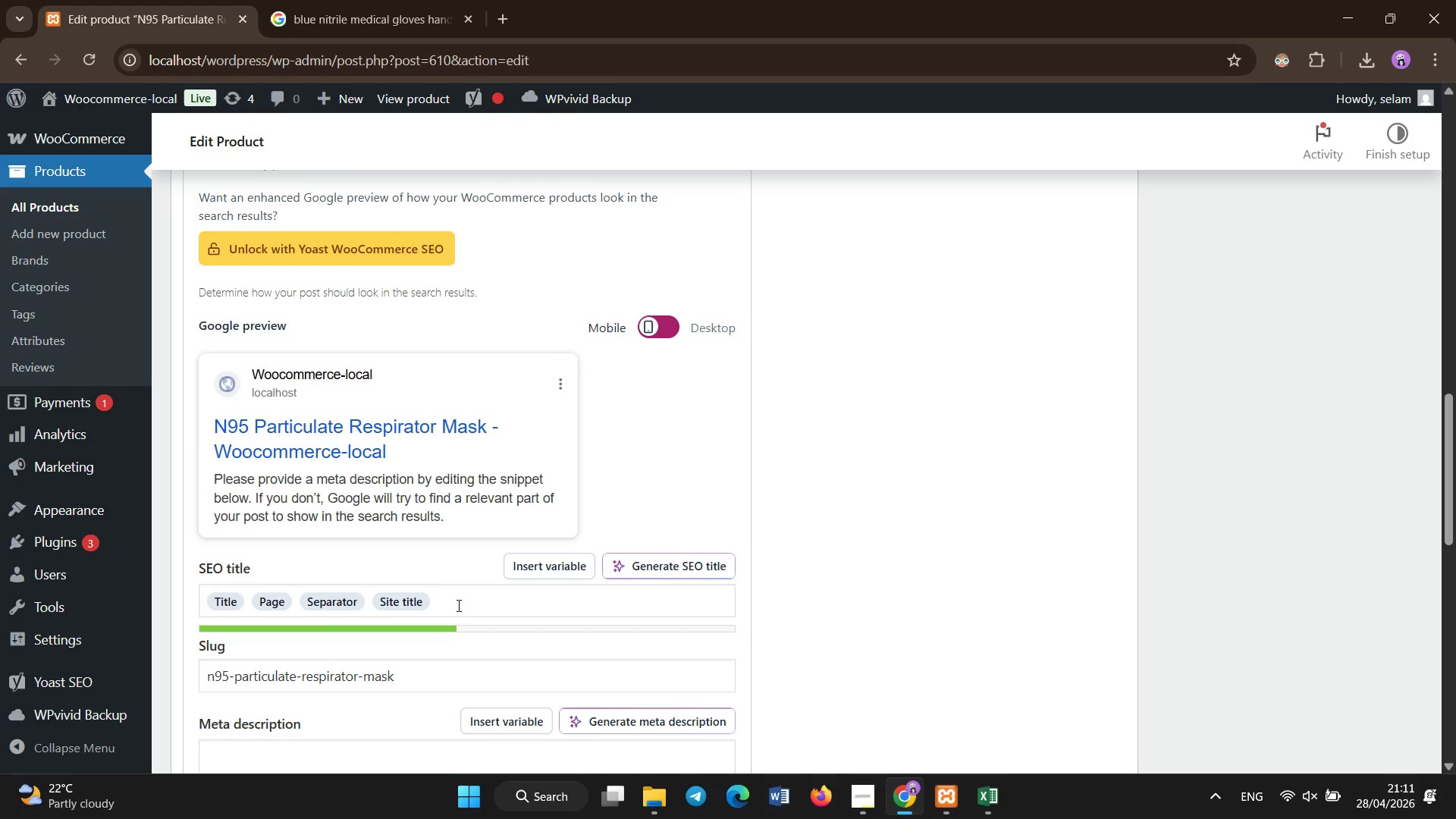 
left_click([459, 606])
 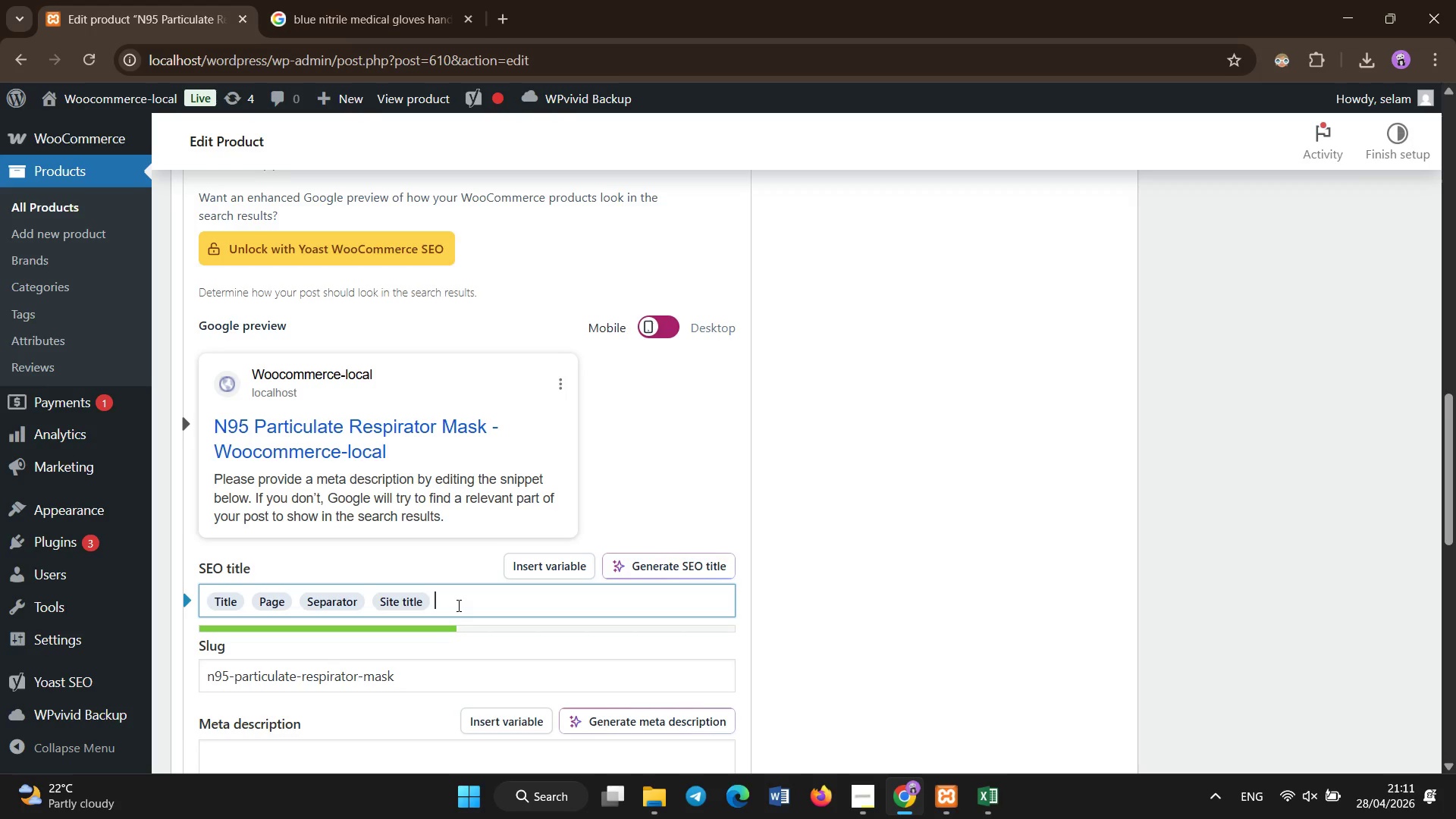 
key(Backspace)
 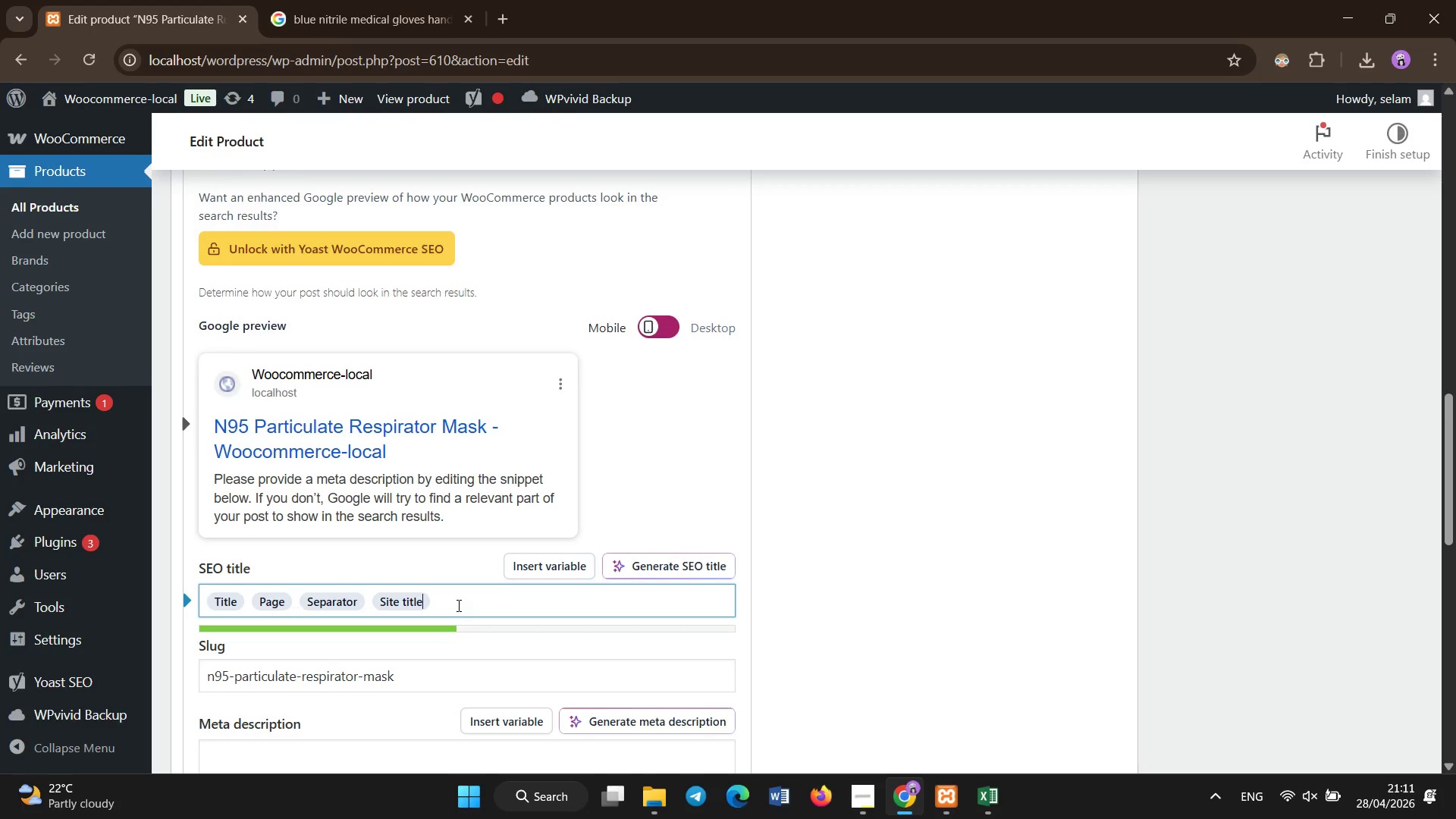 
key(Backspace)
 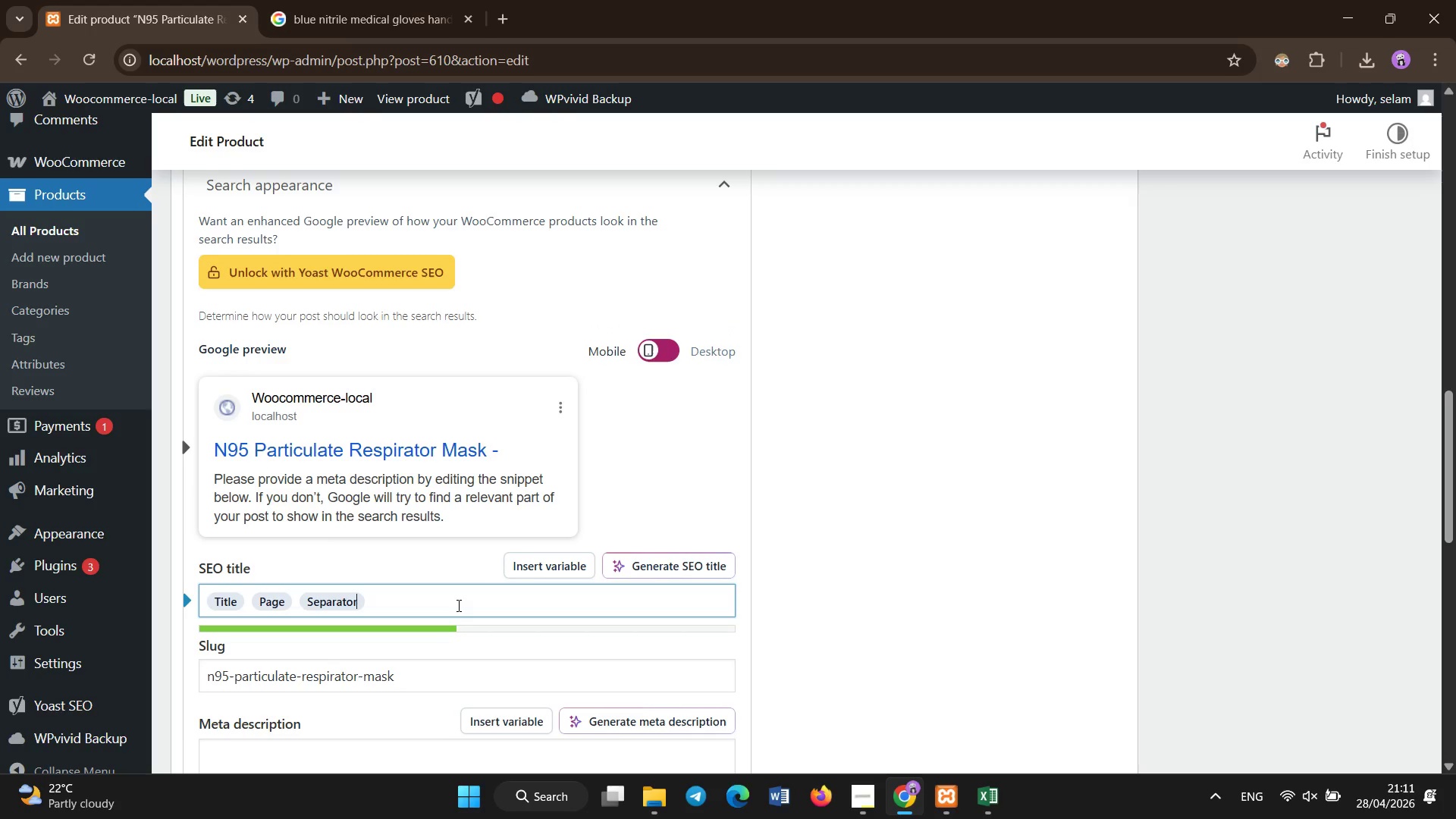 
key(Backspace)
 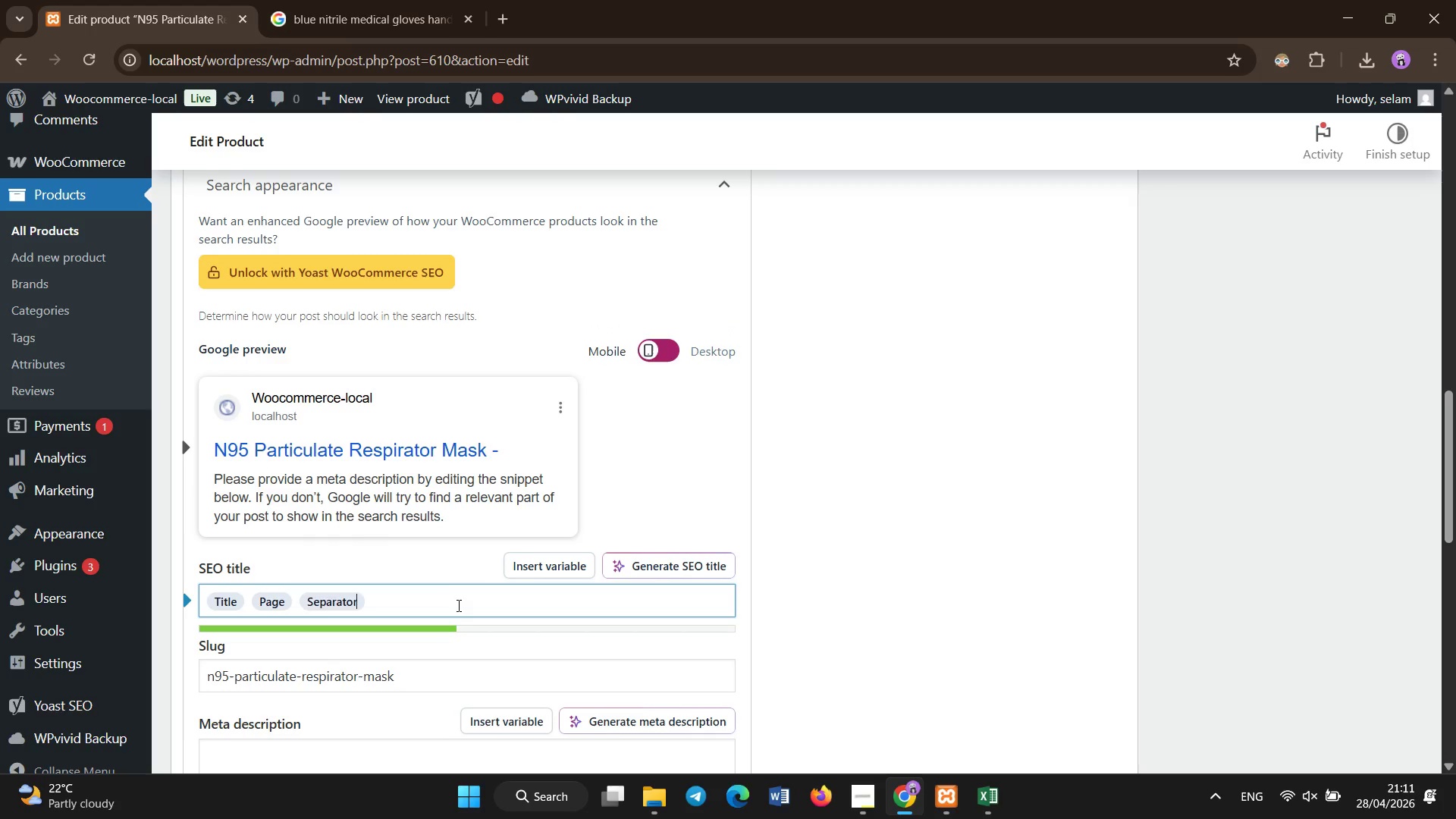 
key(Backspace)
 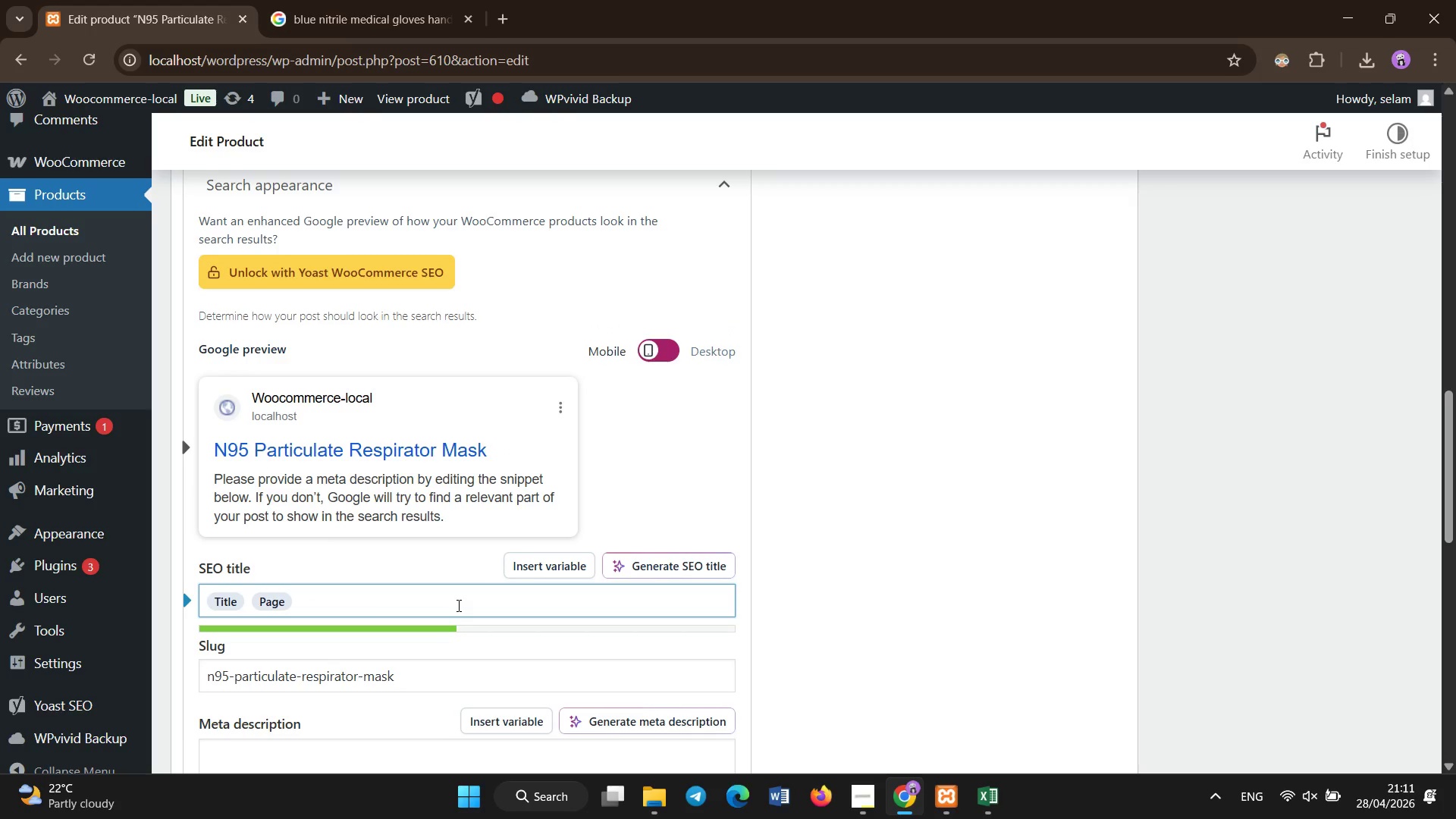 
left_click([453, 554])
 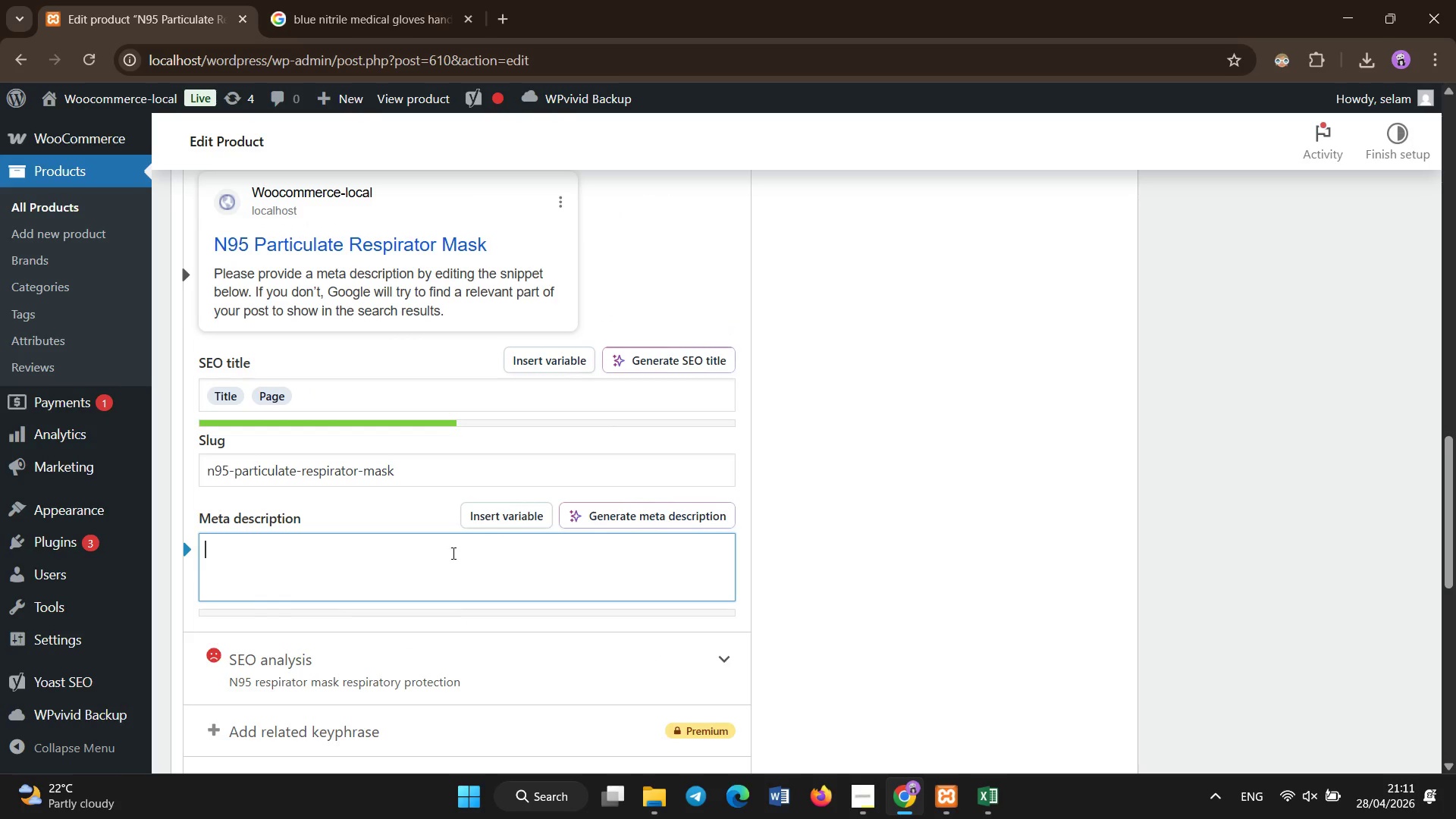 
scroll: coordinate [461, 609], scroll_direction: down, amount: 2.0
 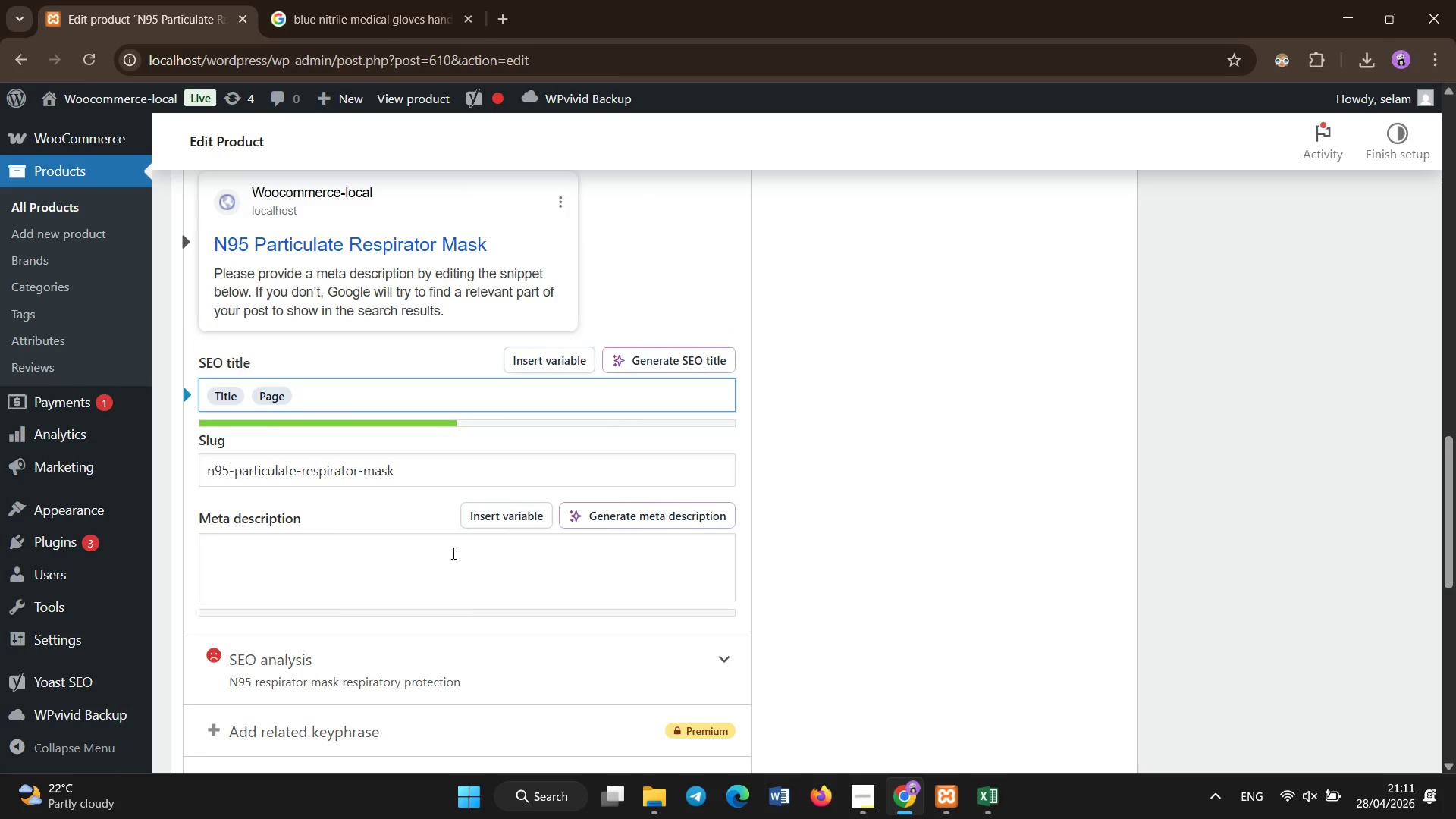 
type(Ni)
key(Backspace)
key(Backspace)
type(NIOSH )
key(Backspace)
type(_)
key(Backspace)
type(-approed N()
key(Backspace)
type(95 respirator mask providing 95% filtration efficiency for airborne particles in clinical and workplace environments.)
 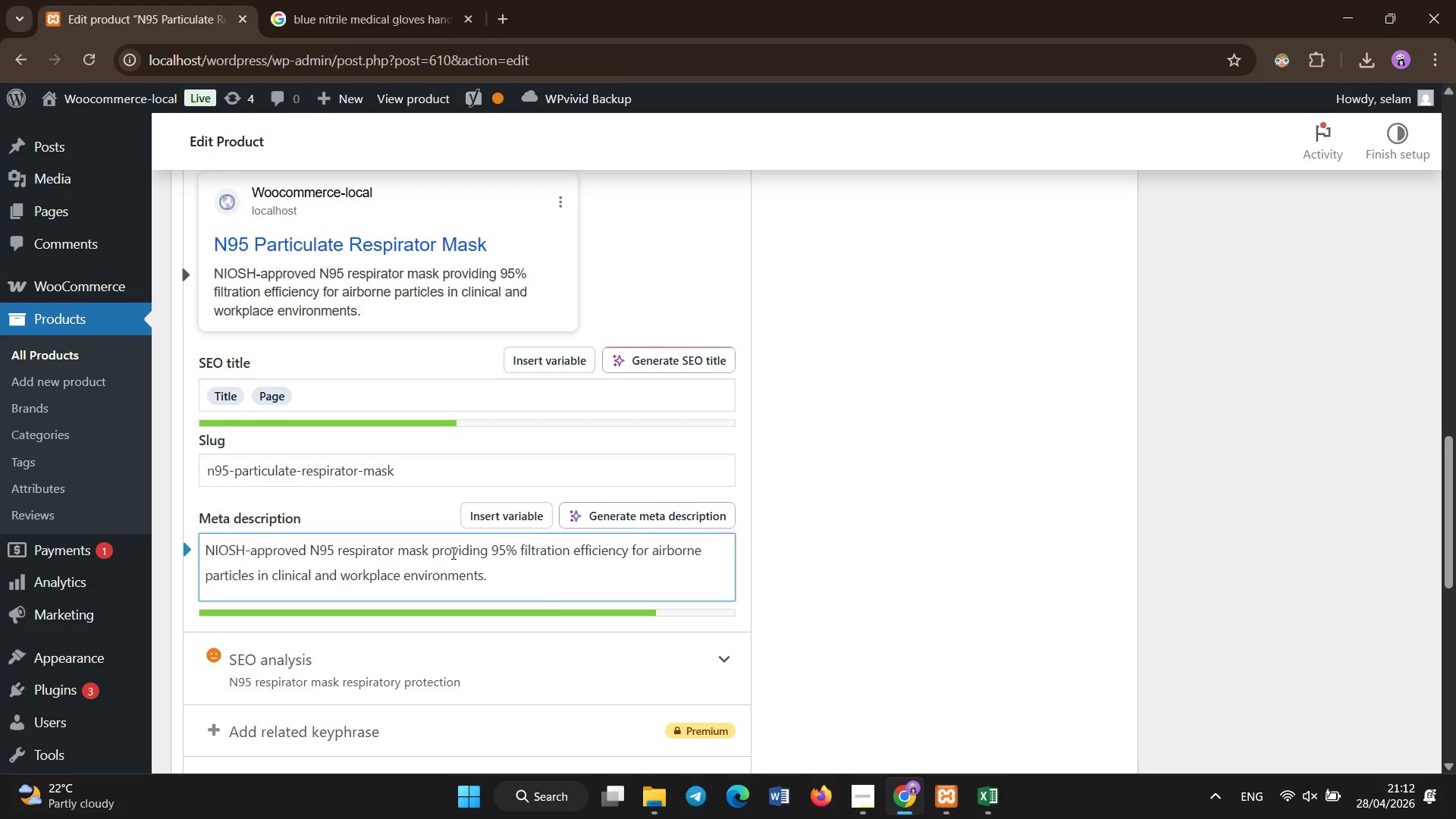 
left_click([446, 526])
 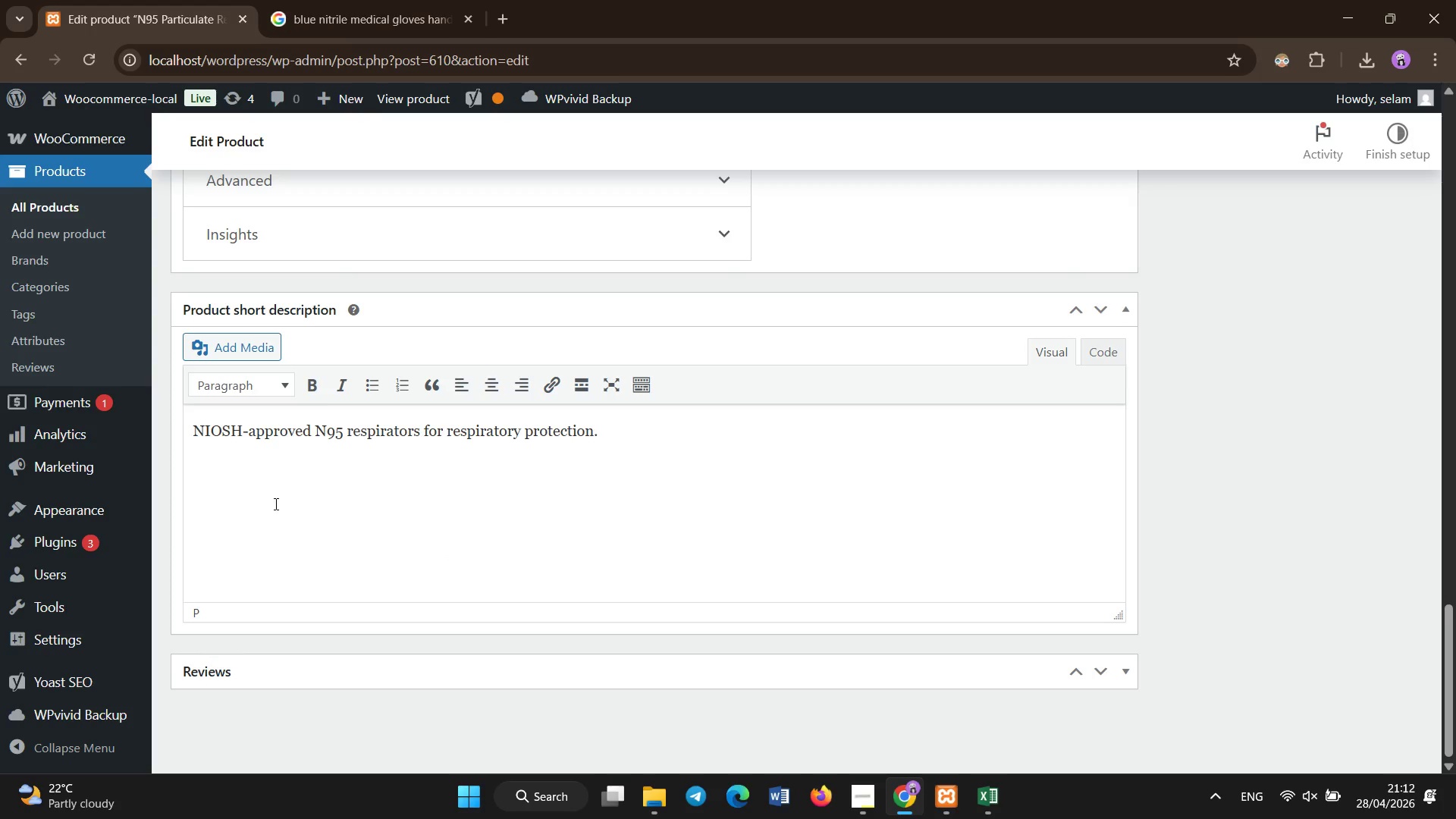 
scroll: coordinate [438, 598], scroll_direction: down, amount: 11.0
 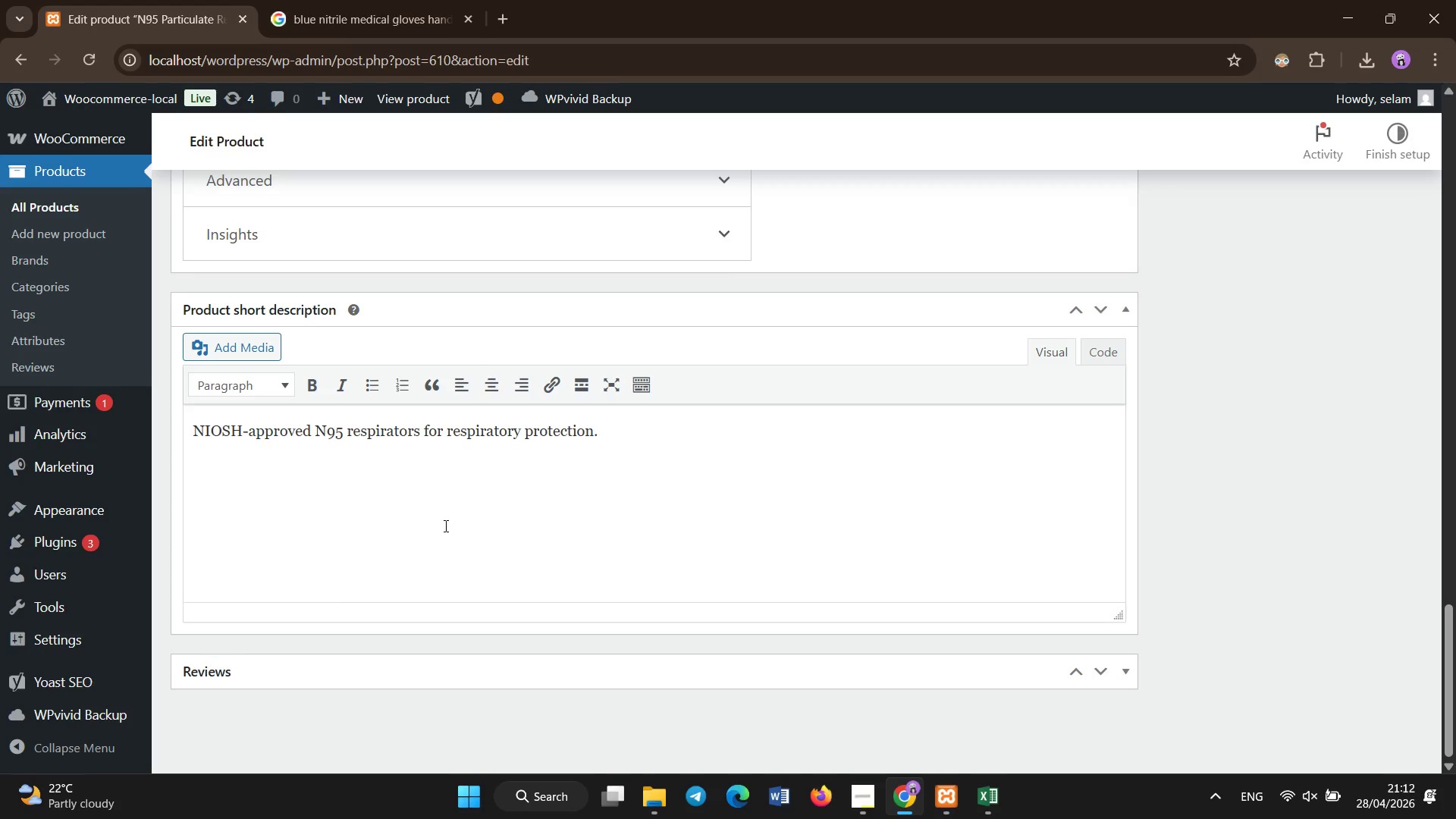 
scroll: coordinate [276, 505], scroll_direction: none, amount: 0.0
 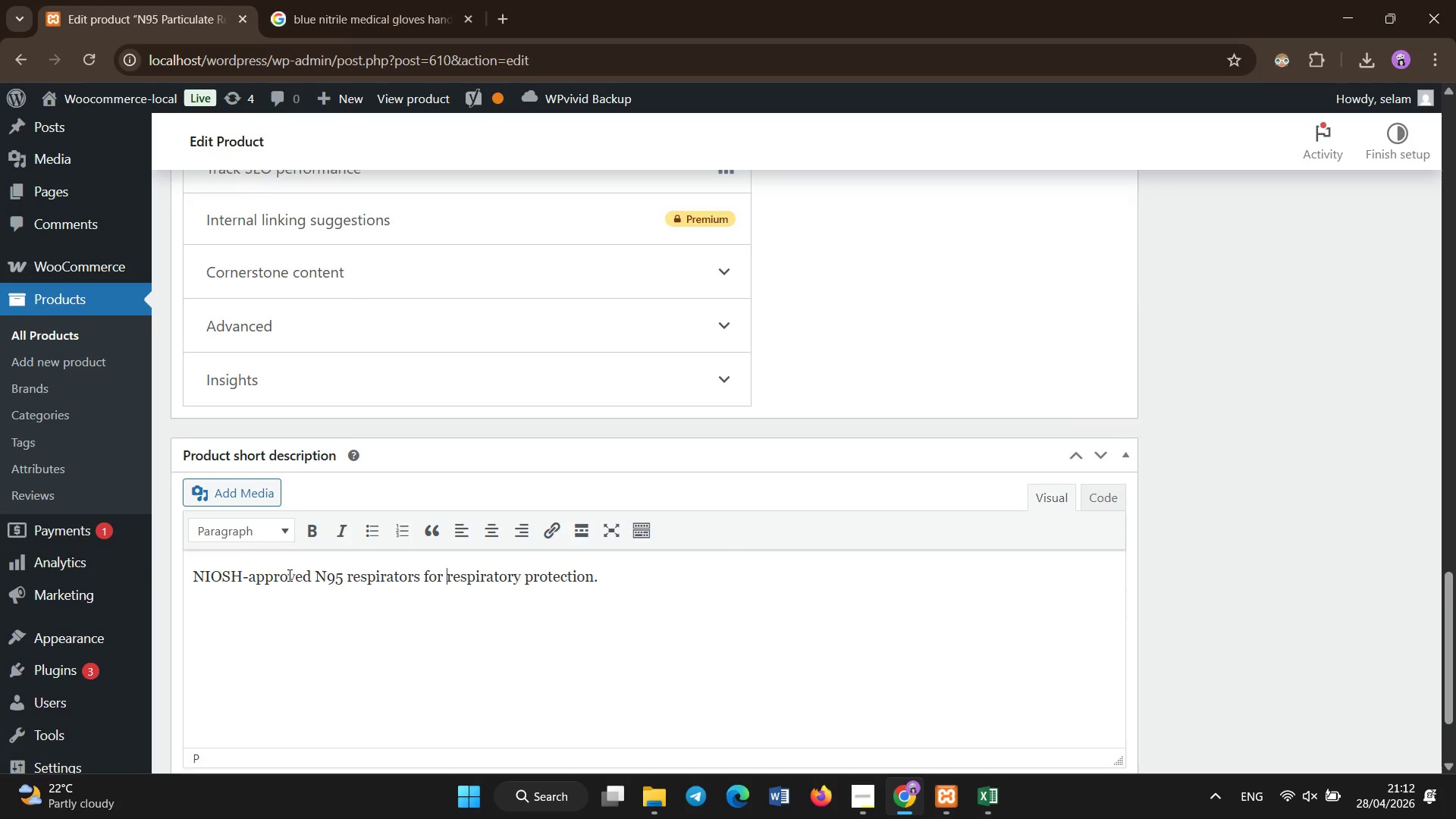 
left_click([381, 13])
 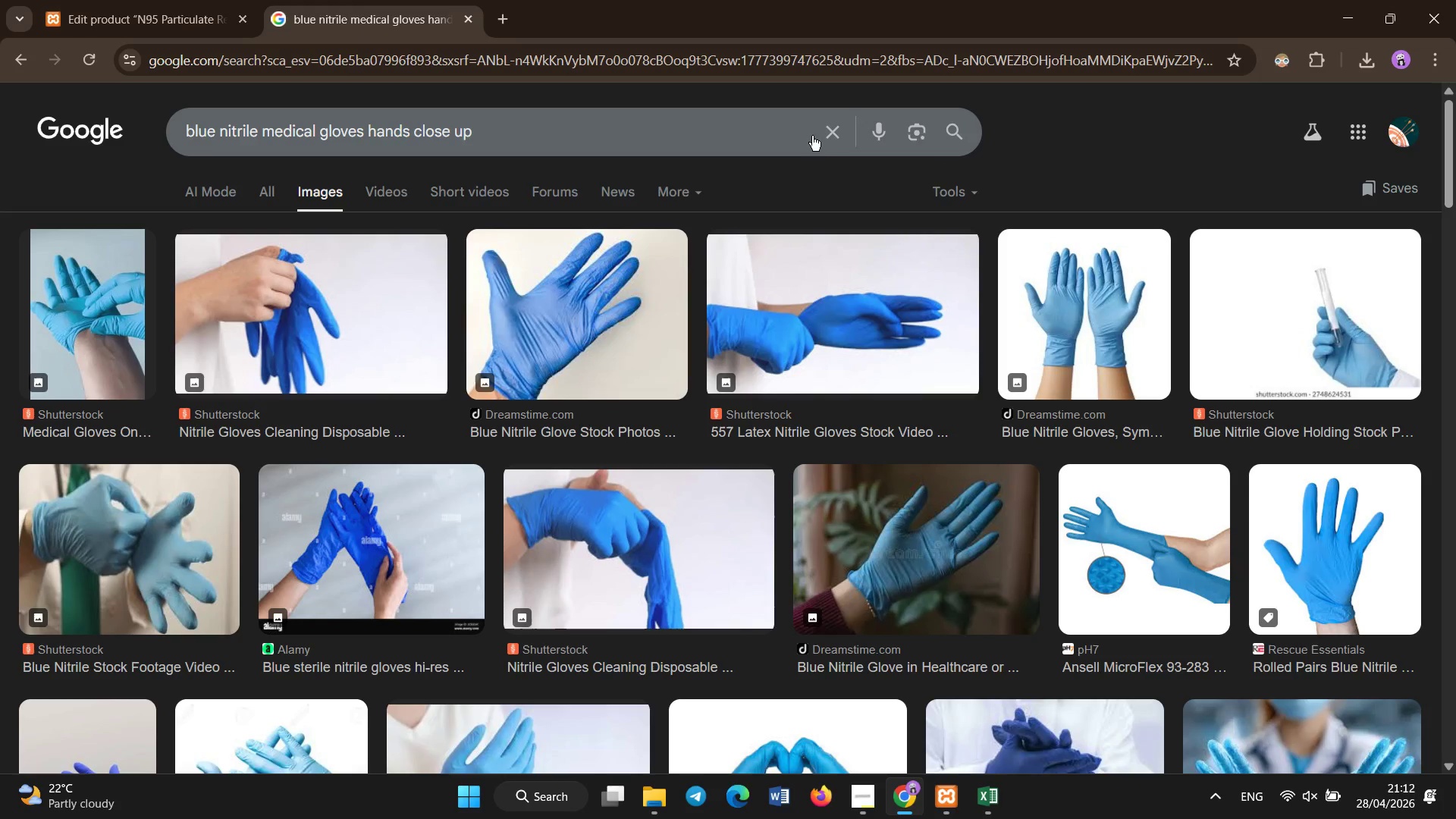 
scroll: coordinate [413, 40], scroll_direction: up, amount: 7.0
 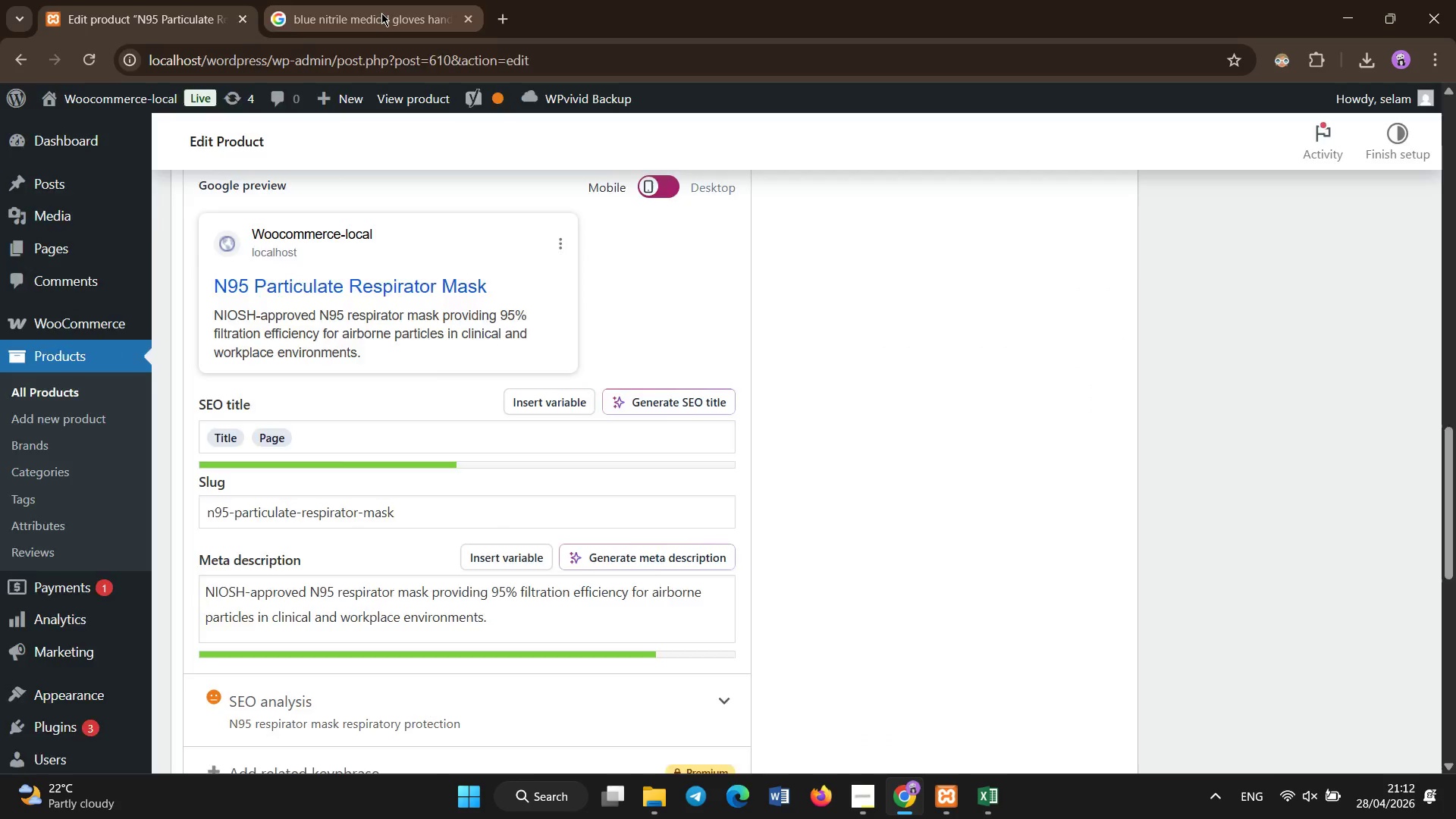 
left_click([825, 135])
 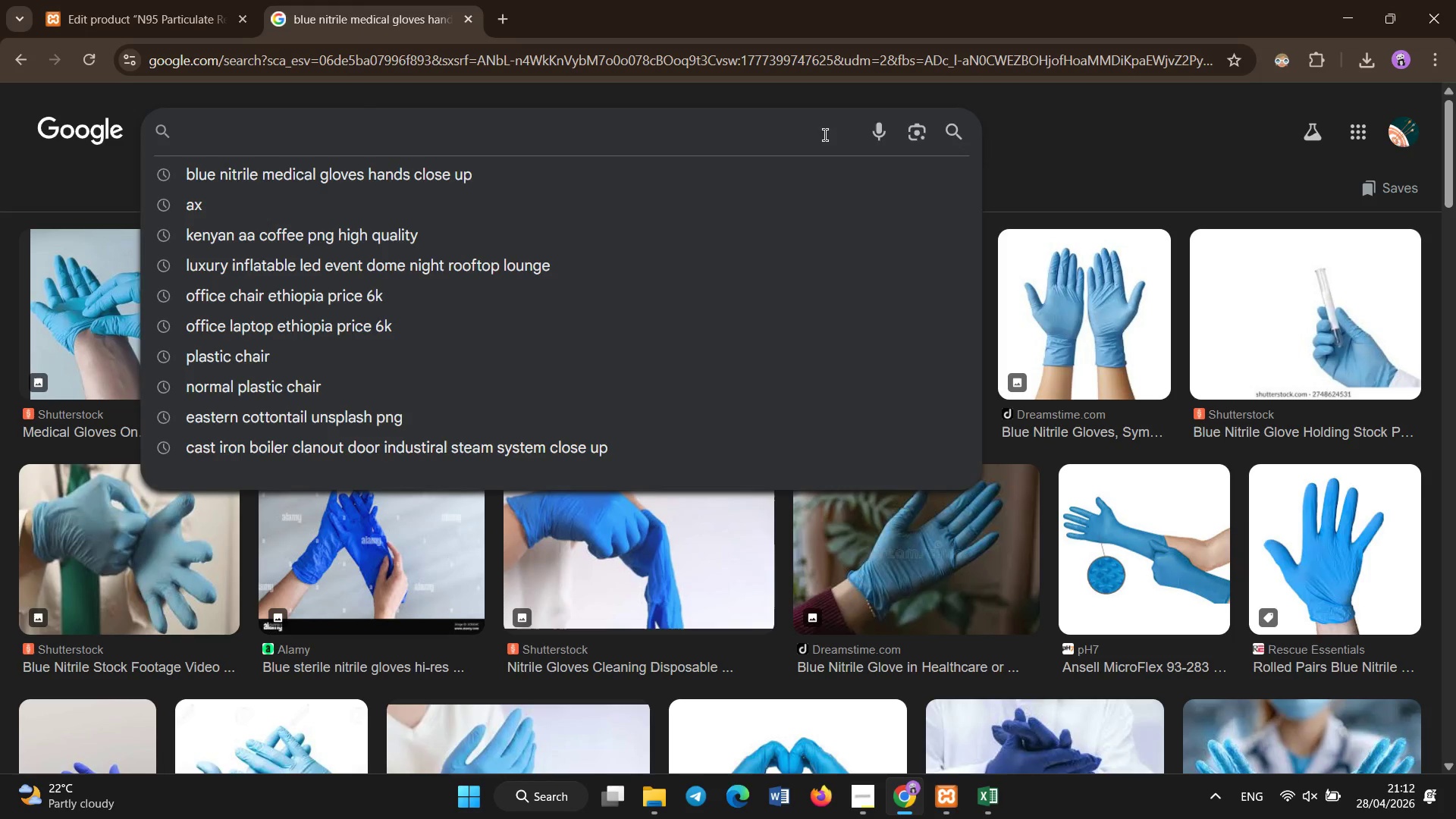 
type(N95 mask white medical respirator close up)
 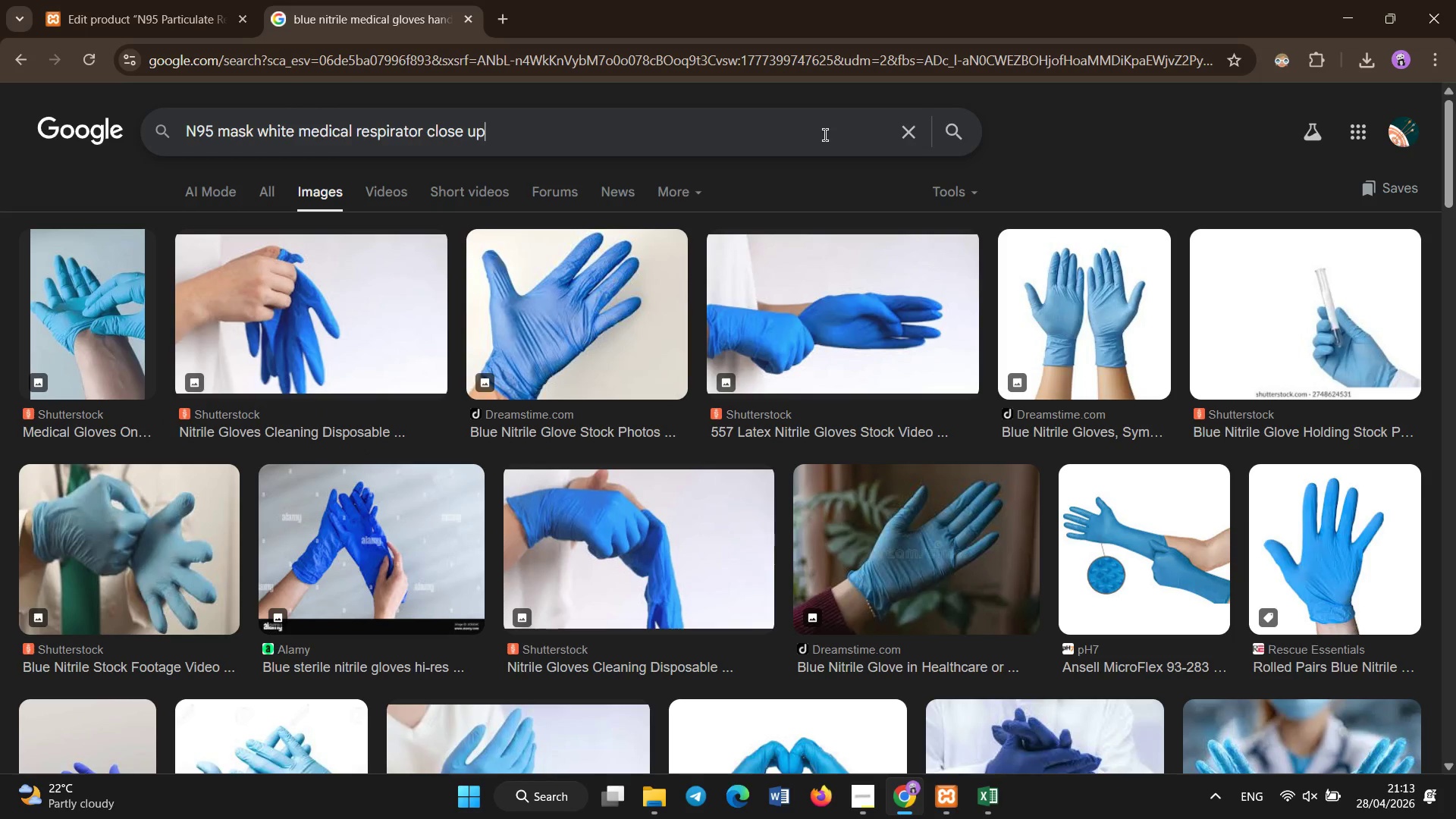 
key(Enter)
 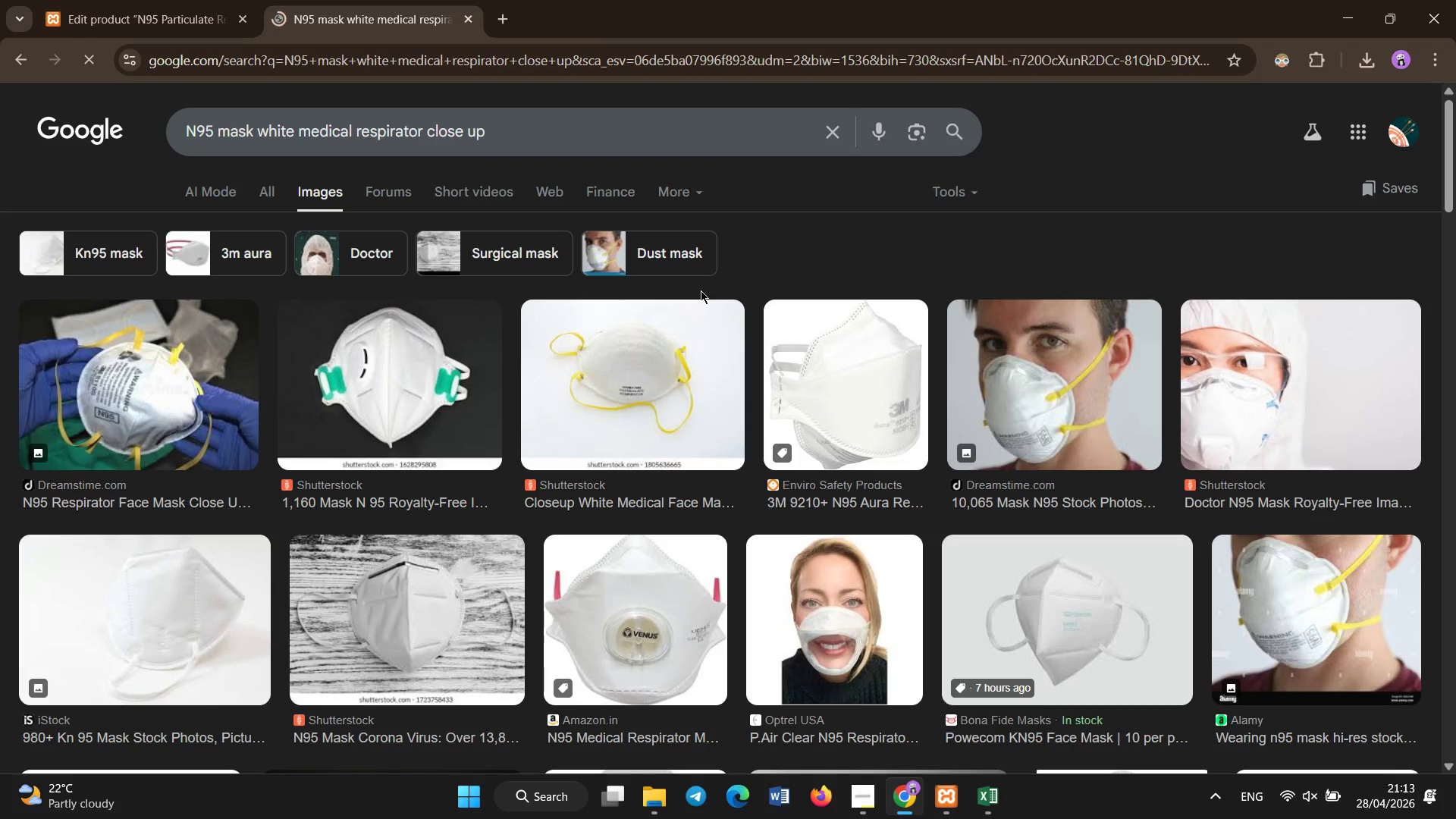 
right_click([385, 367])
 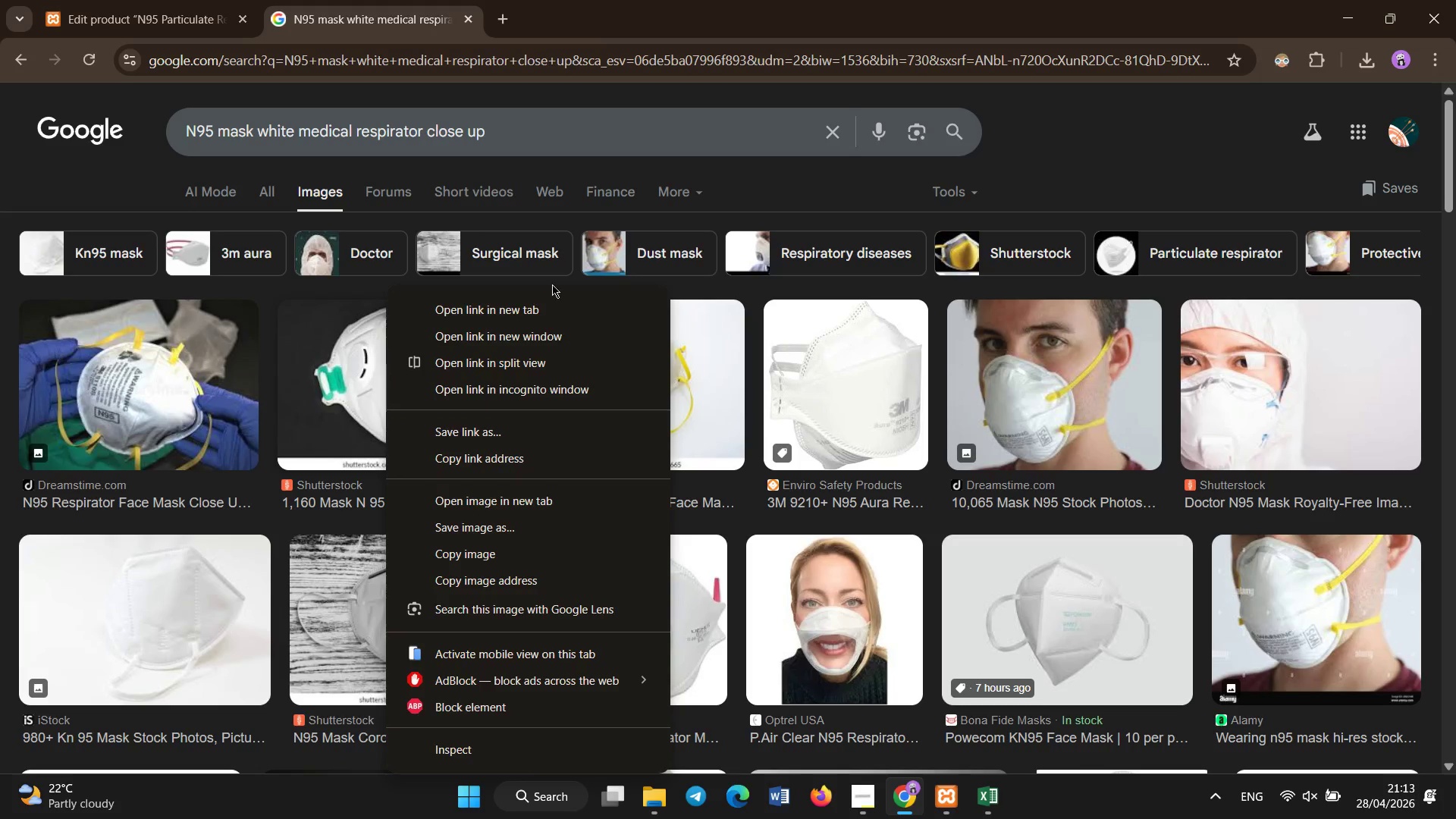 
left_click([861, 171])
 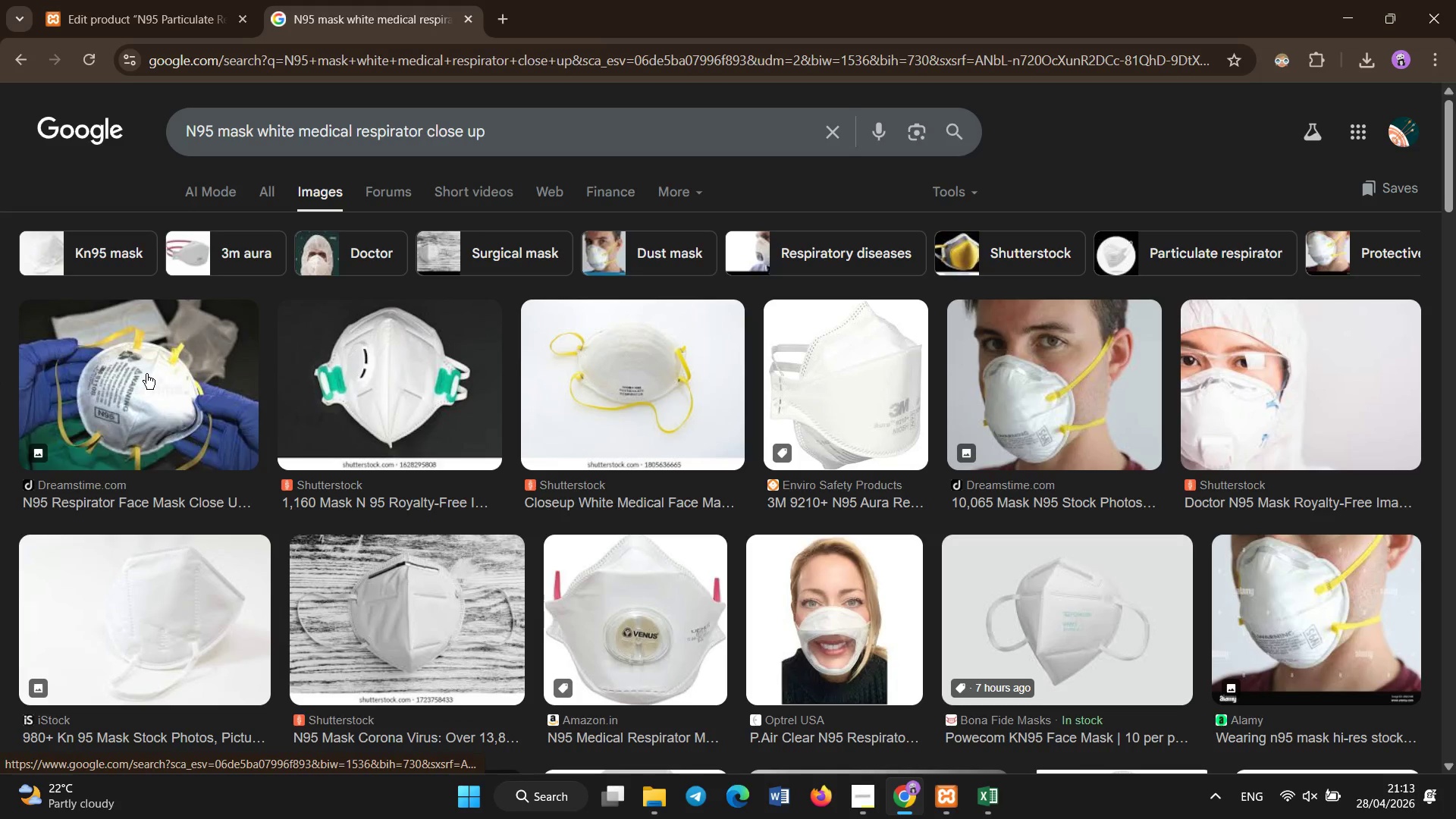 
right_click([146, 374])
 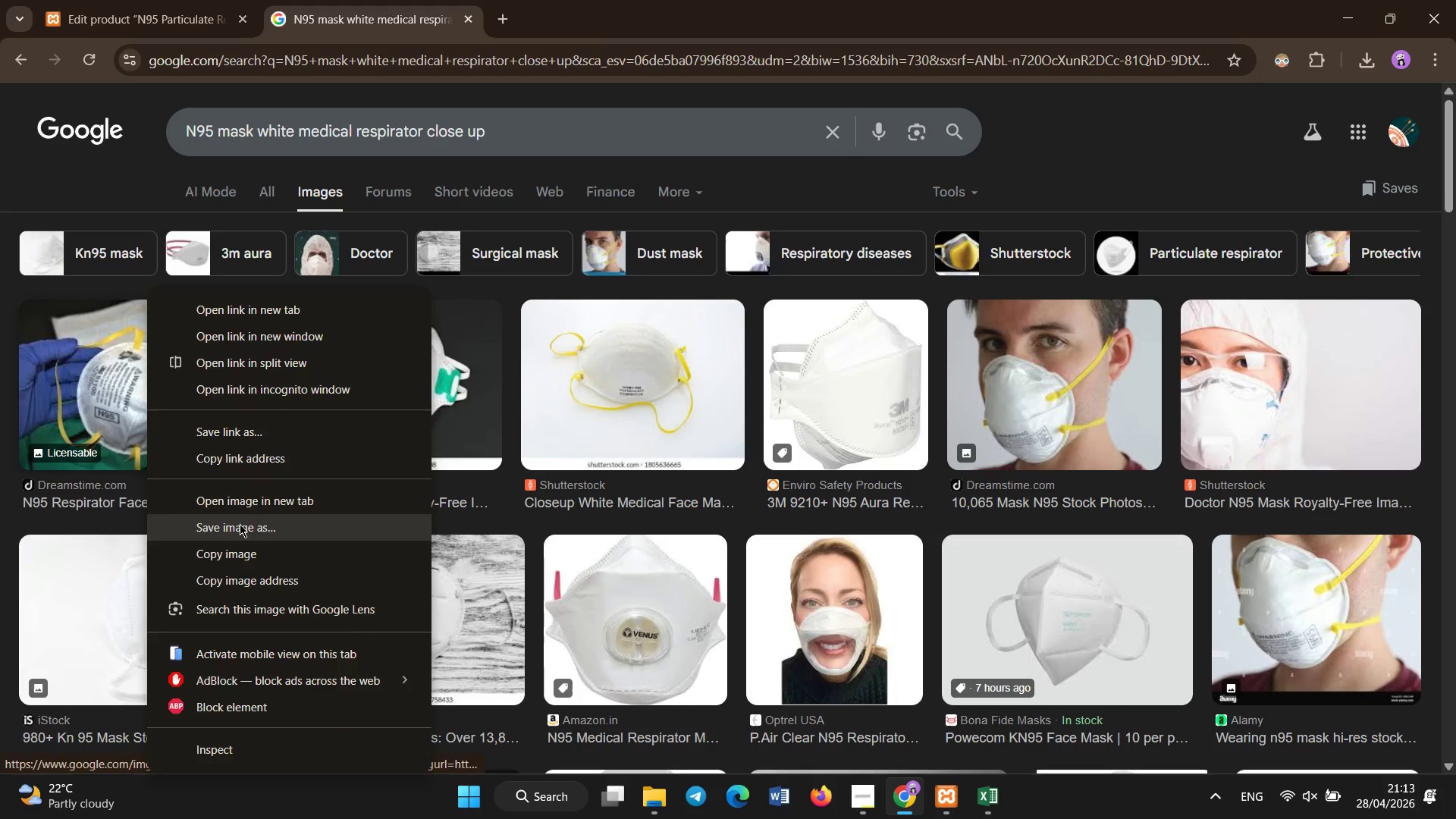 
left_click([240, 526])
 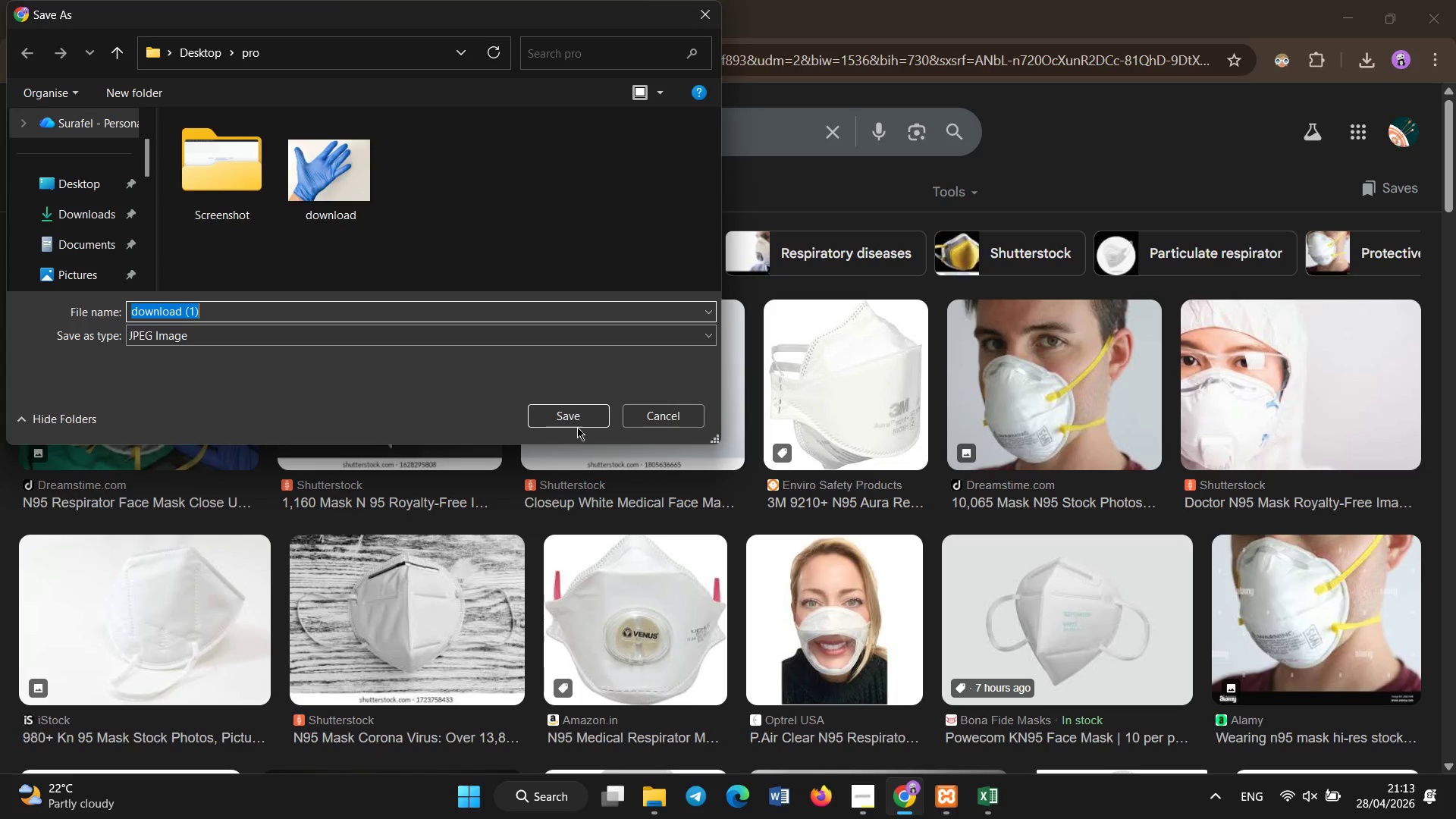 
left_click([581, 425])
 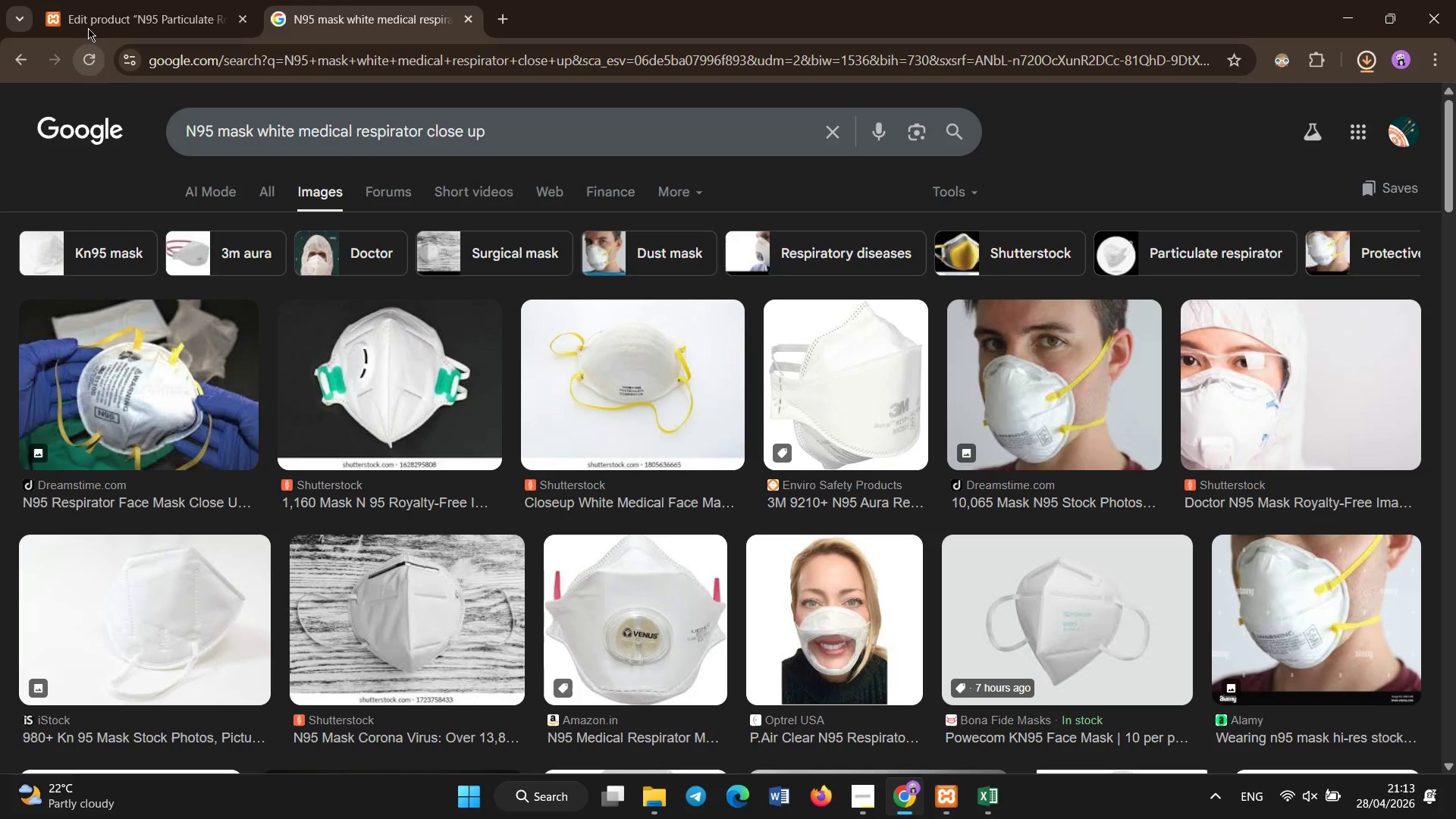 
left_click([96, 6])
 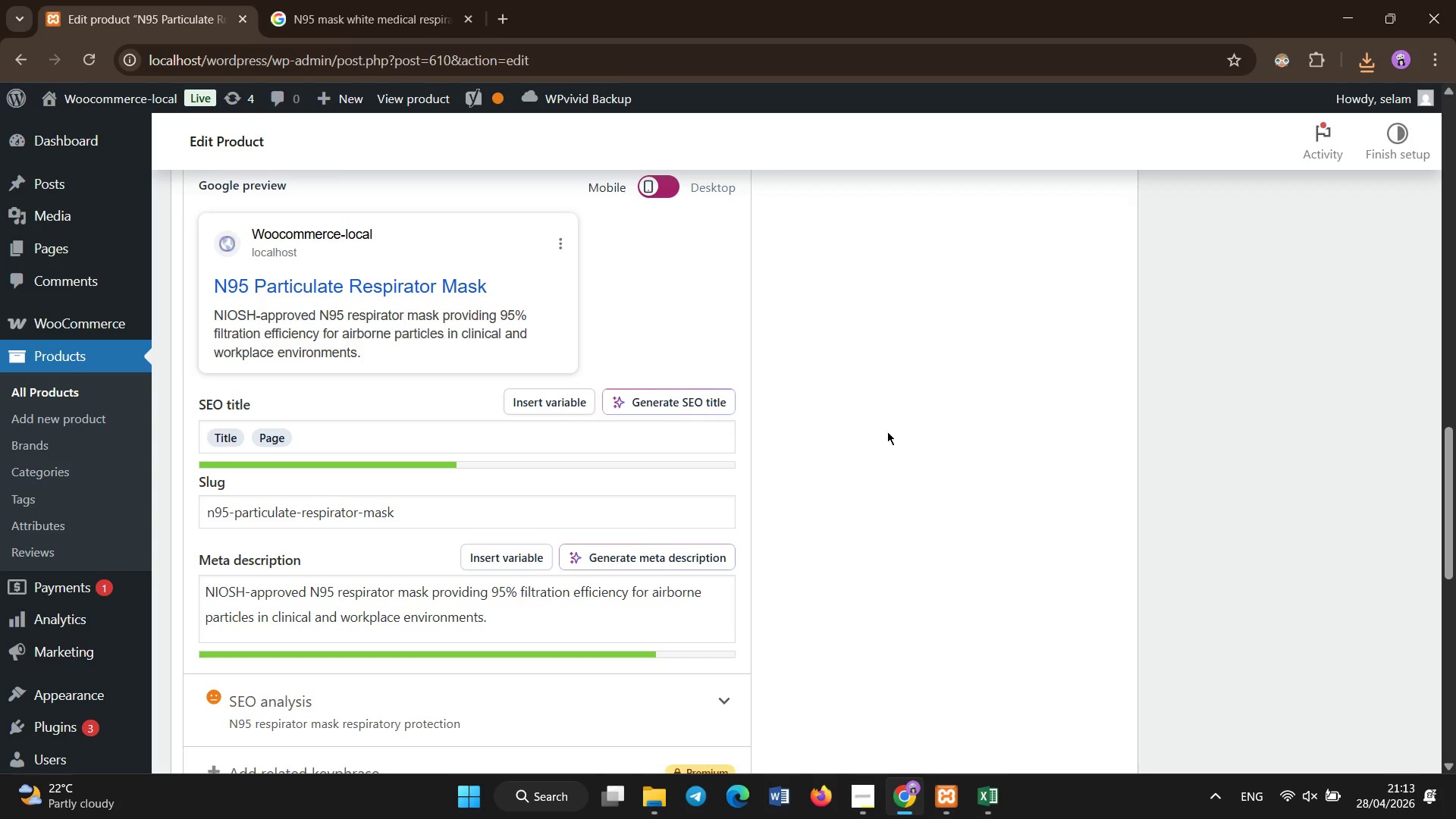 
scroll: coordinate [1255, 450], scroll_direction: up, amount: 14.0
 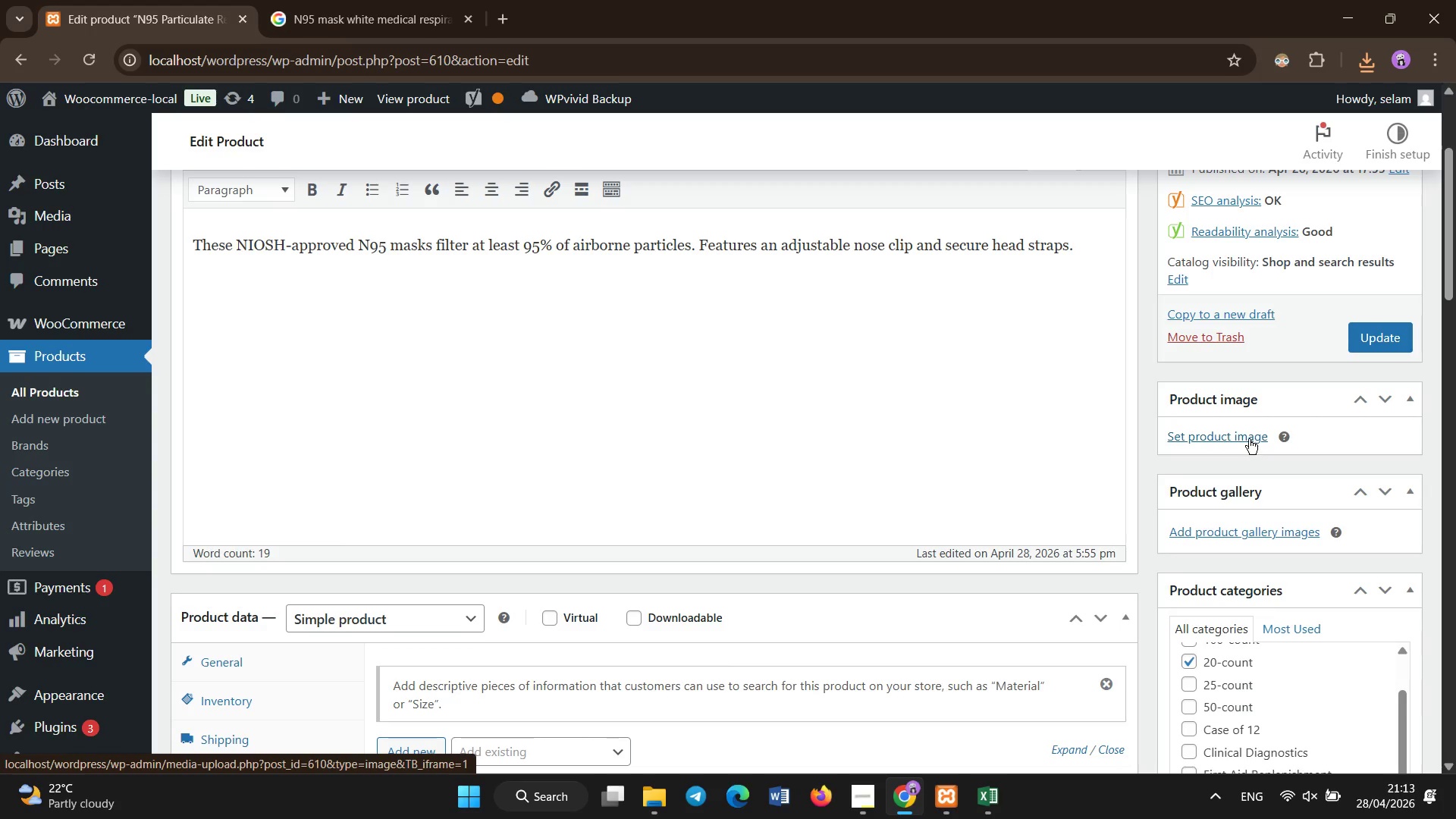 
left_click([1247, 438])
 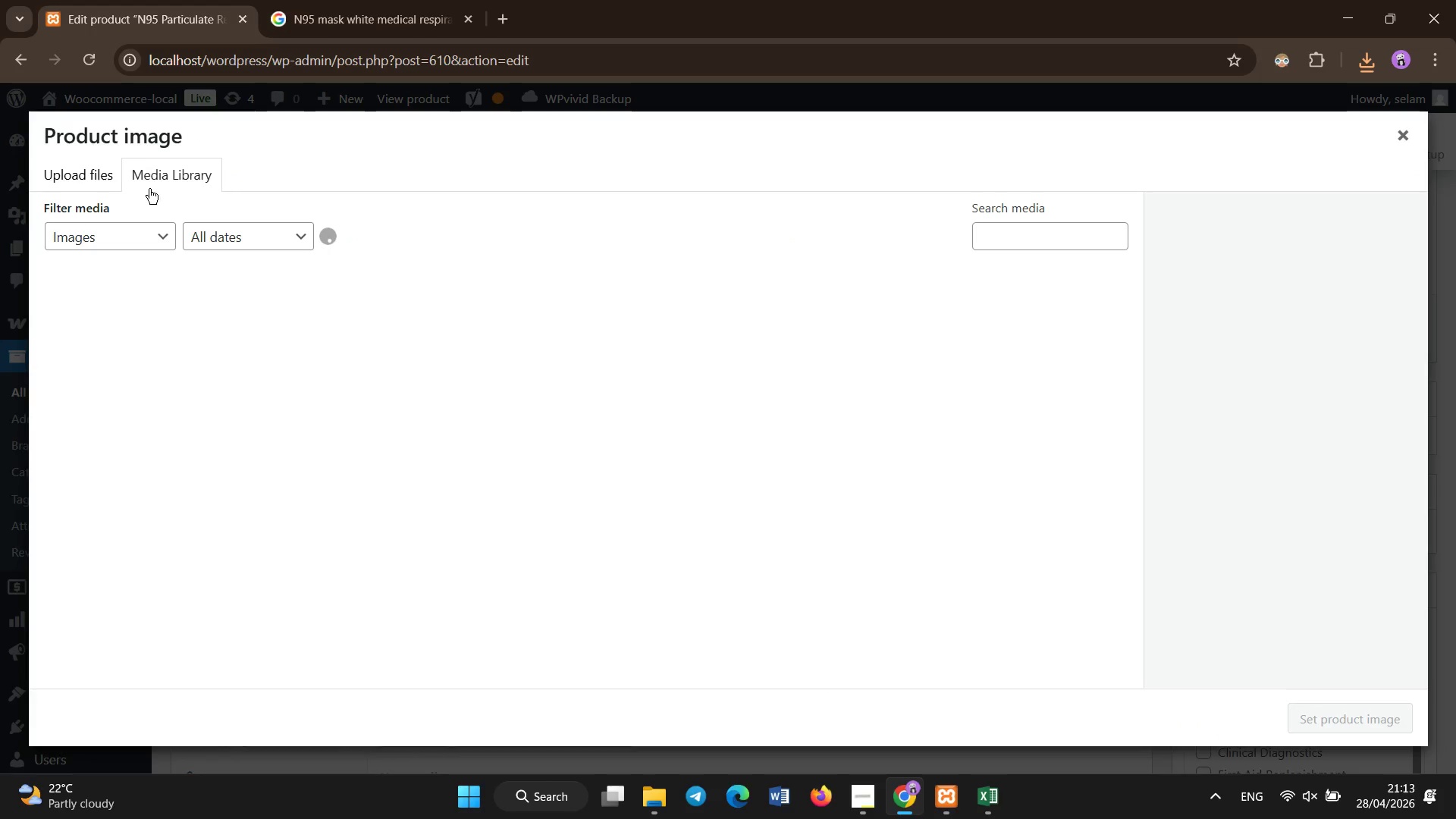 
left_click([117, 167])
 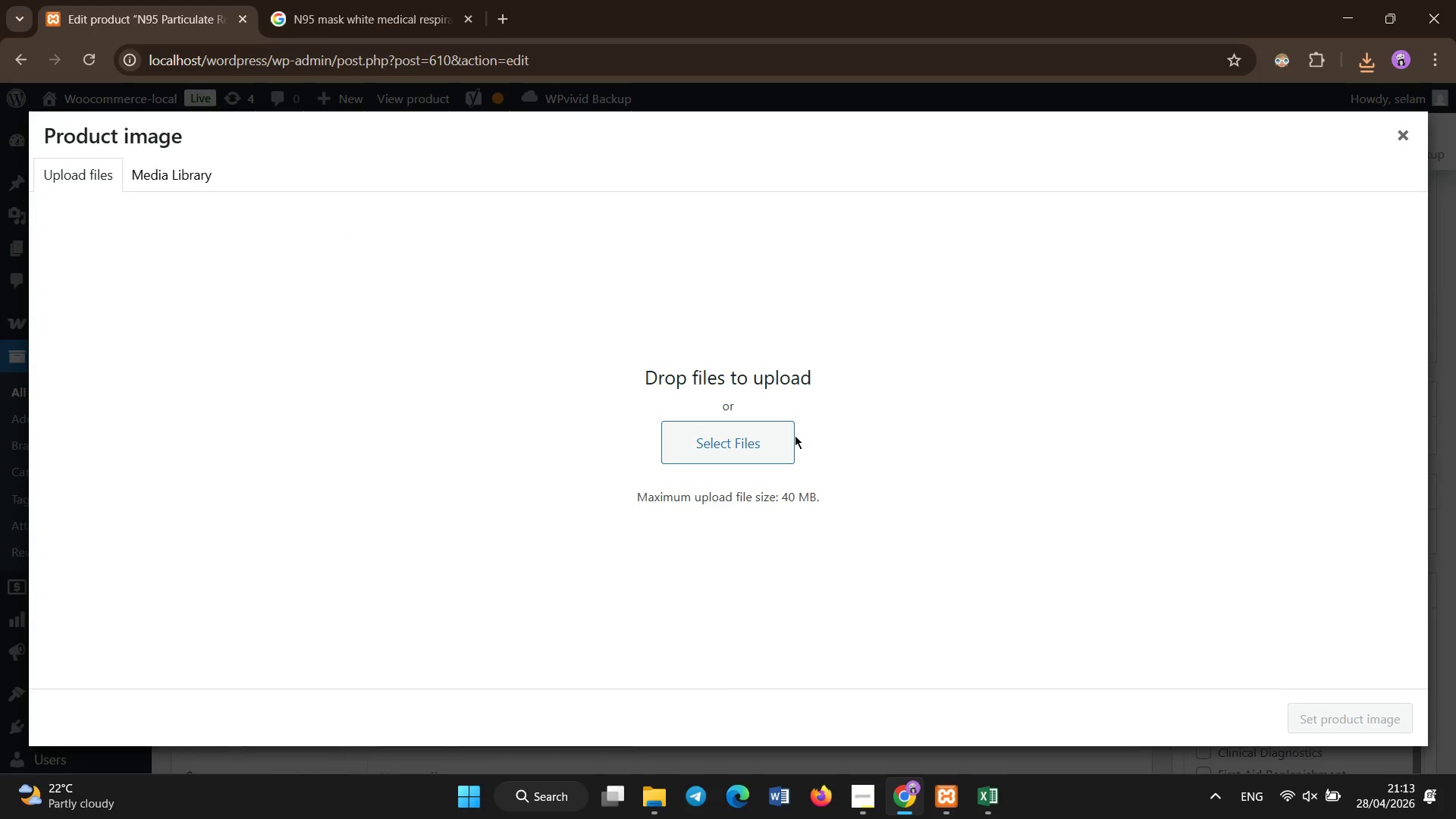 
double_click([774, 437])
 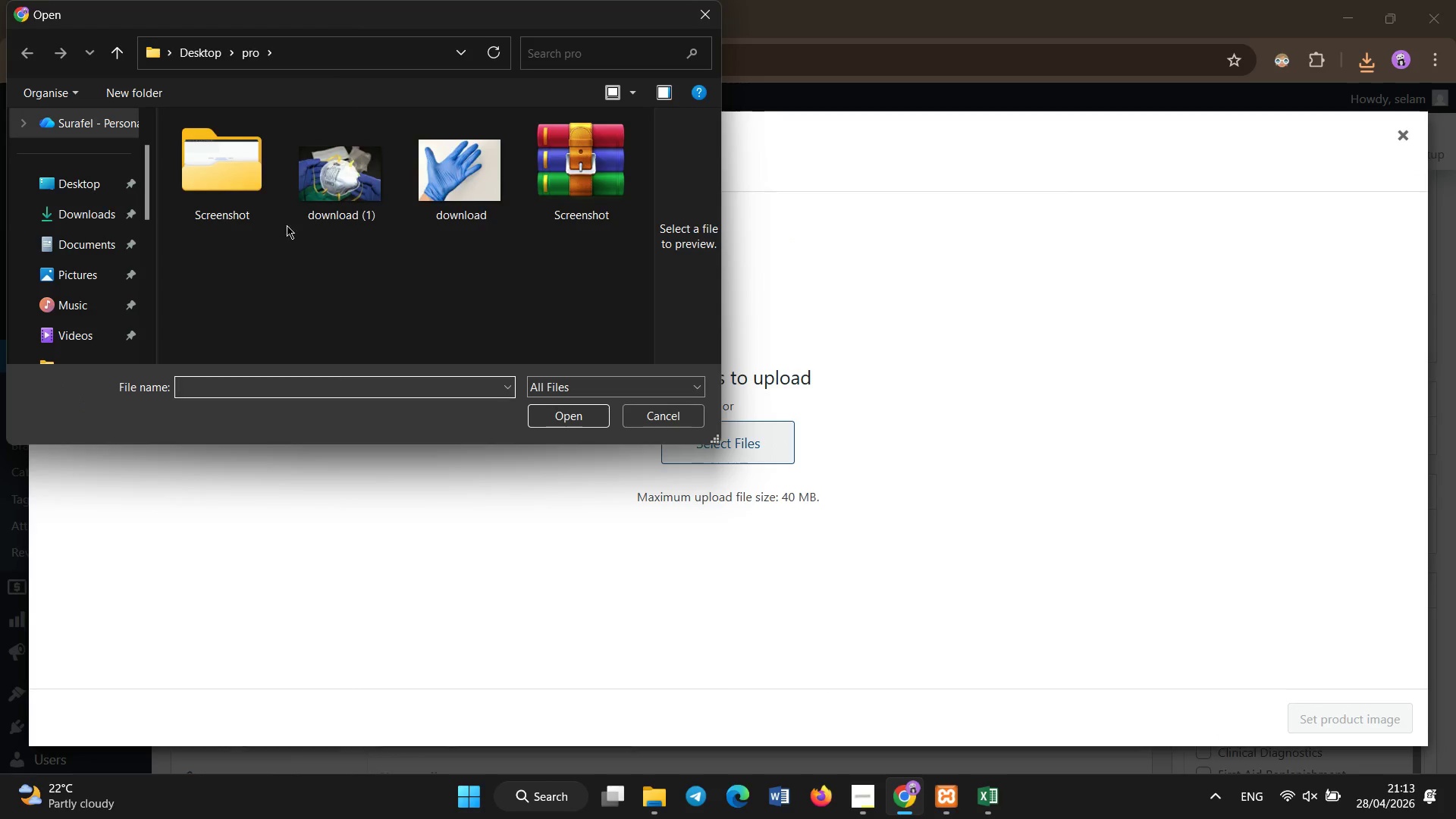 
left_click([370, 200])
 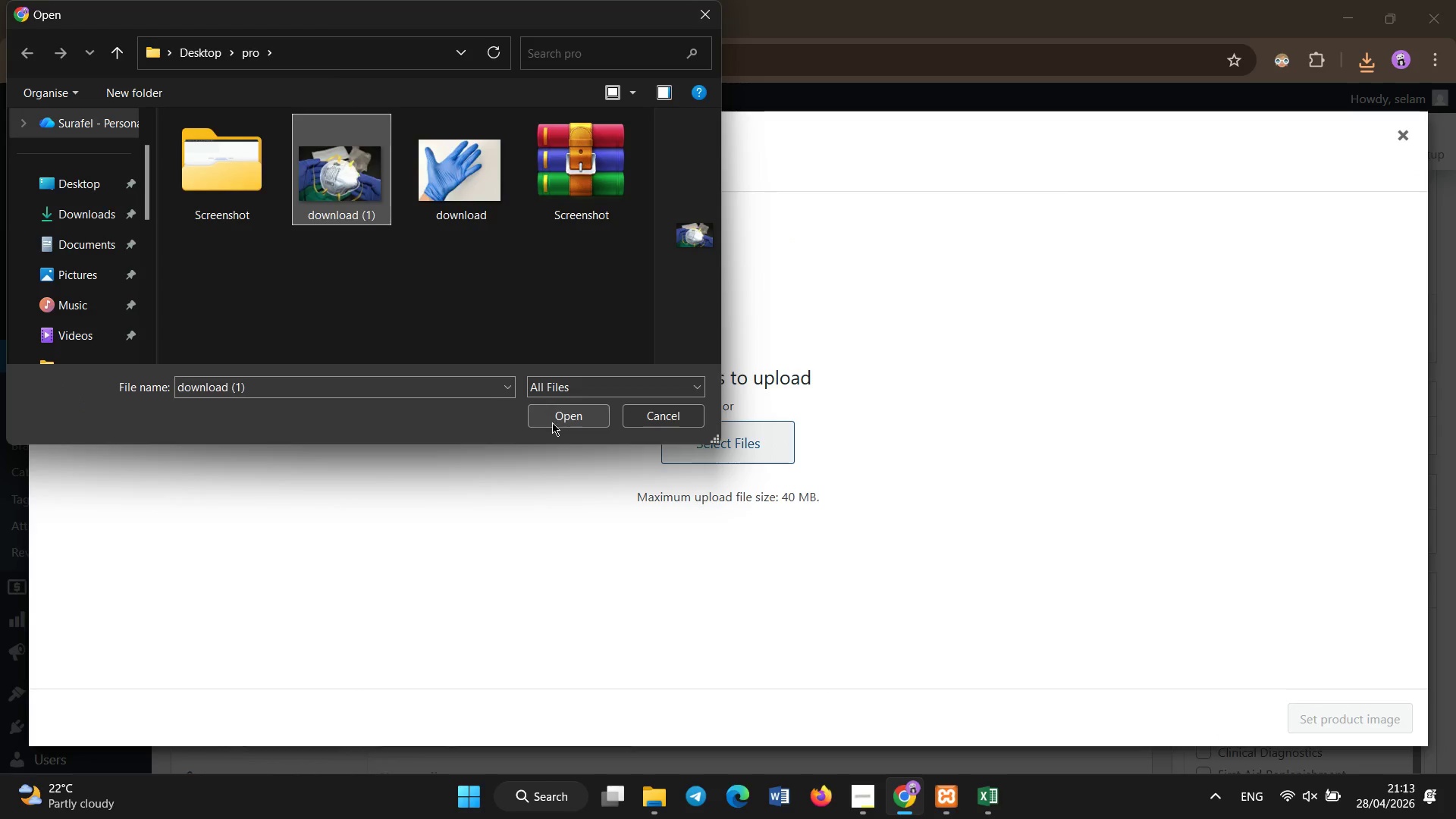 
left_click([552, 422])
 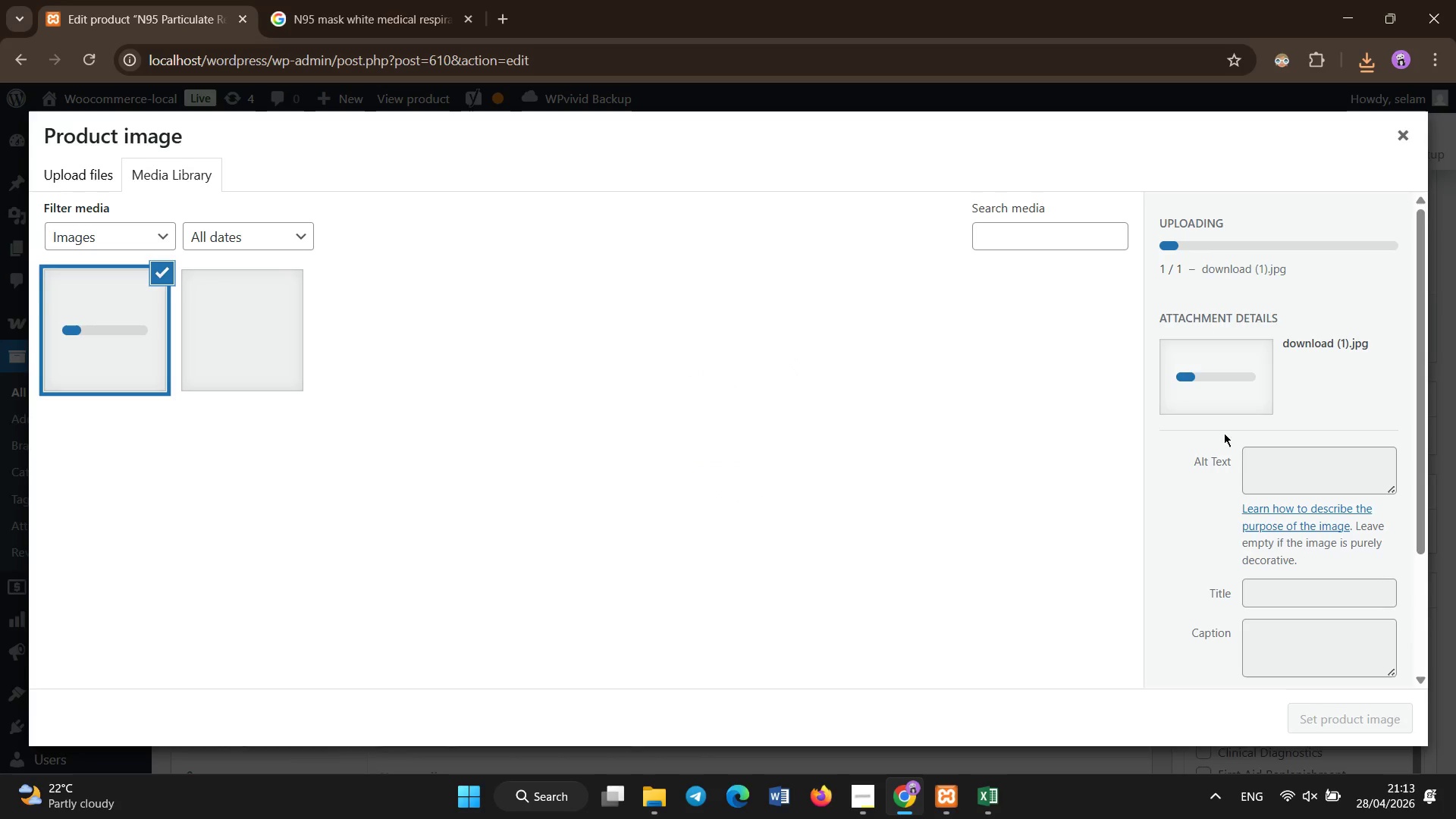 
left_click([1263, 461])
 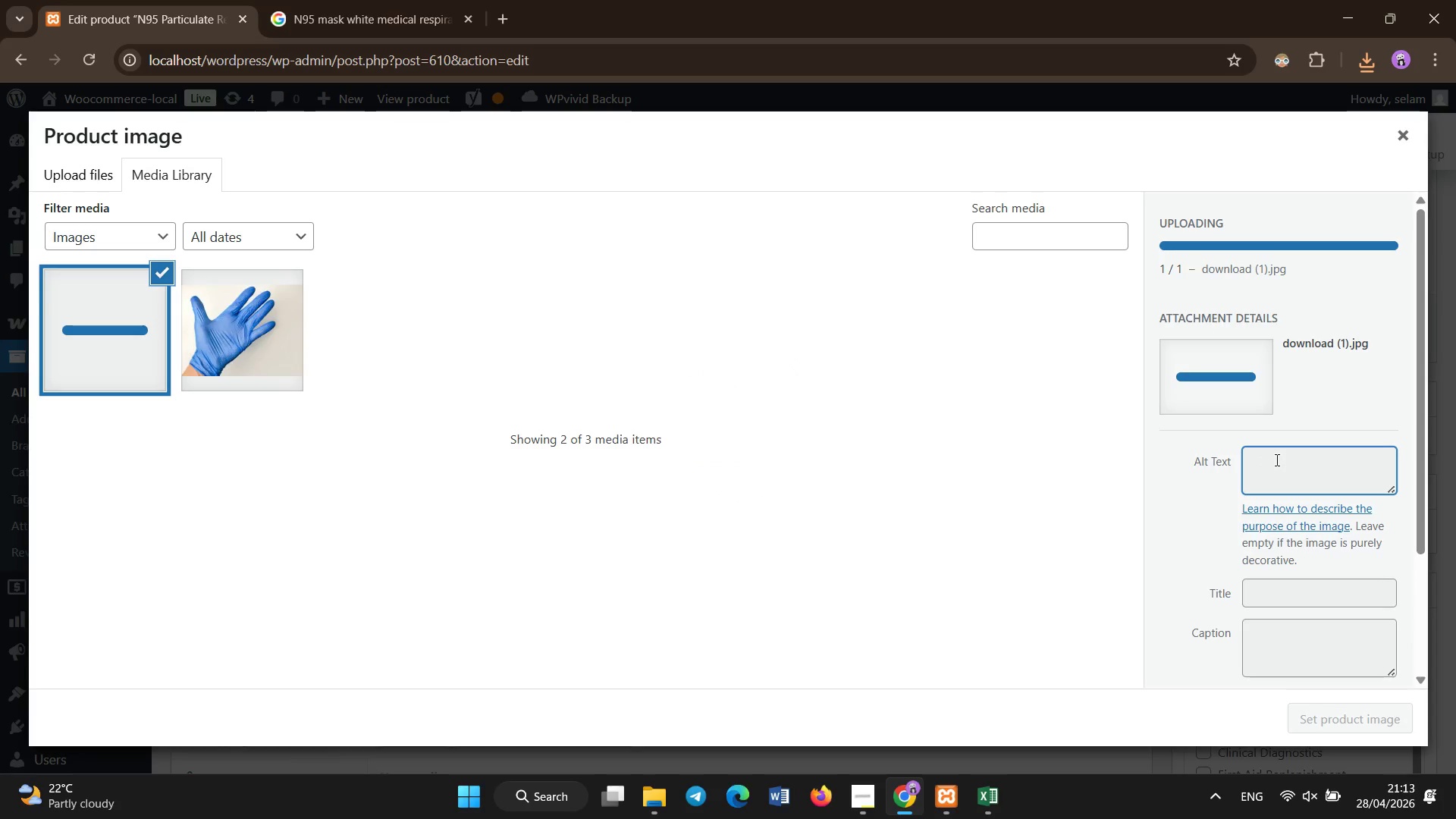 
left_click([1280, 459])
 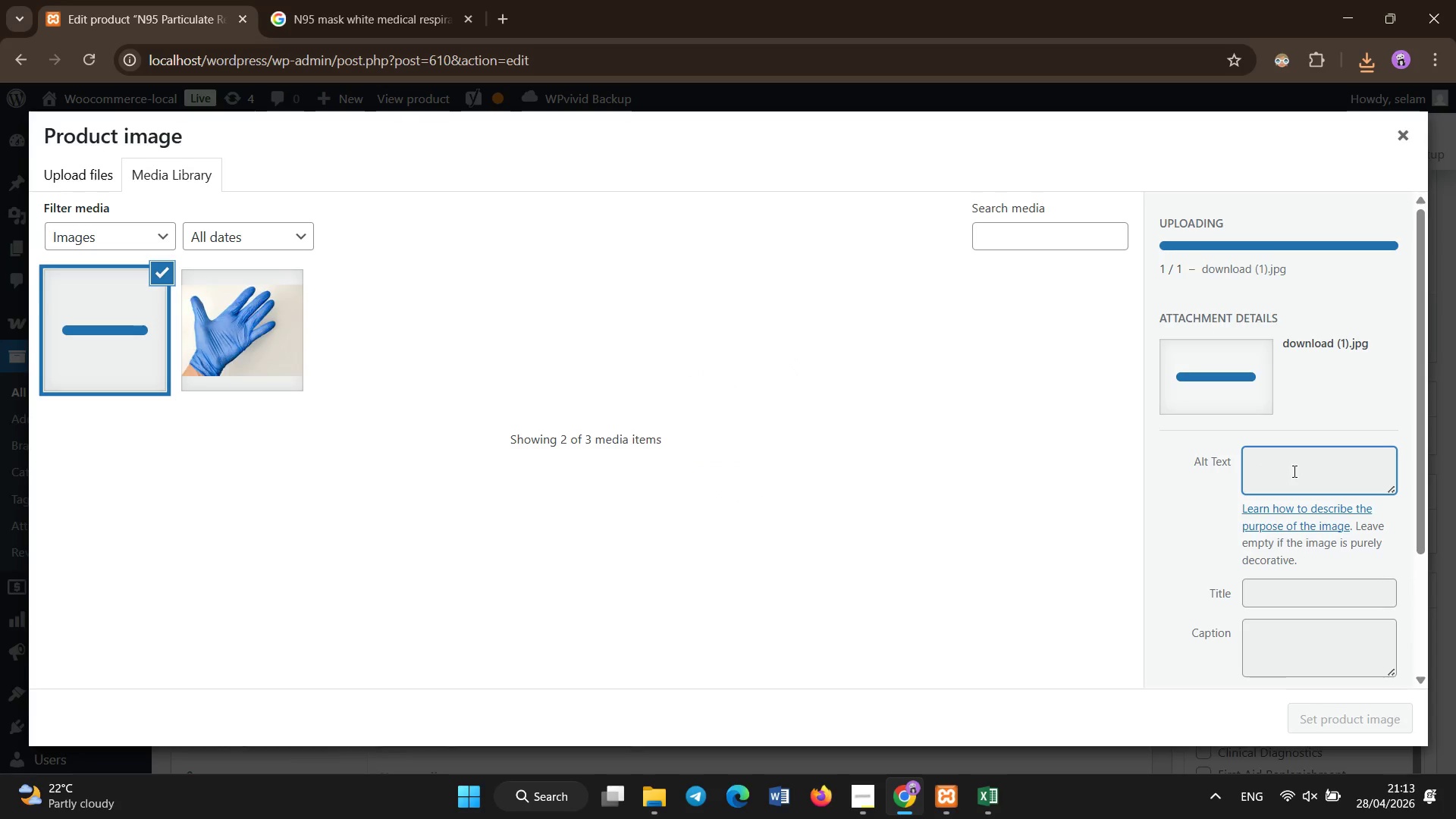 
left_click_drag(start_coordinate=[1296, 472], to_coordinate=[1297, 490])
 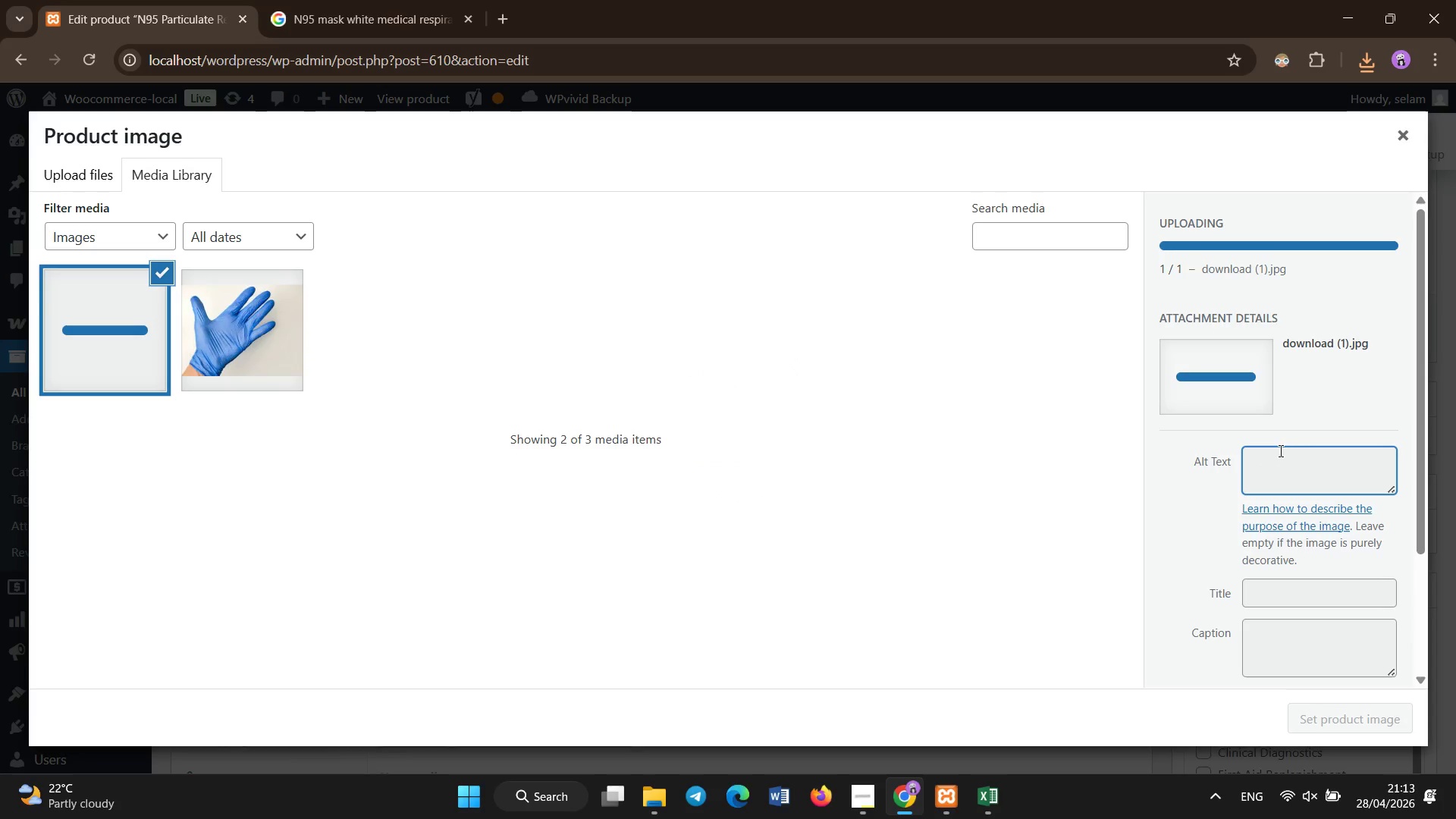 
left_click([1281, 451])
 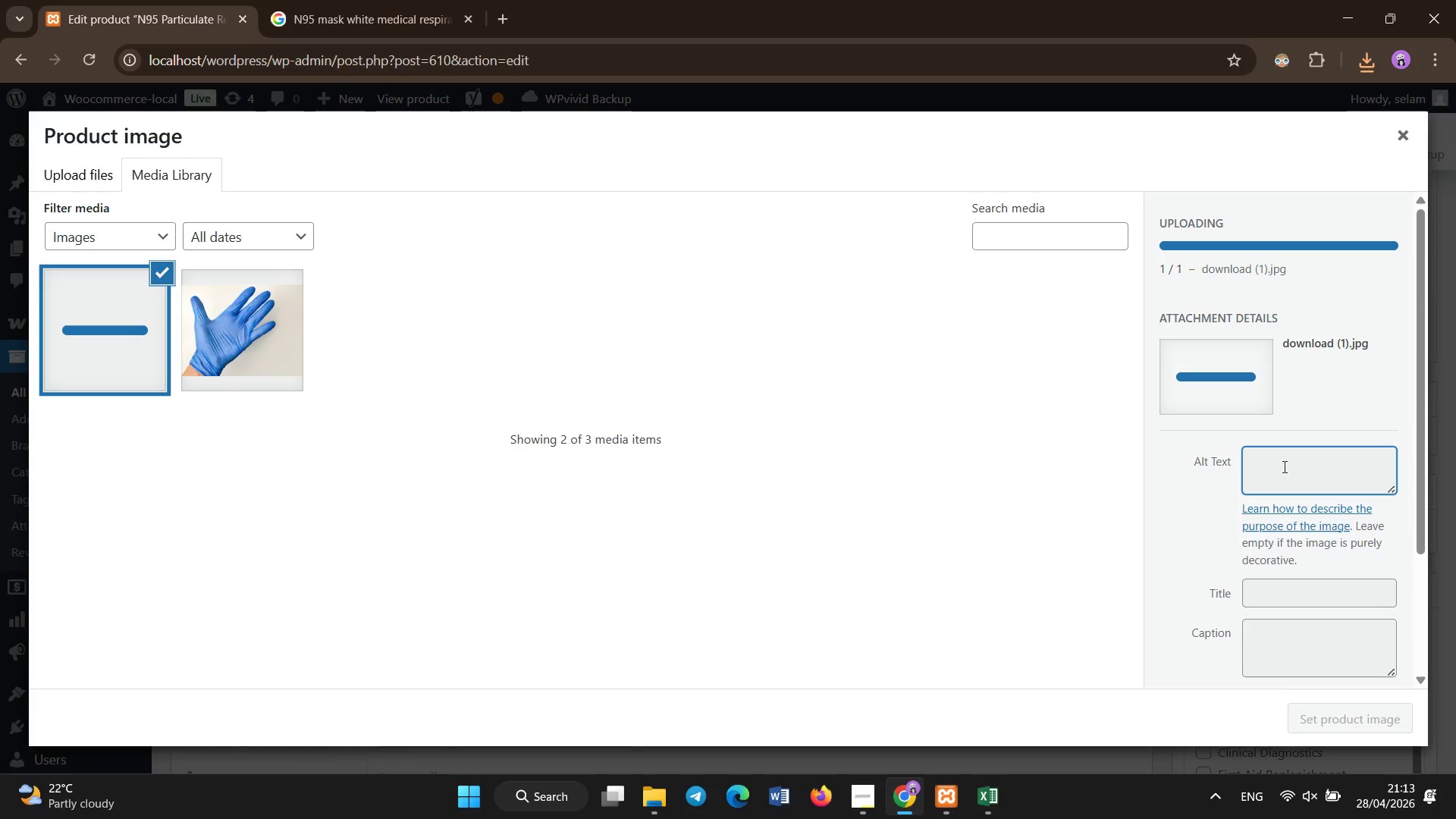 
left_click([1285, 467])
 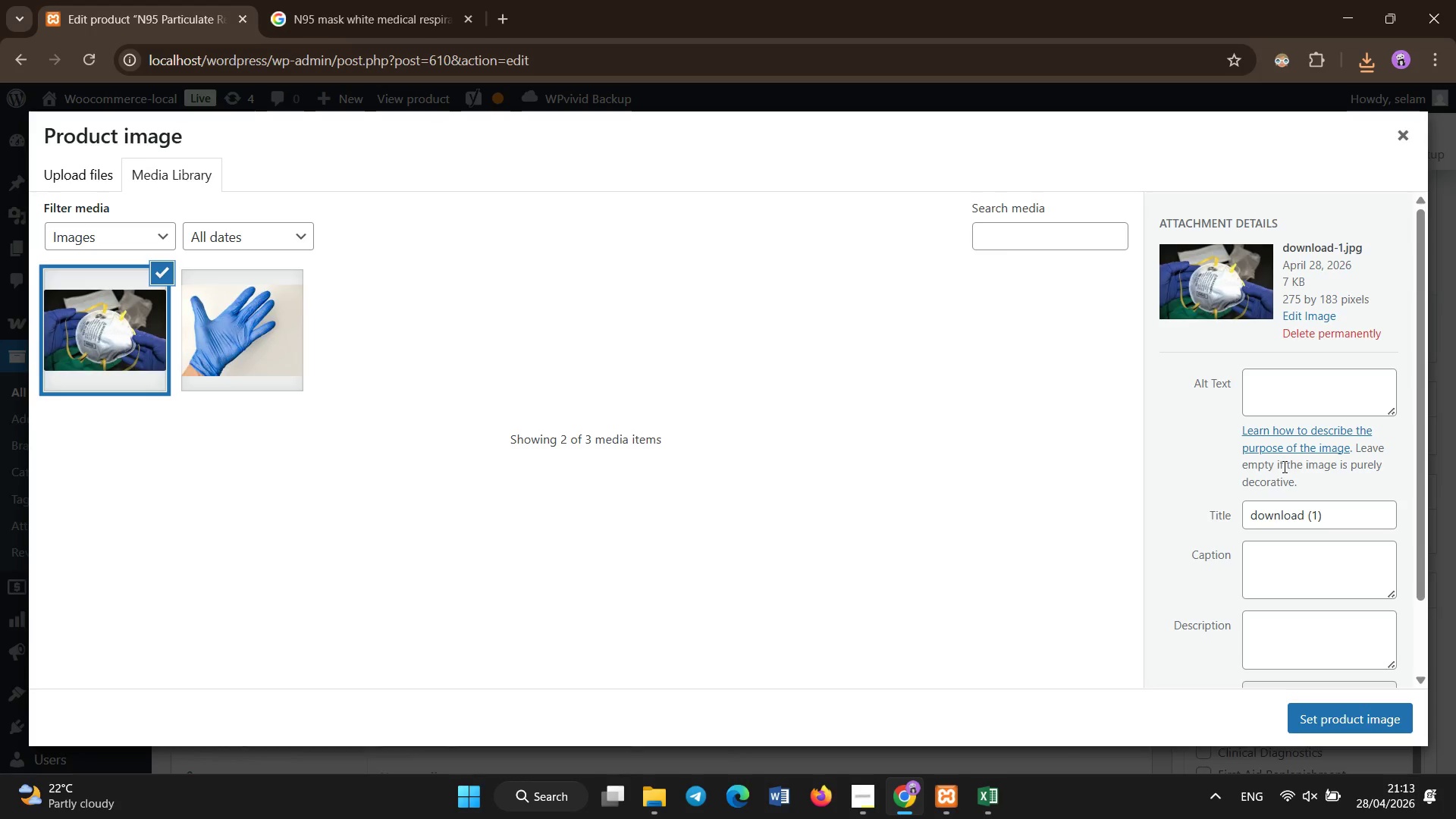 
hold_key(key=ShiftLeft, duration=0.31)
 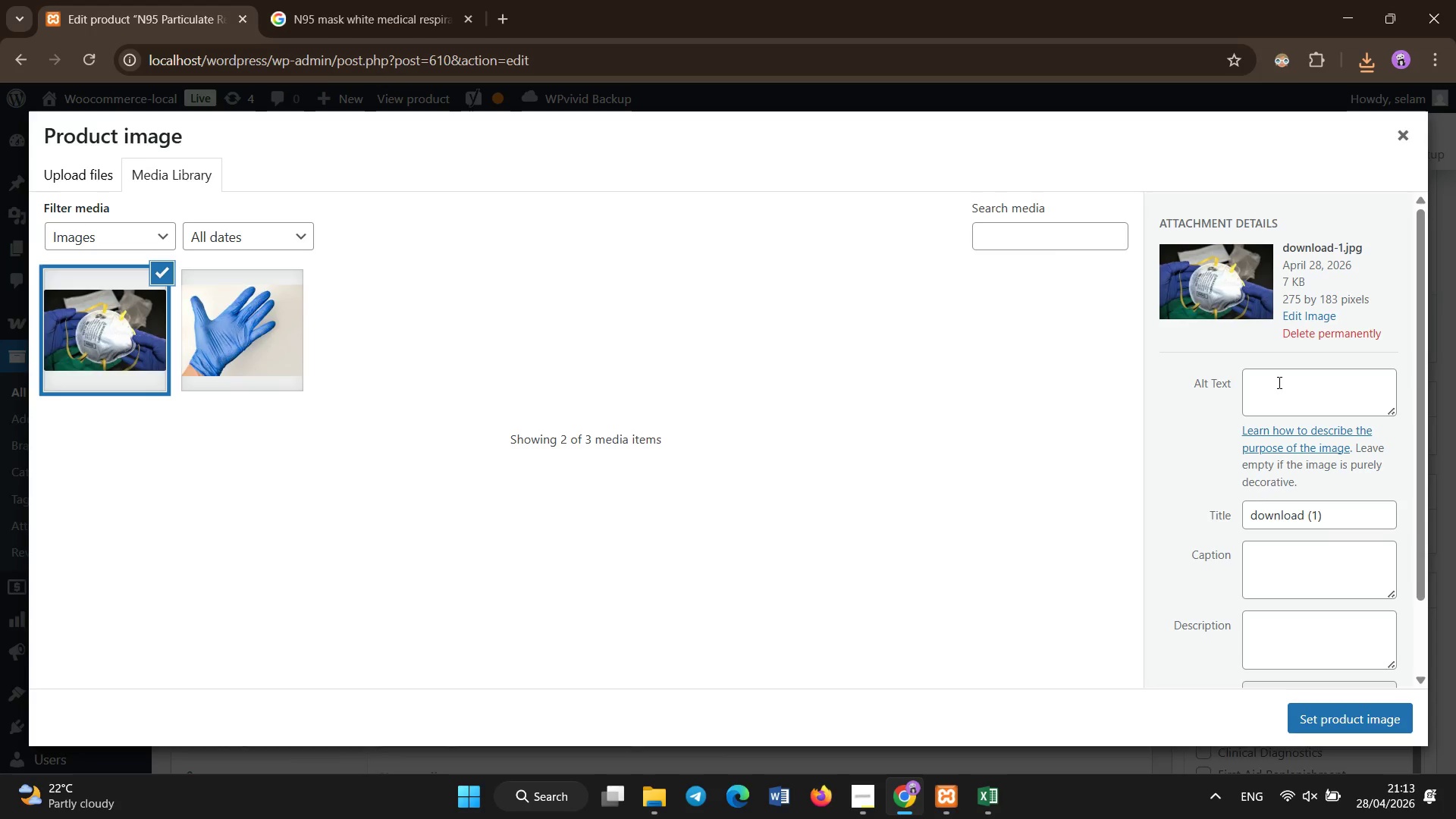 
left_click([1279, 383])
 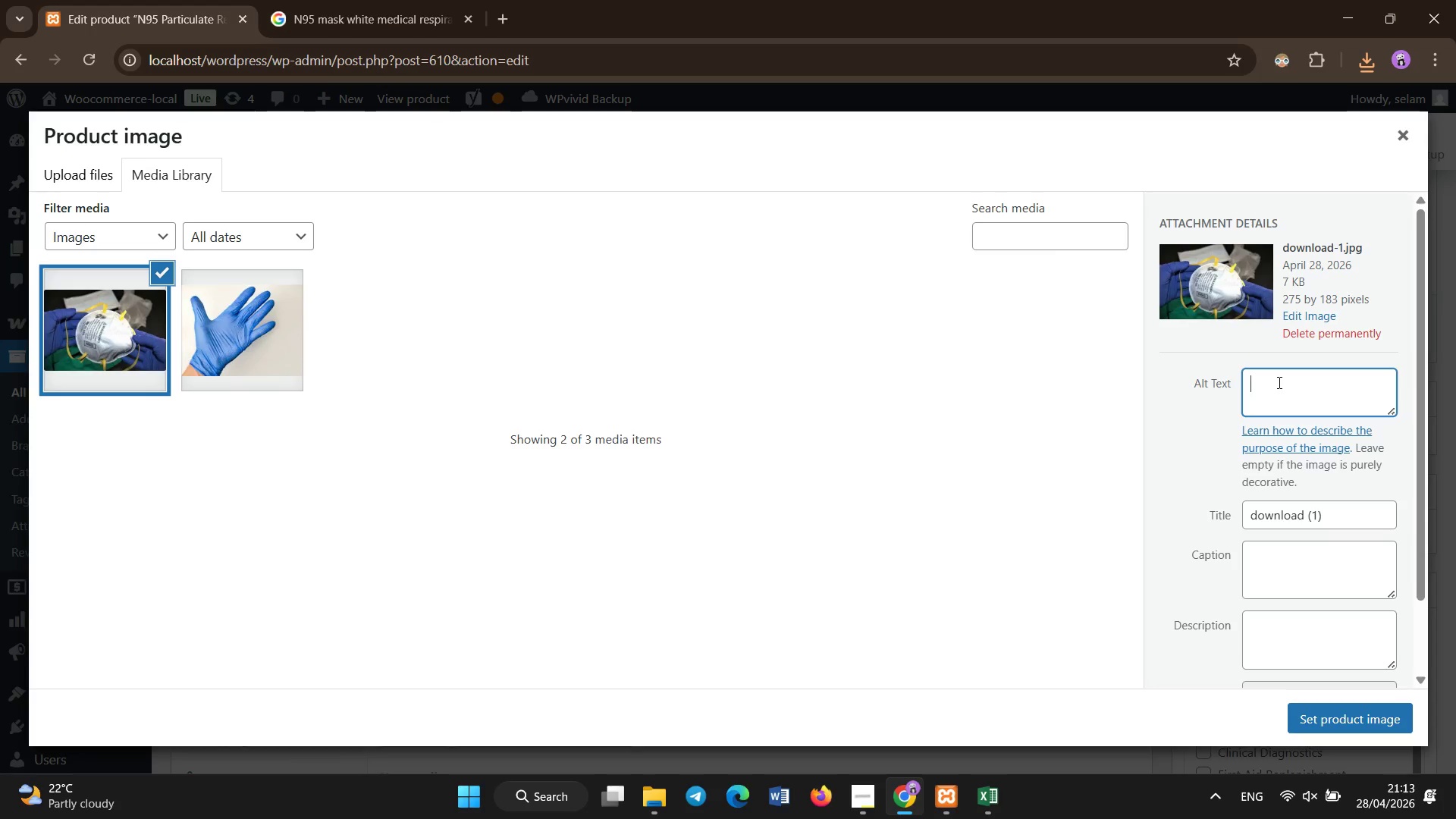 
type(N95 particulate Respirator Mask PPE respiratory protection)
 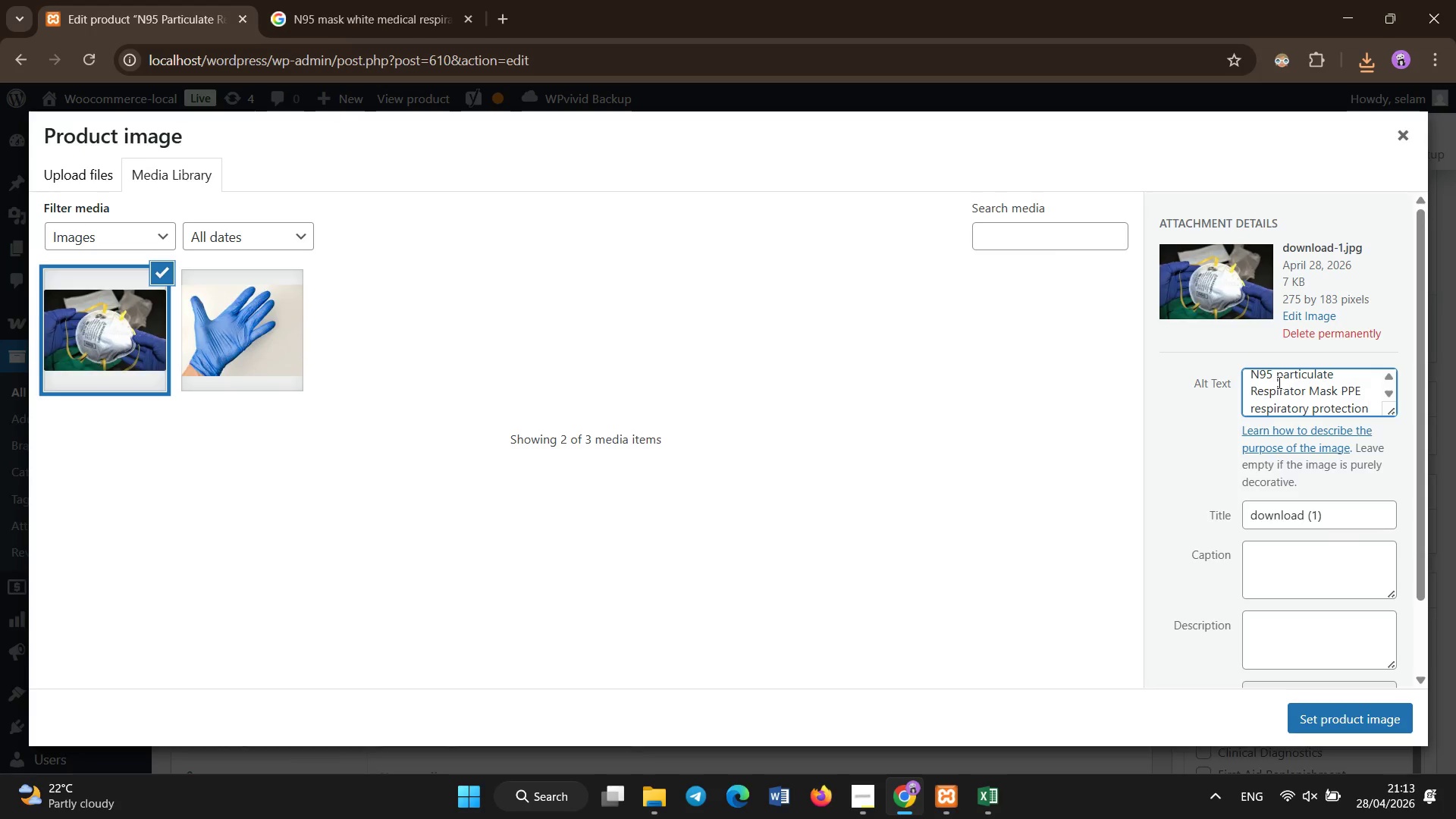 
left_click([1371, 720])
 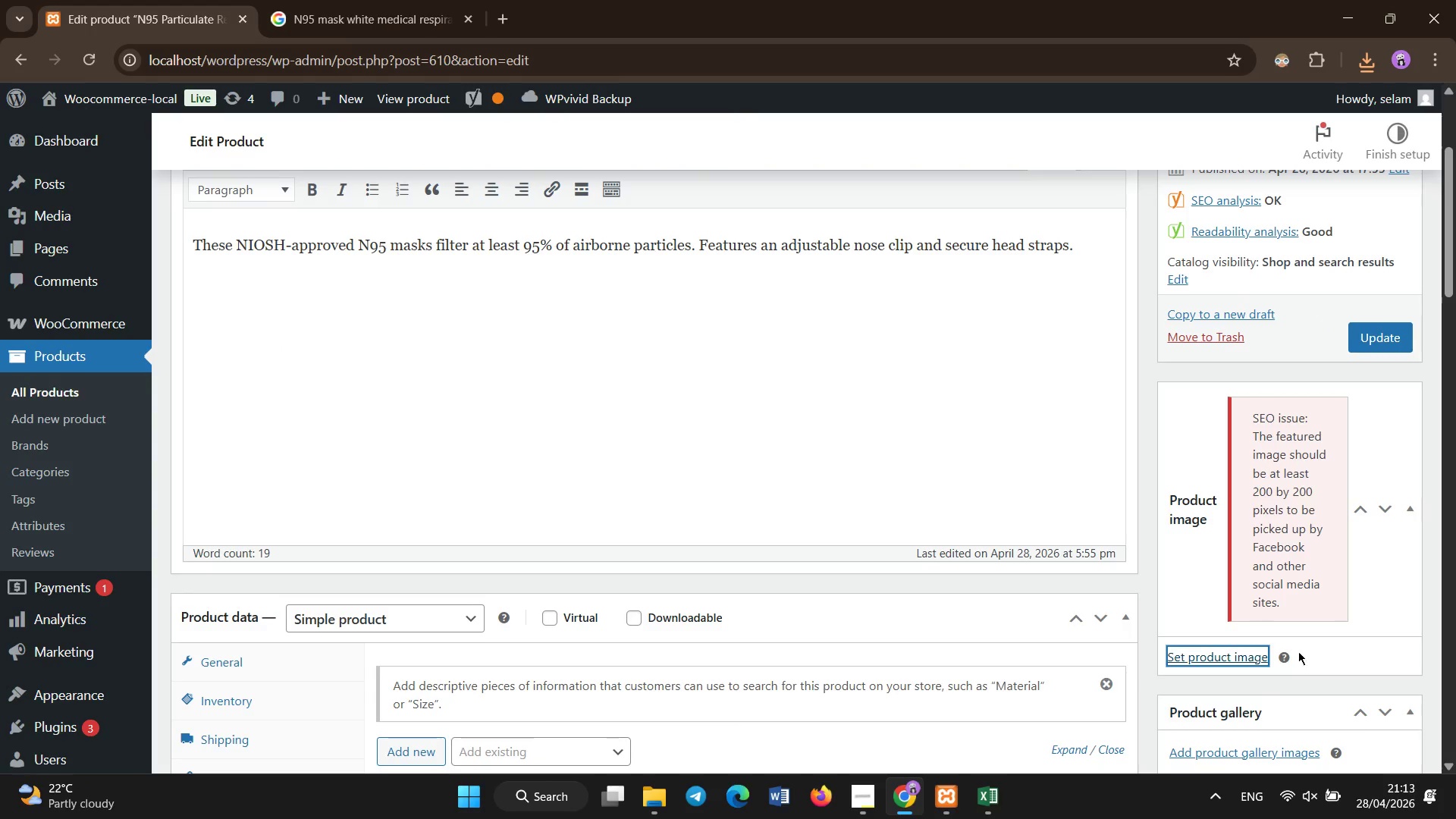 
scroll: coordinate [1238, 674], scroll_direction: down, amount: 1.0
 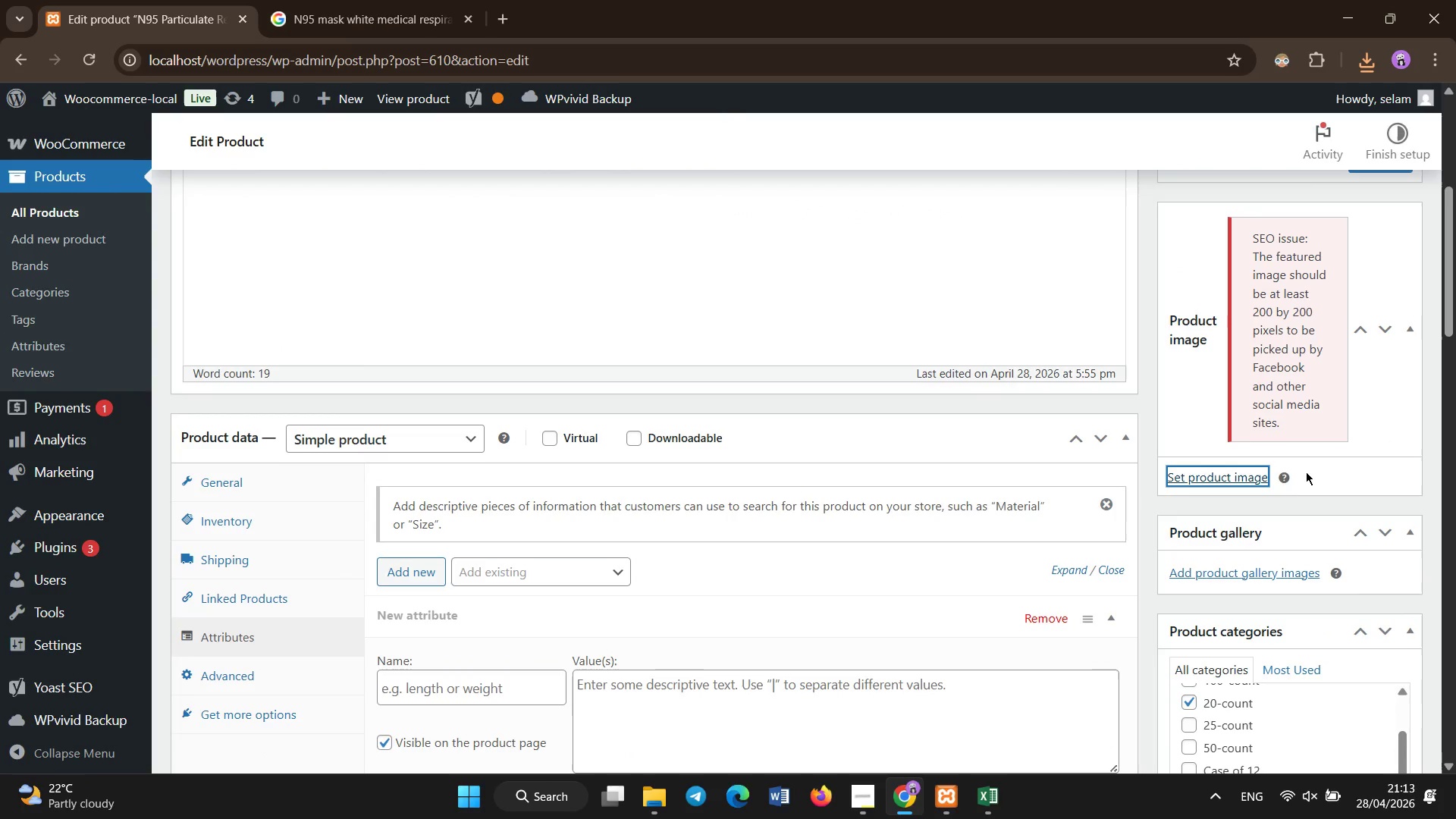 
mouse_move([1312, 491])
 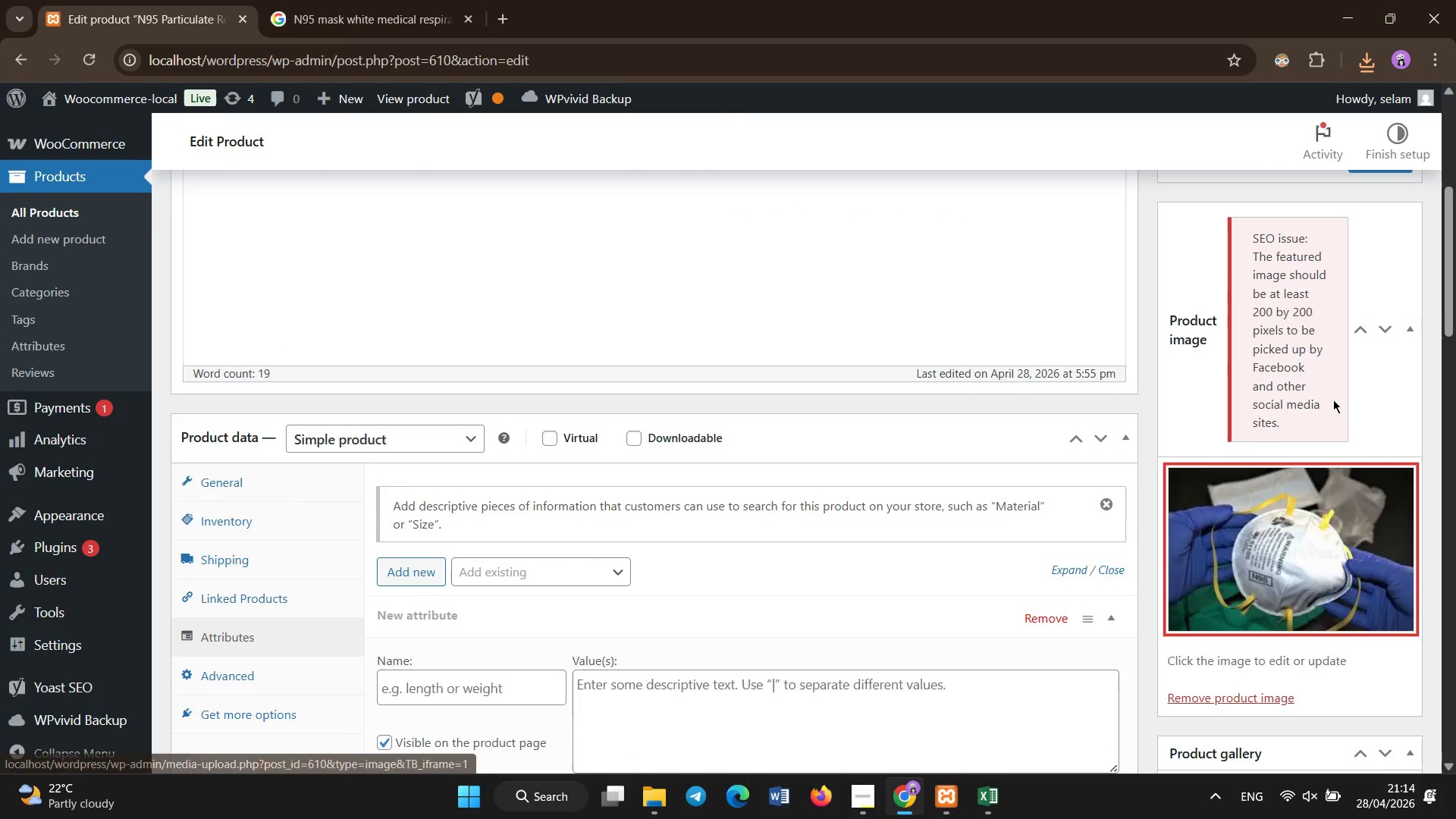 
left_click([1370, 389])
 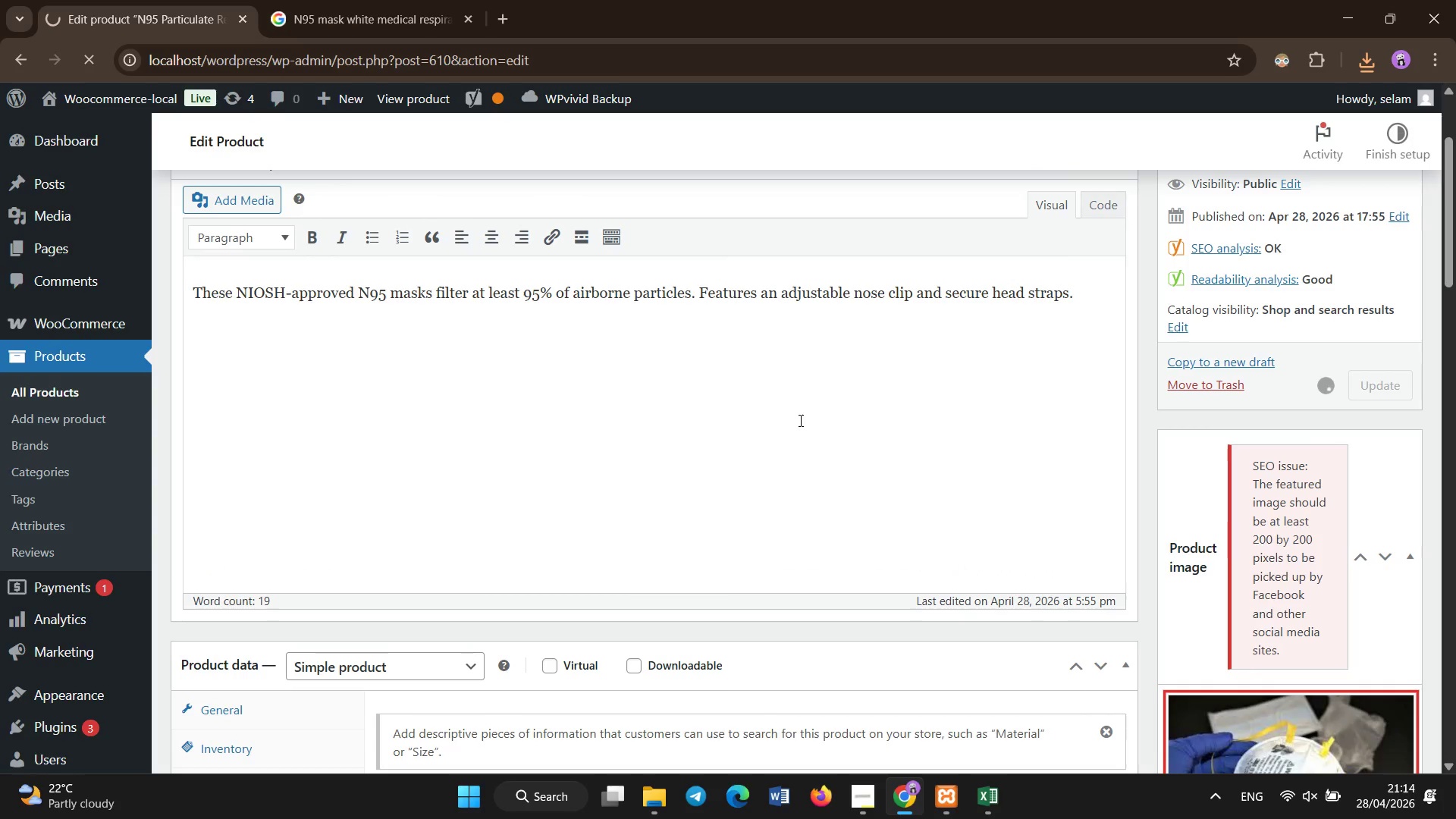 
scroll: coordinate [761, 425], scroll_direction: up, amount: 4.0
 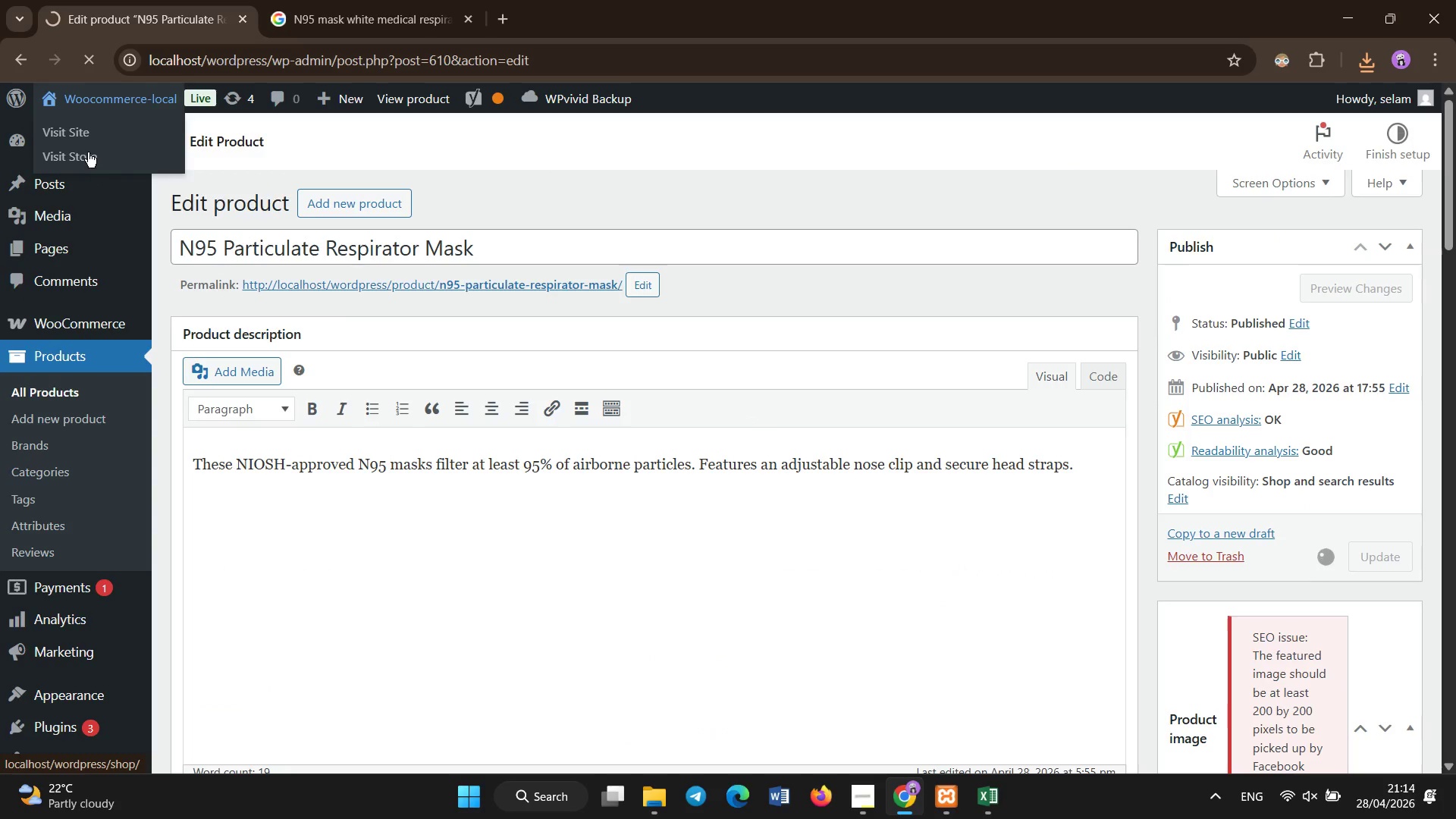 
right_click([87, 149])
 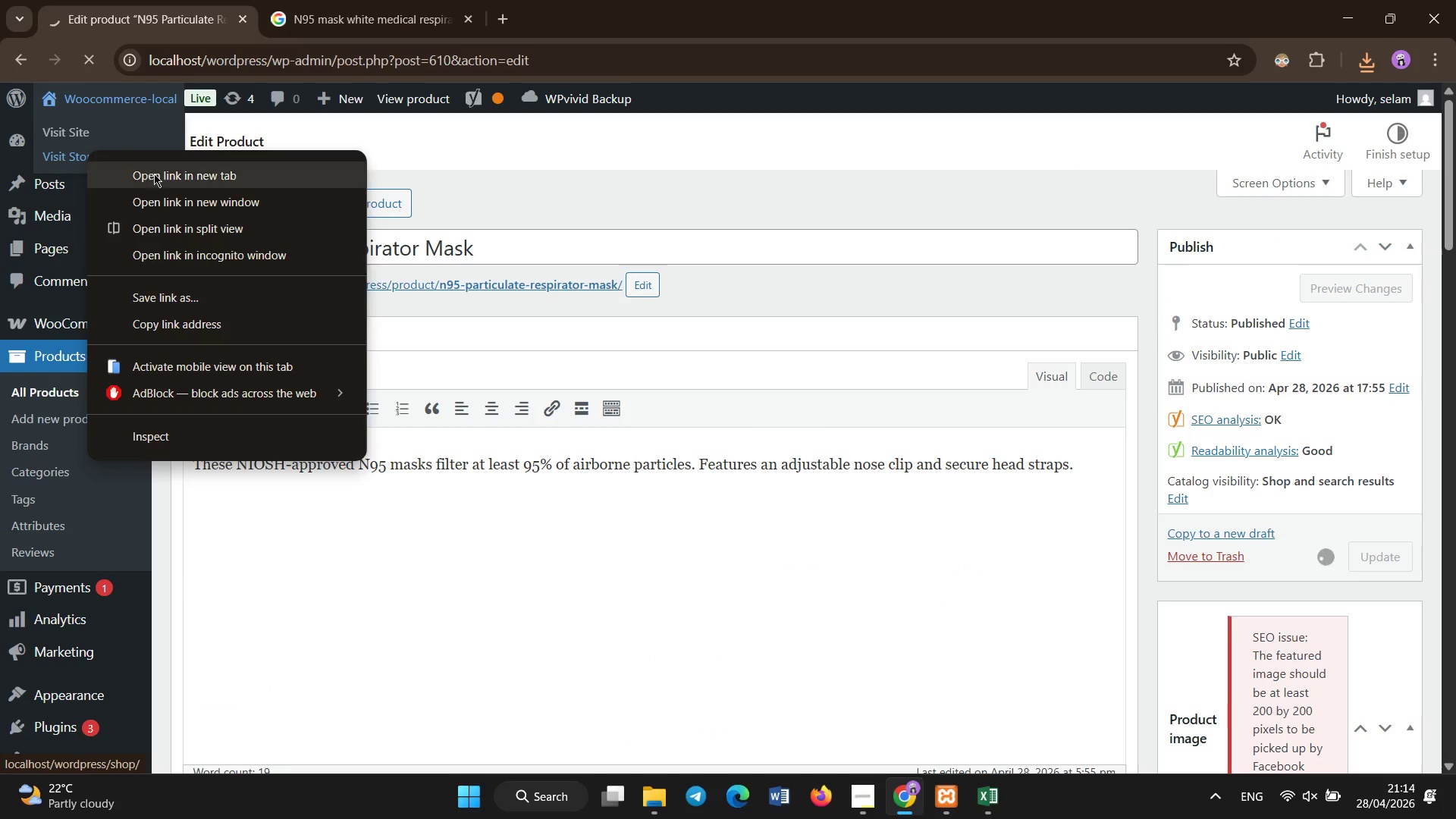 
left_click([157, 175])
 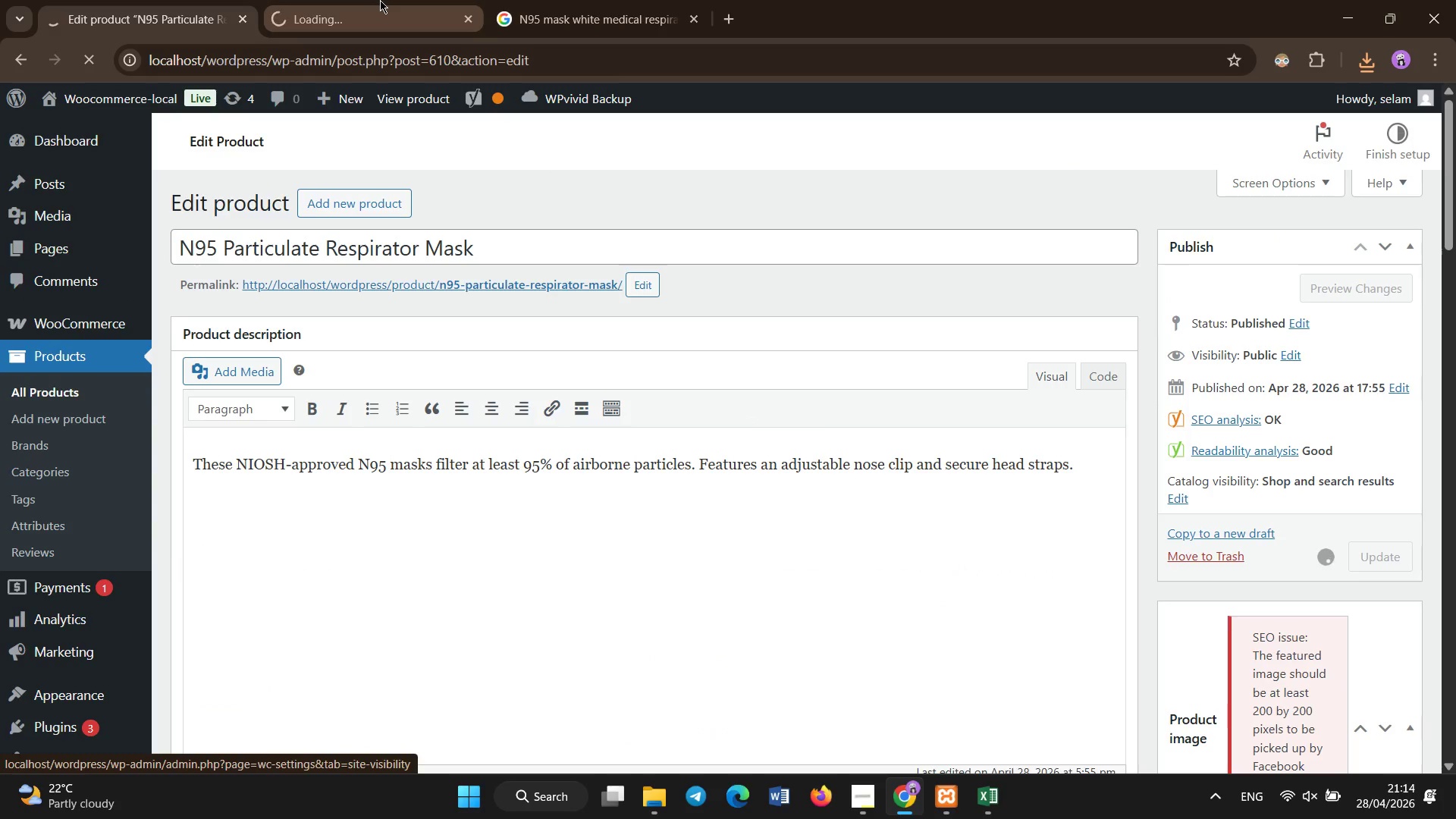 
left_click([380, 0])
 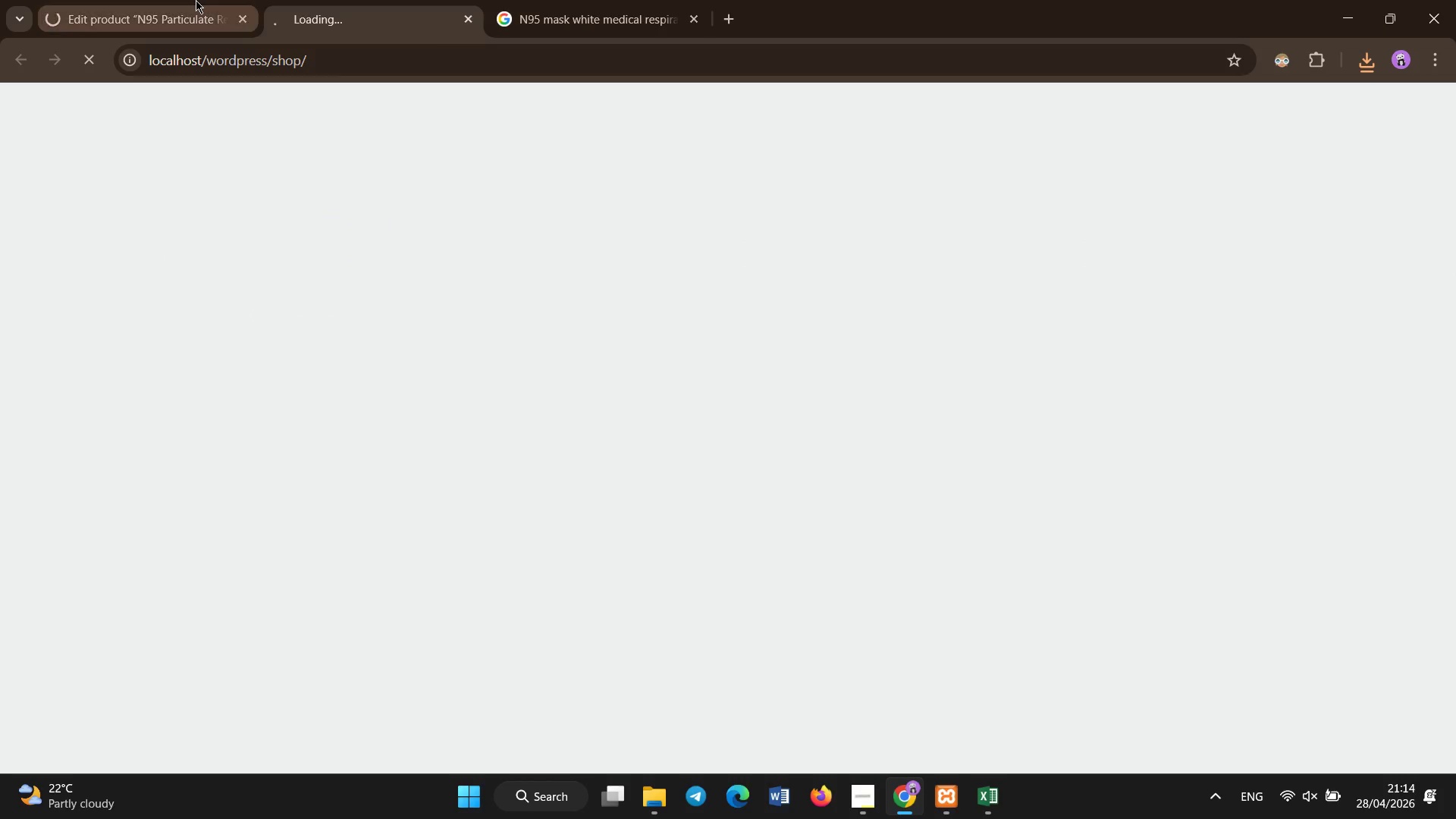 
left_click([196, 0])
 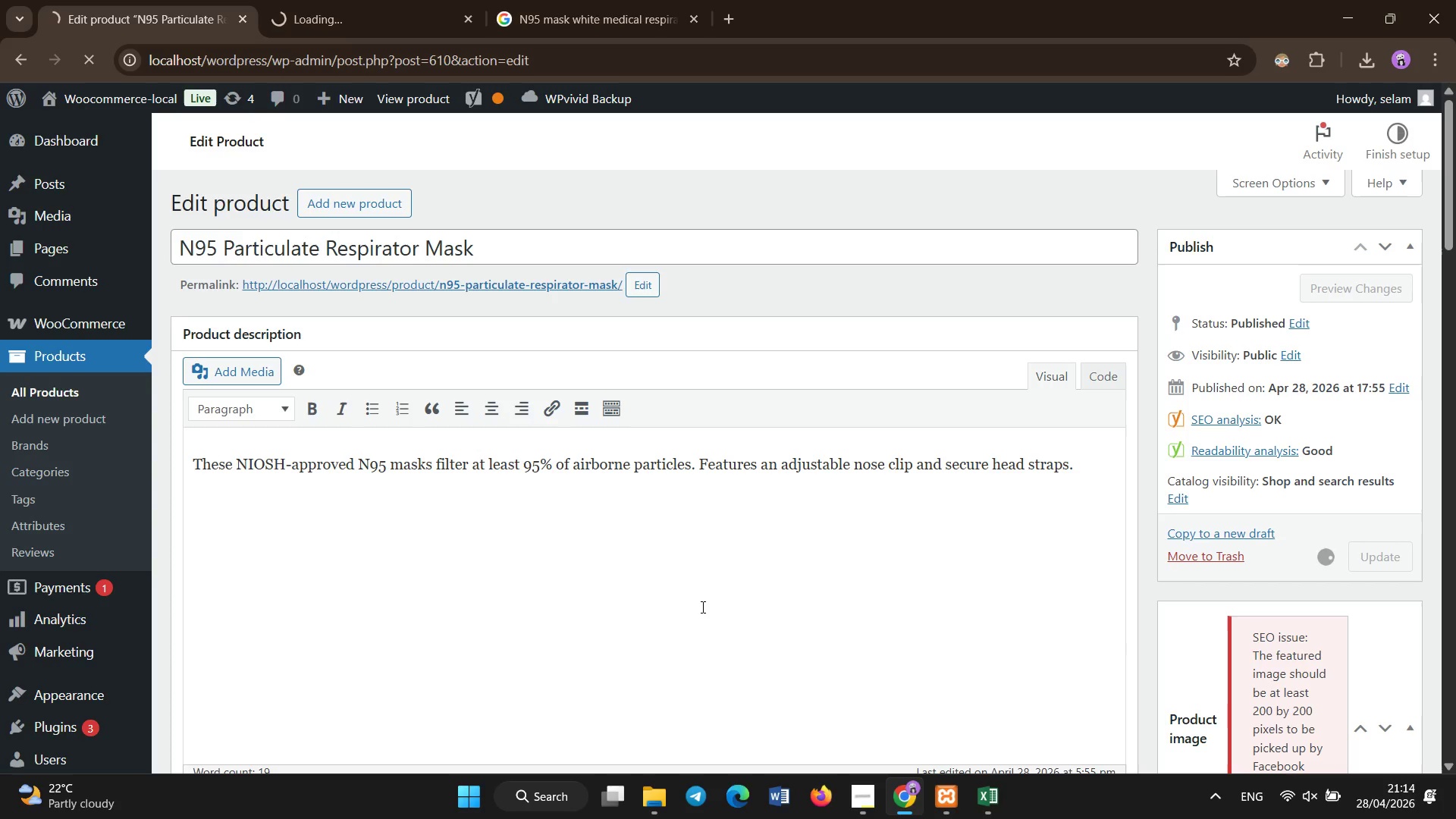 
wait(14.47)
 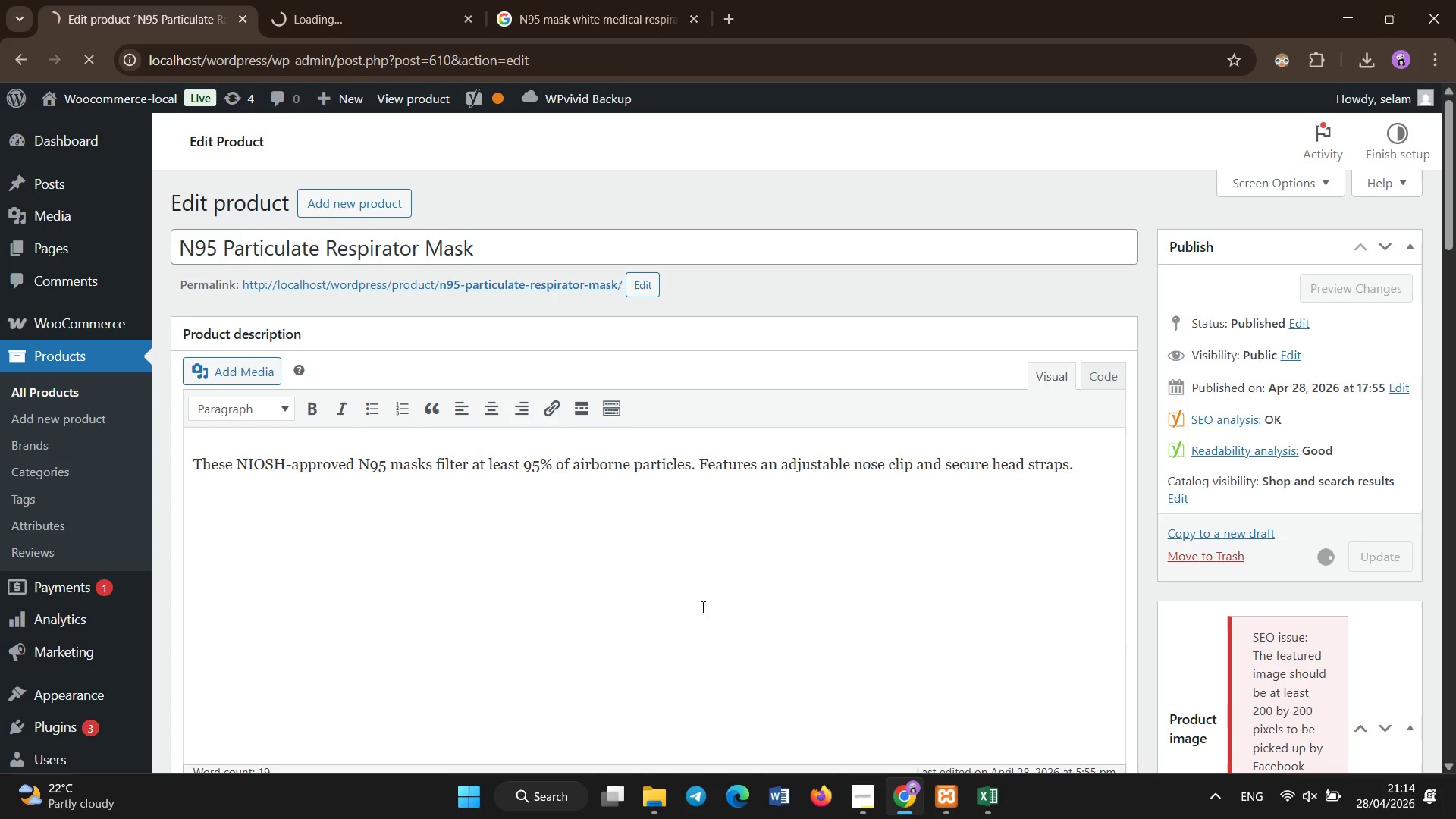 
left_click([417, 0])
 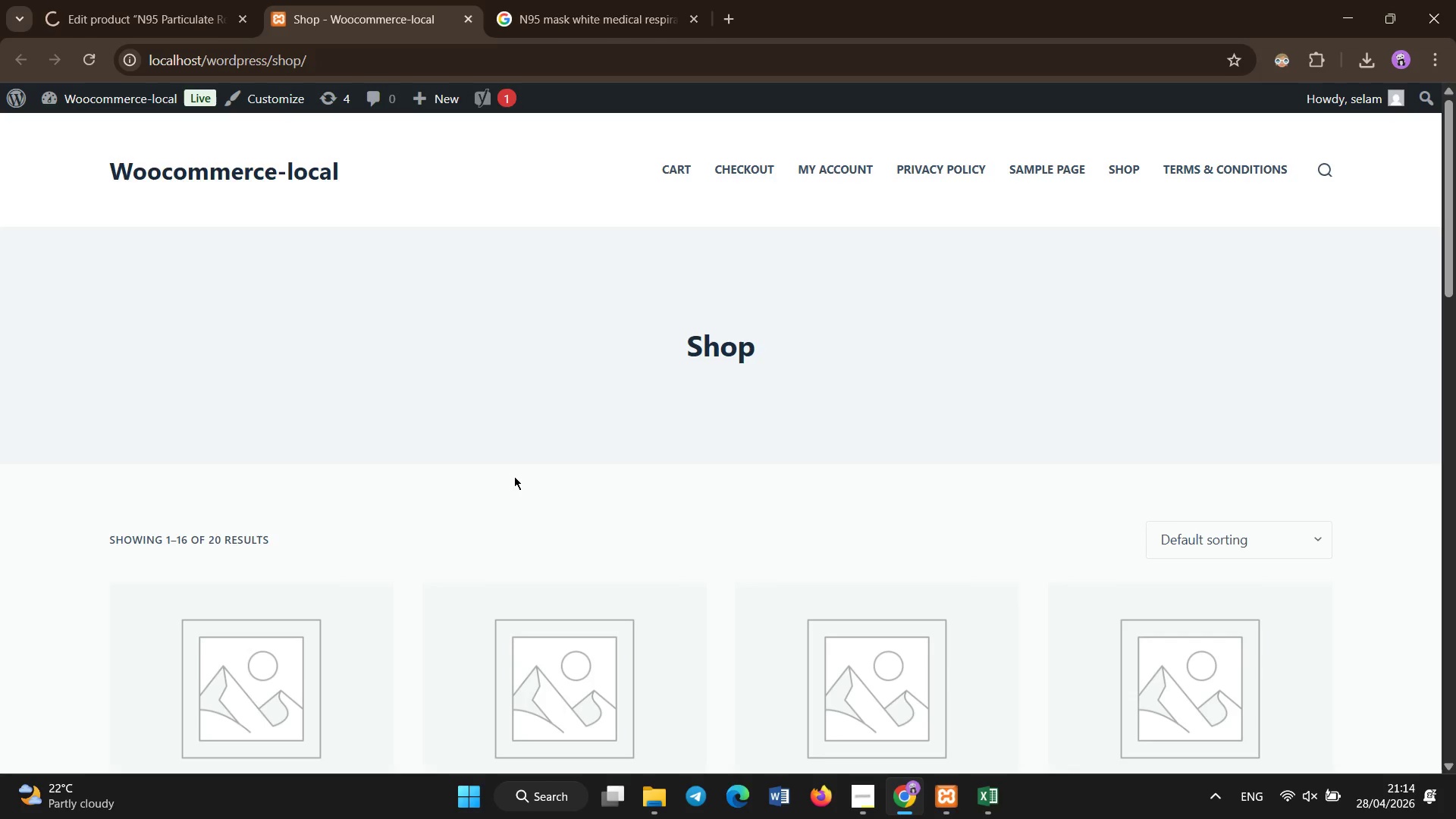 
scroll: coordinate [514, 476], scroll_direction: down, amount: 15.0
 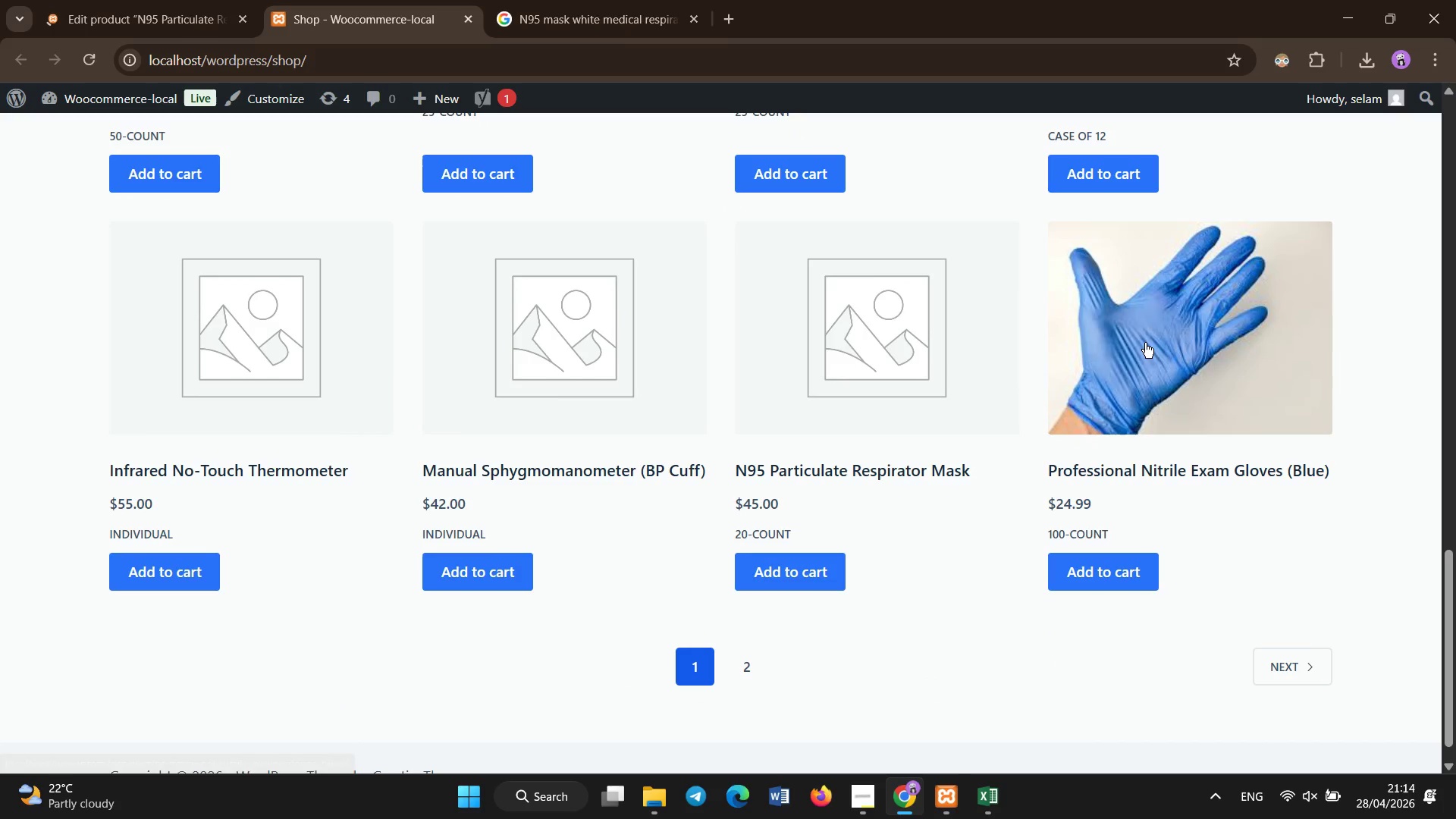 
left_click([1145, 343])
 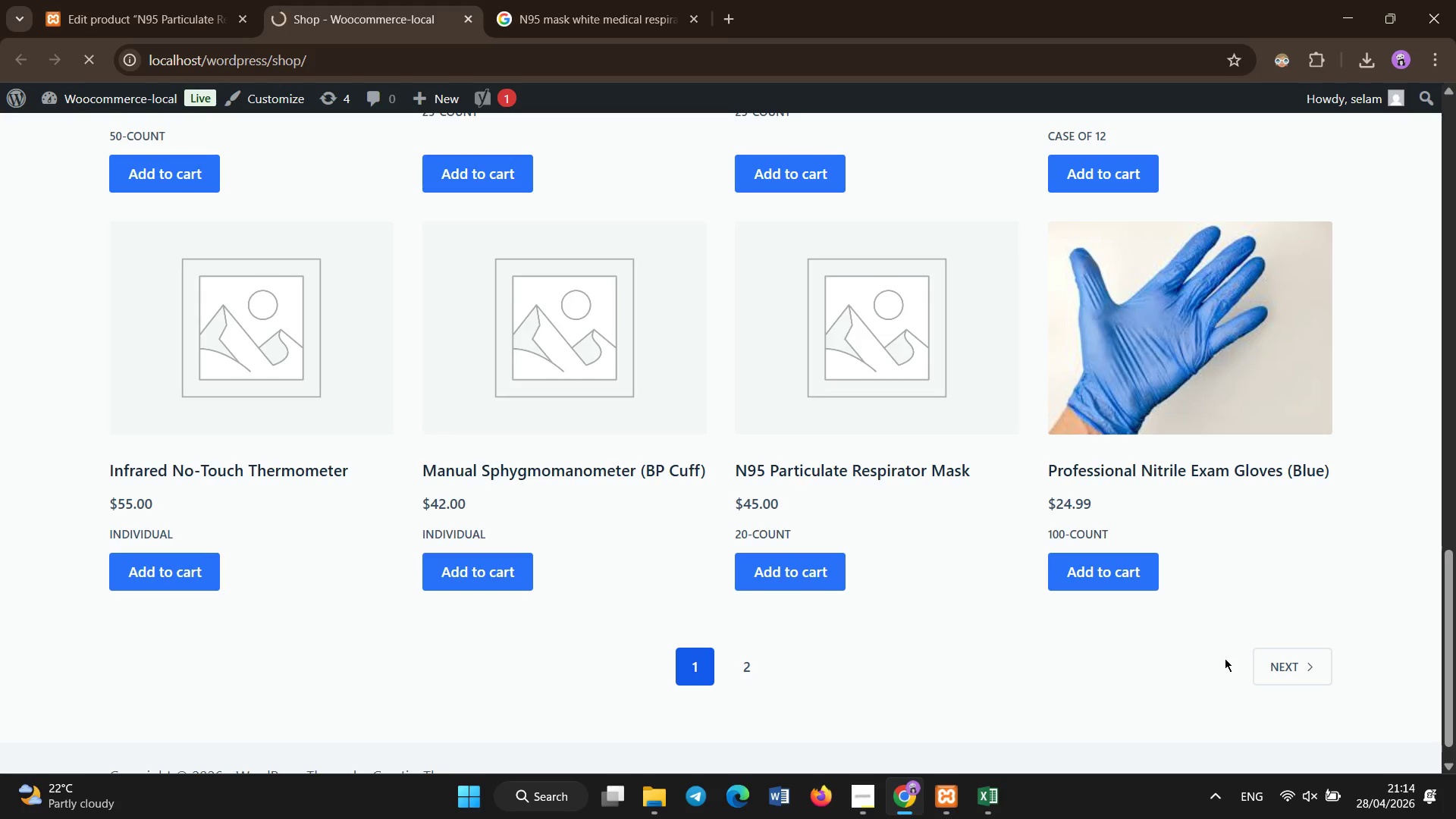 
wait(13.78)
 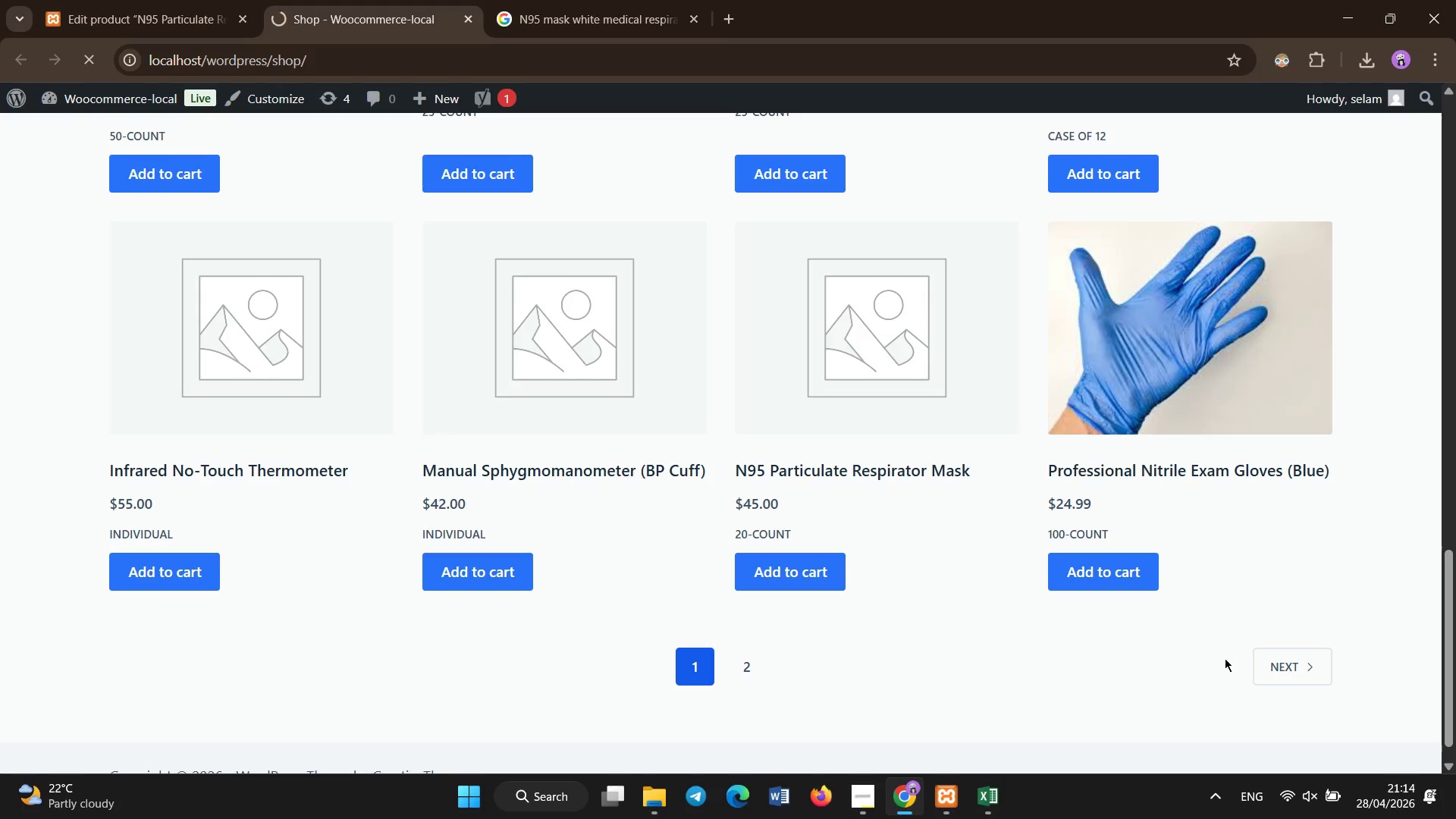 
scroll: coordinate [853, 621], scroll_direction: down, amount: 4.0
 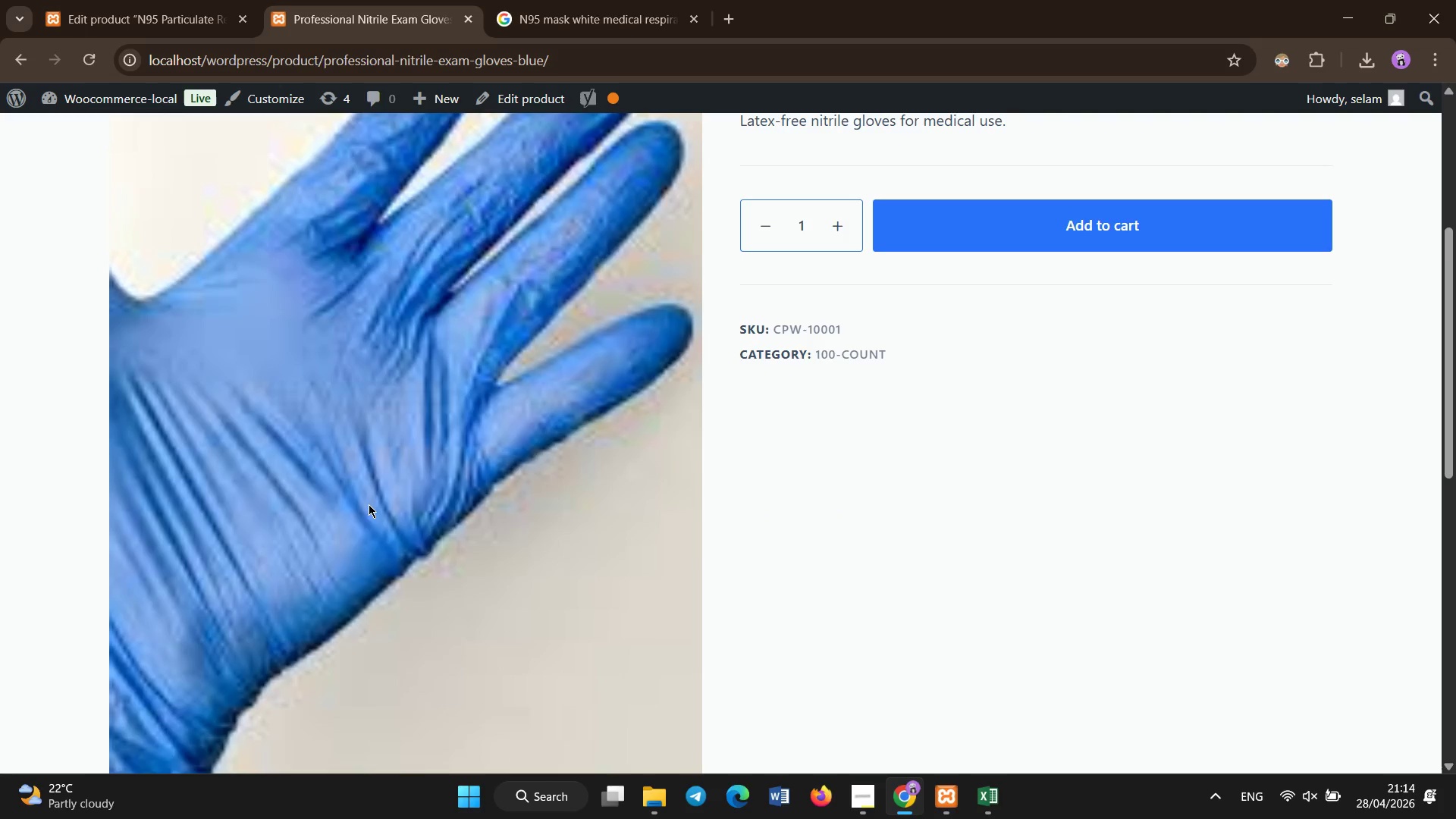 
scroll: coordinate [842, 529], scroll_direction: up, amount: 5.0
 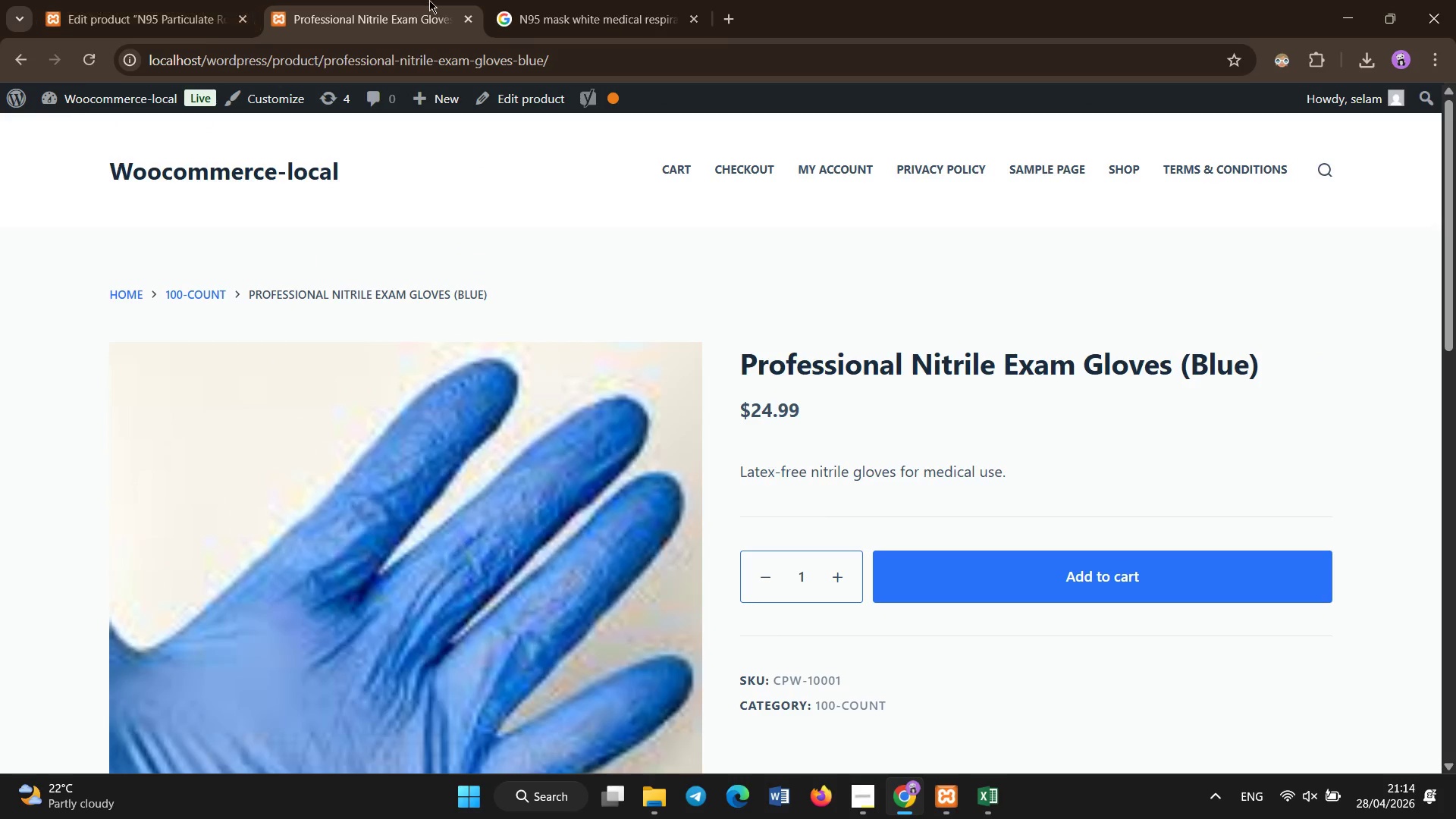 
left_click([532, 0])
 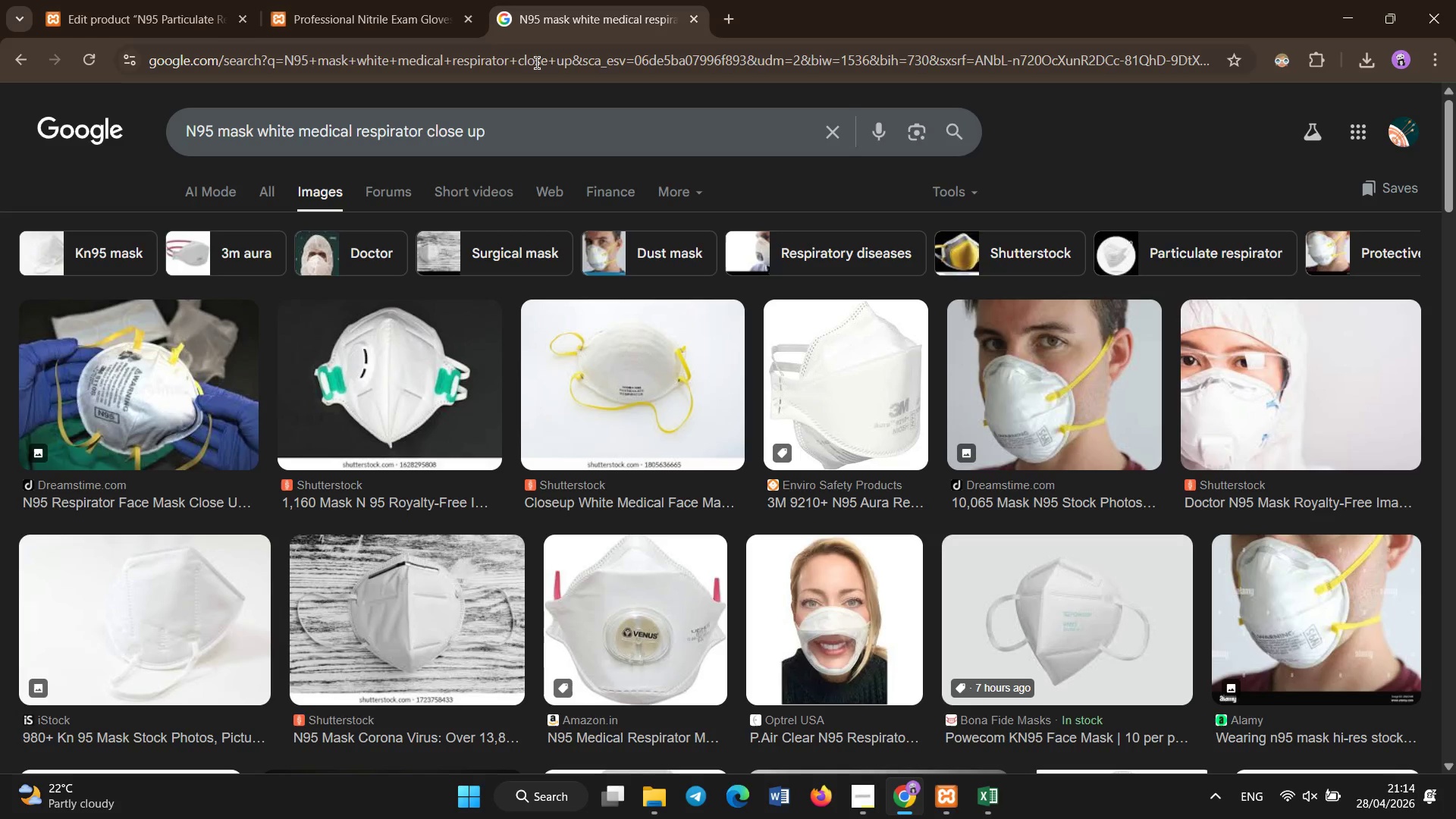 
left_click([537, 63])
 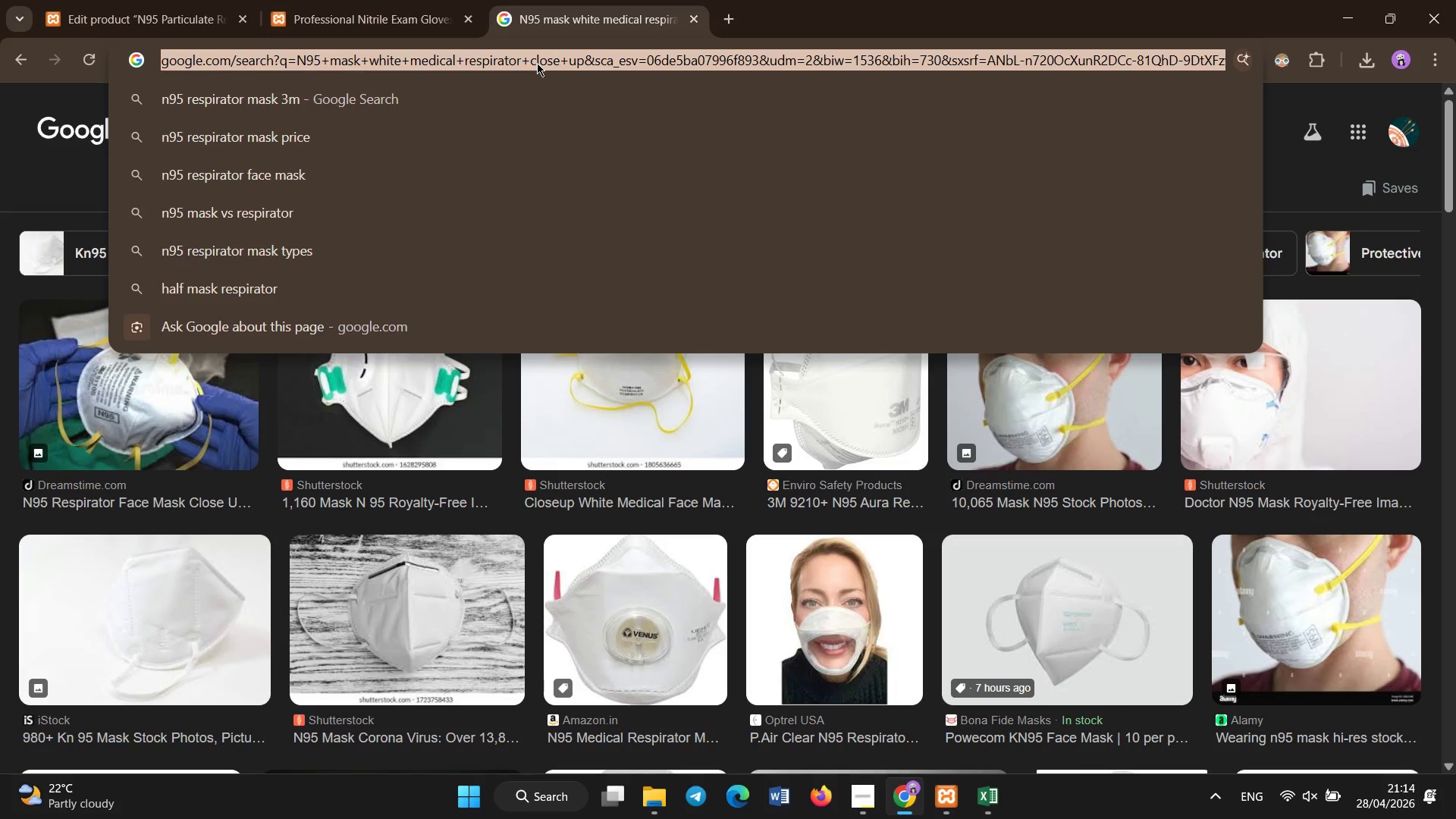 
type(un)
 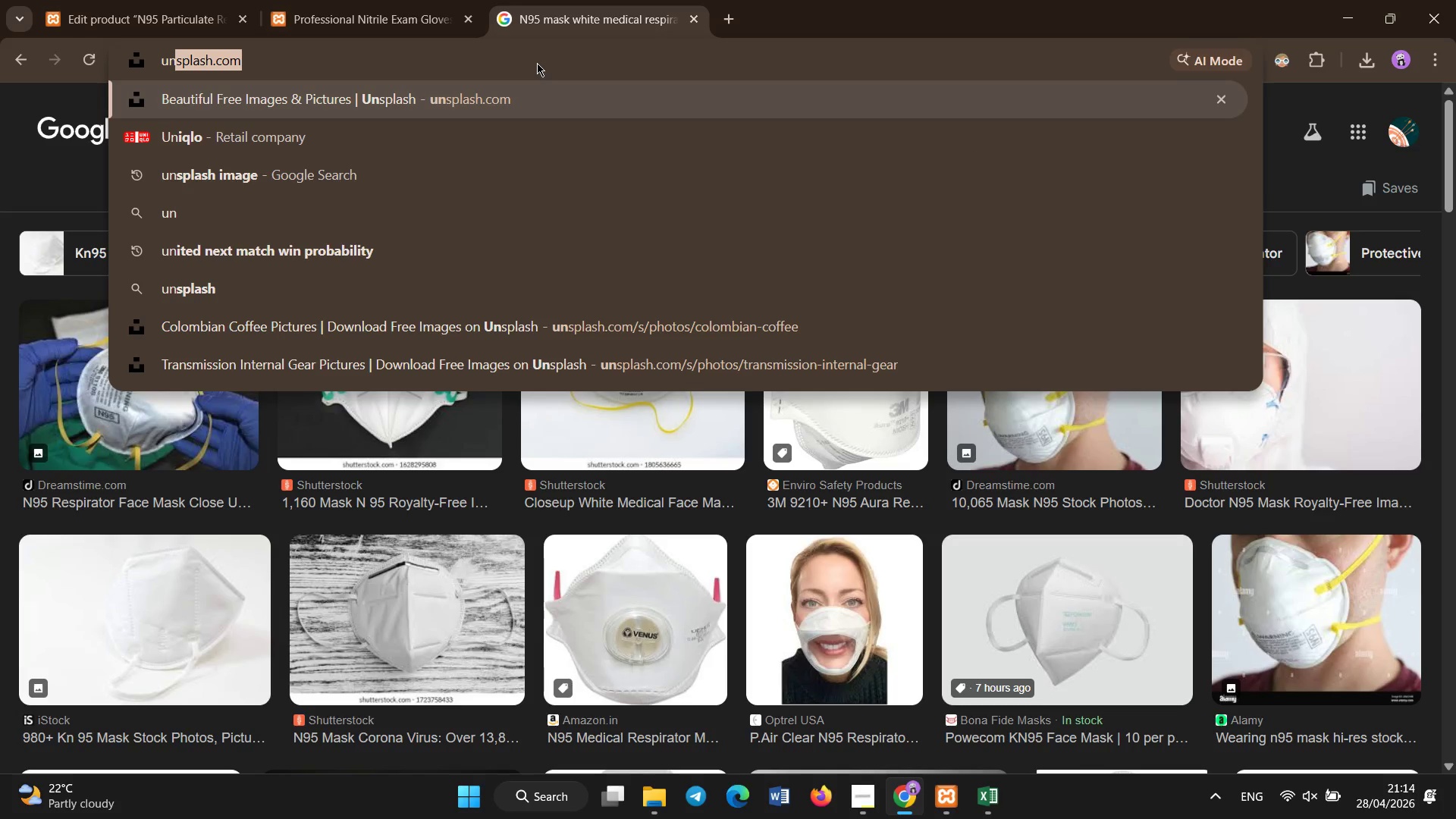 
key(Enter)
 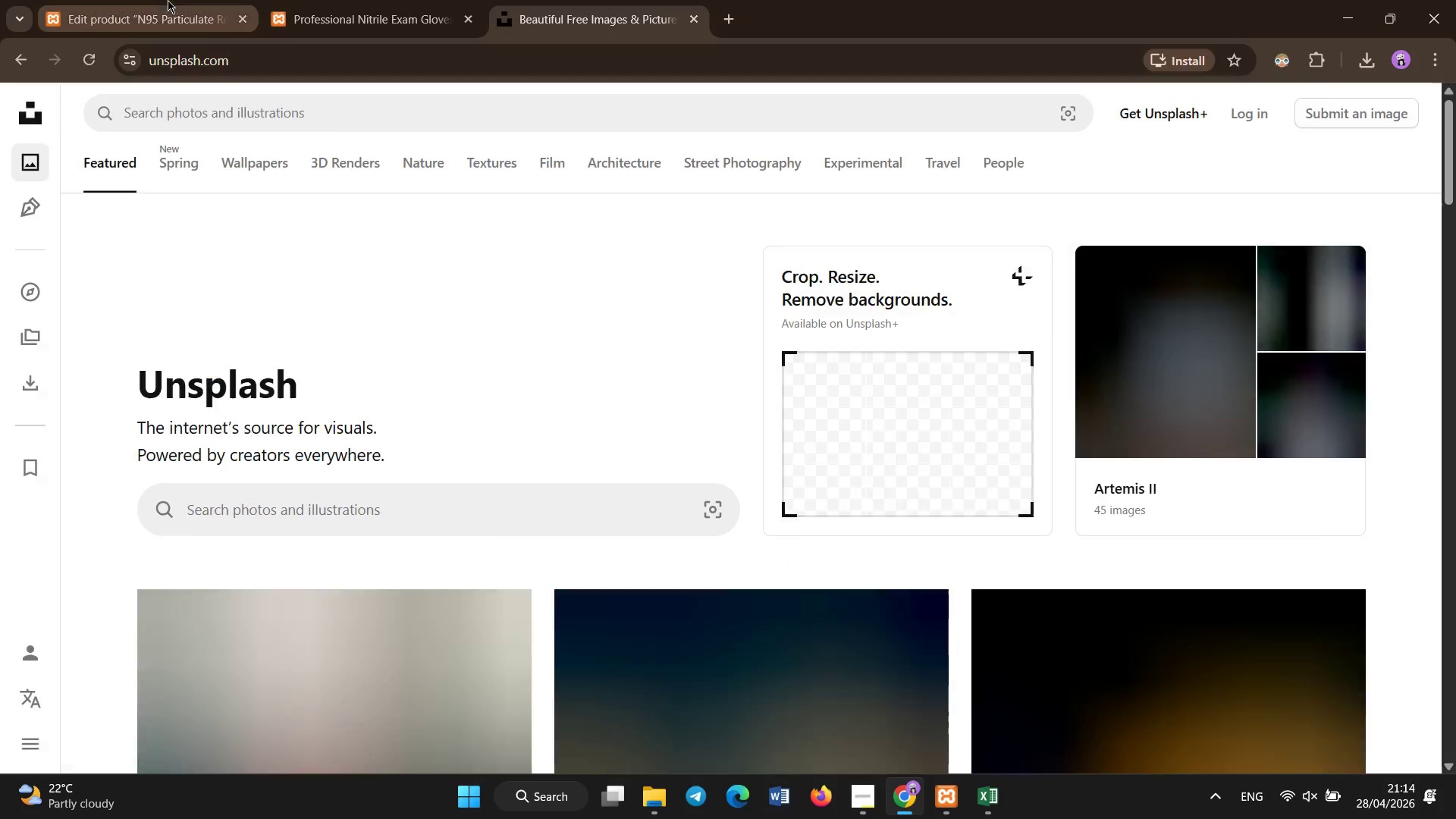 
left_click([168, 0])
 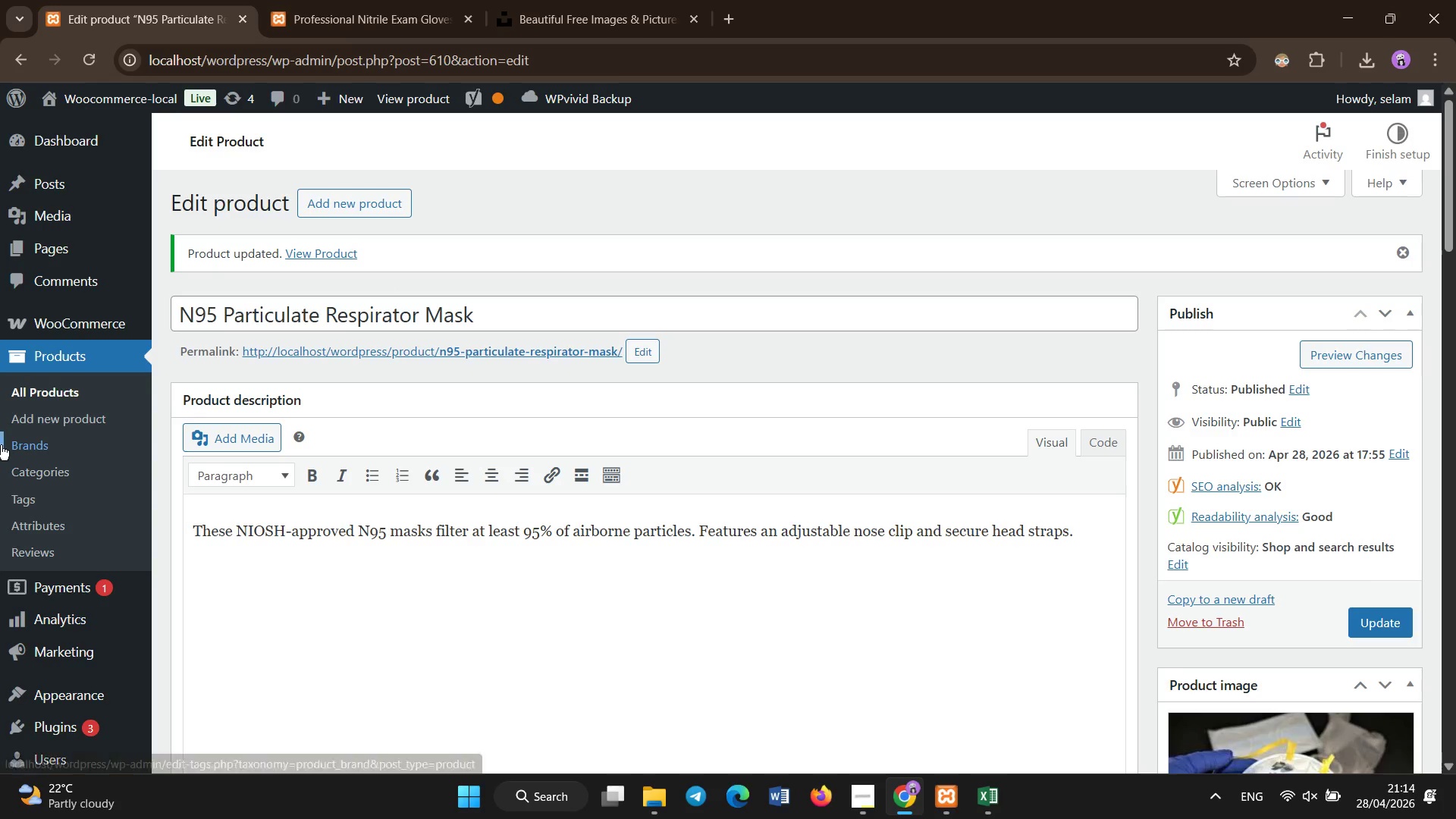 
left_click([103, 398])
 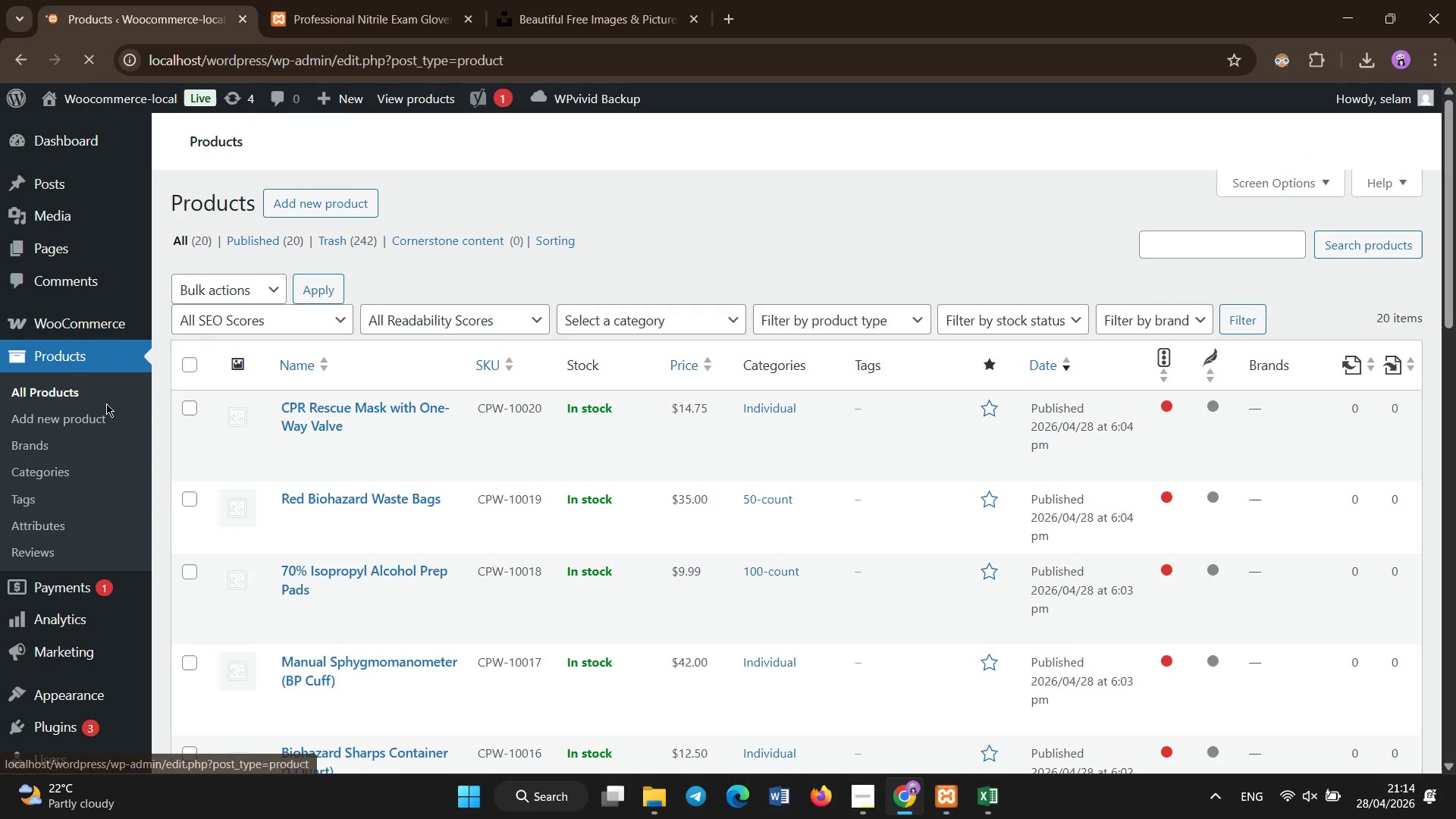 
wait(5.56)
 